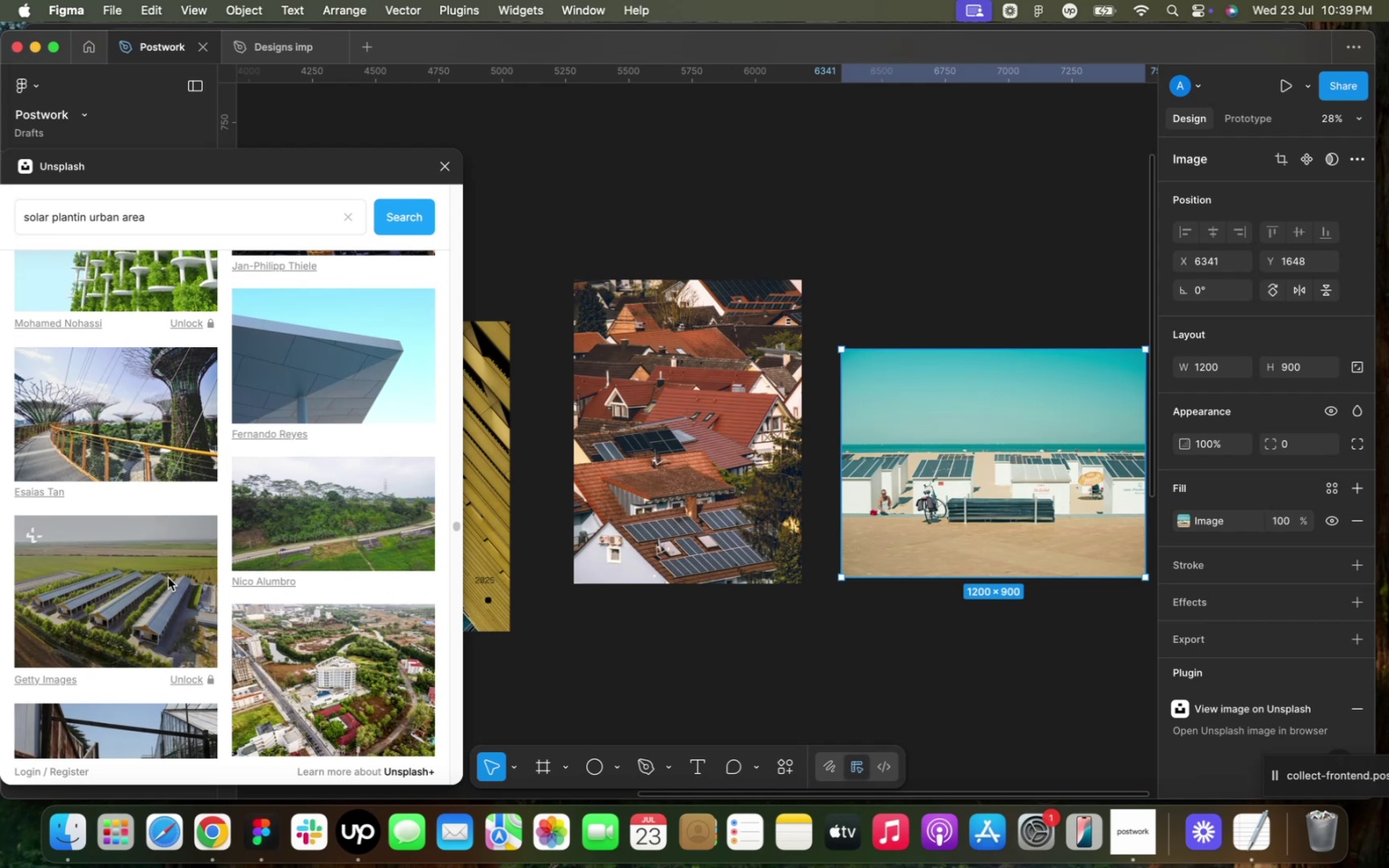 
scroll: coordinate [123, 573], scroll_direction: up, amount: 7.0
 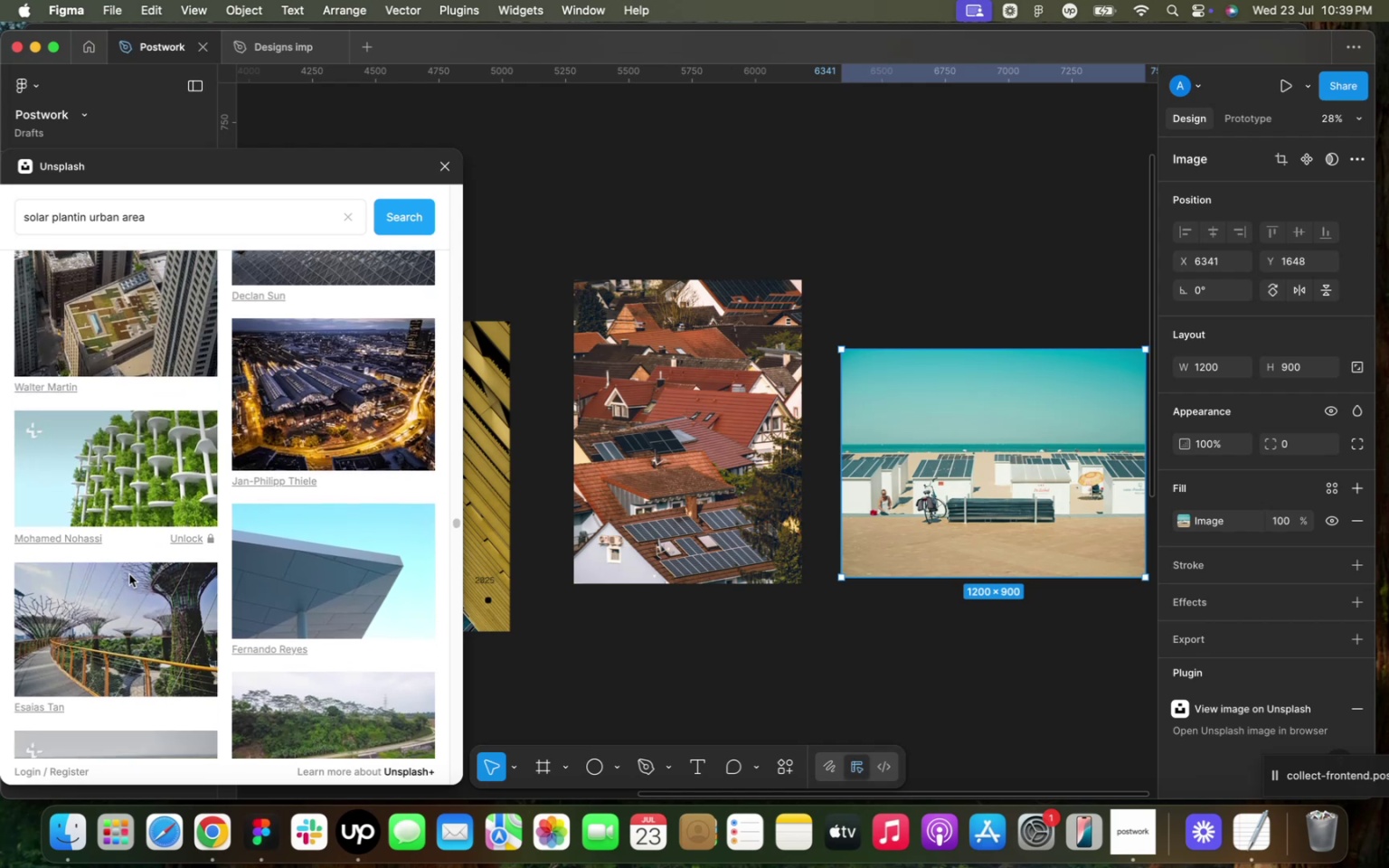 
scroll: coordinate [156, 572], scroll_direction: down, amount: 32.0
 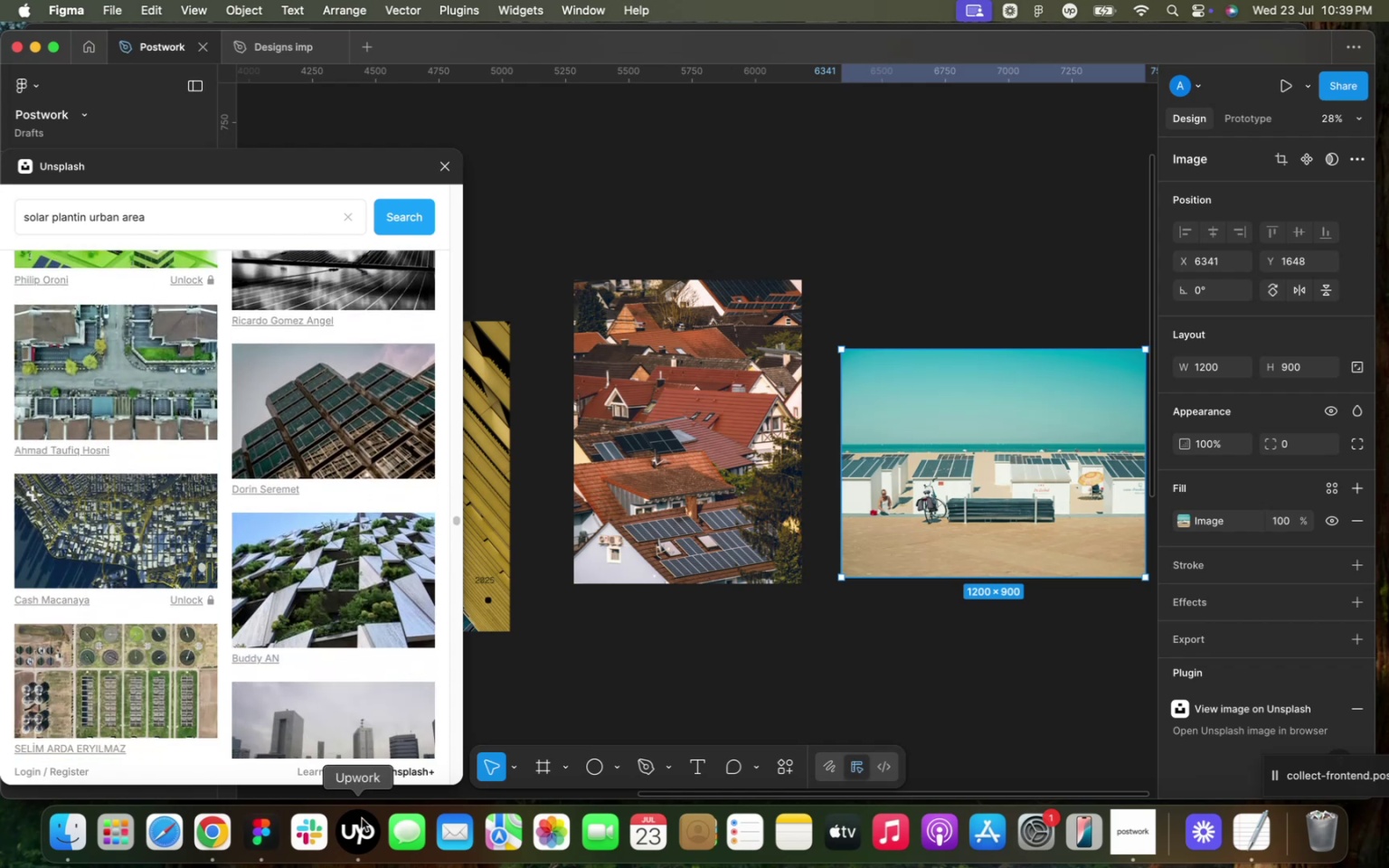 
left_click([363, 822])
 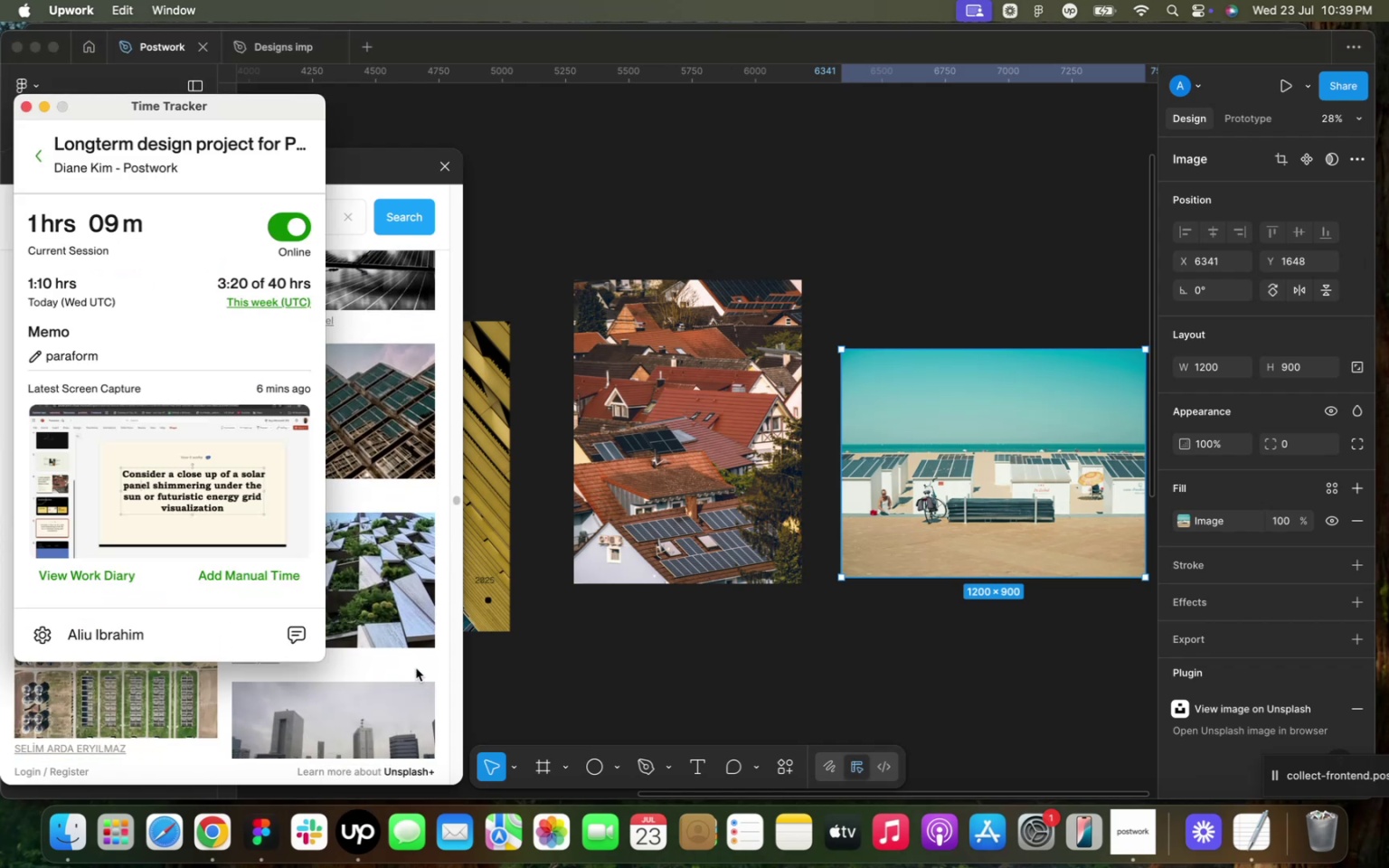 
left_click([413, 663])
 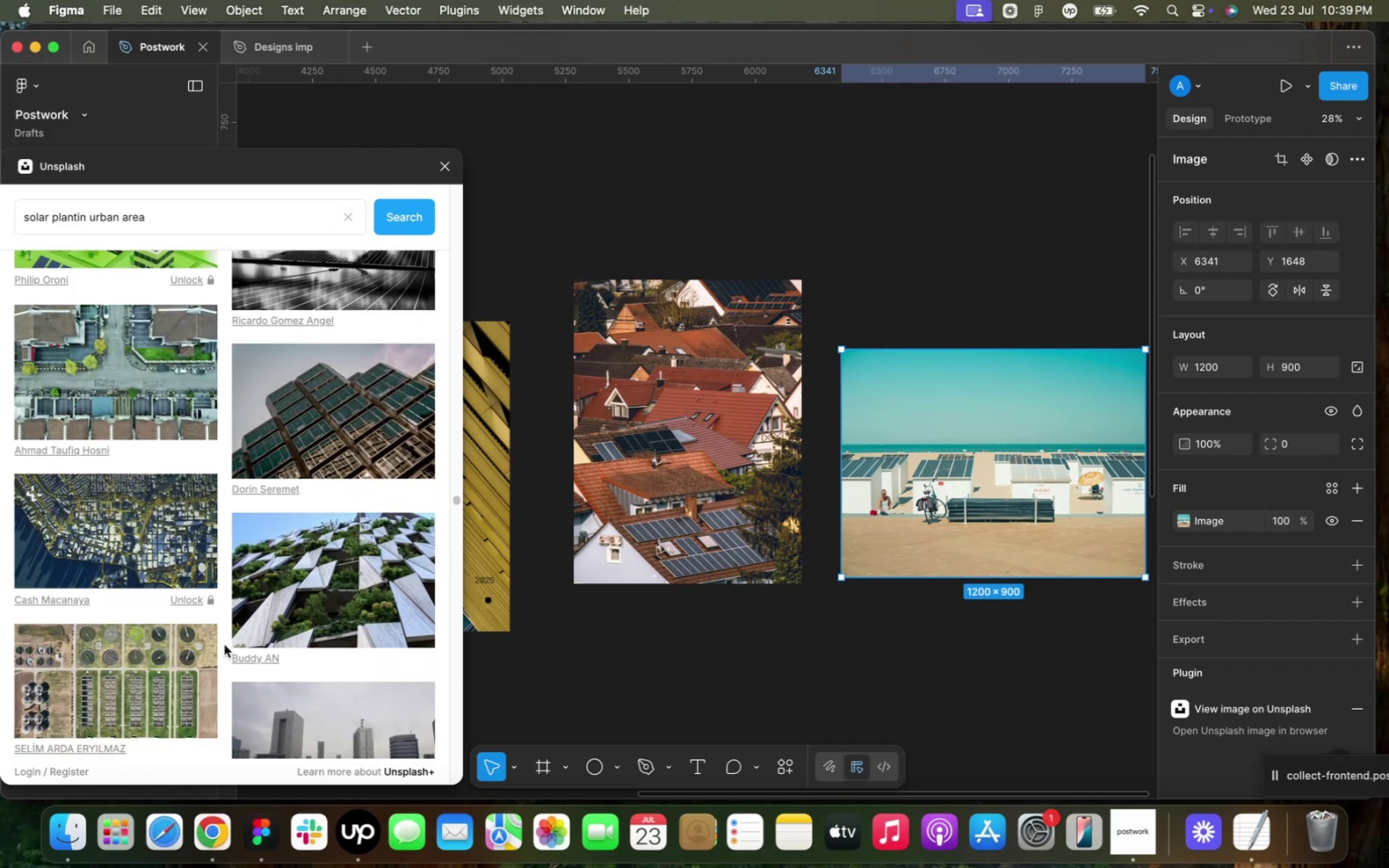 
scroll: coordinate [224, 645], scroll_direction: up, amount: 7.0
 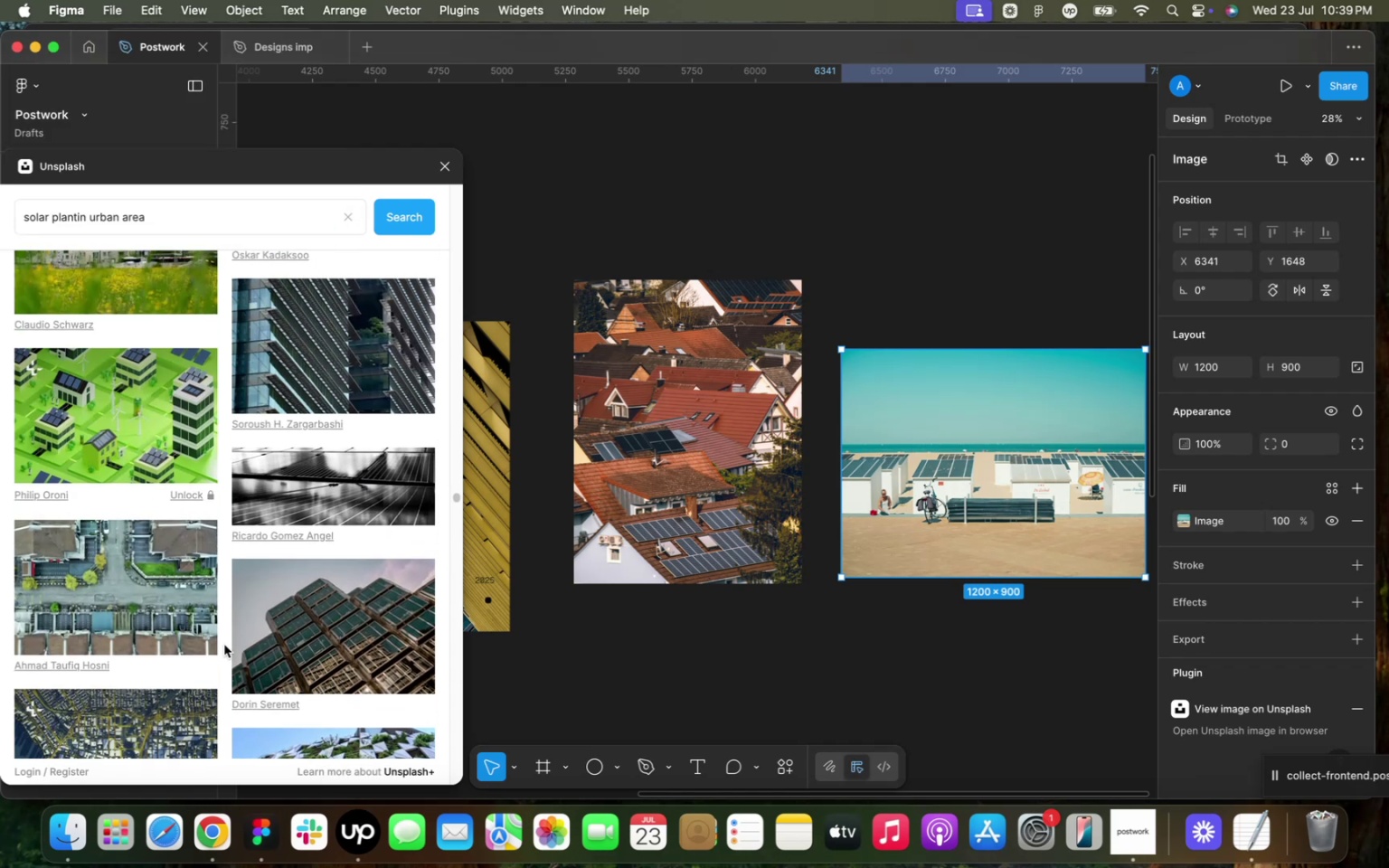 
scroll: coordinate [222, 661], scroll_direction: down, amount: 43.0
 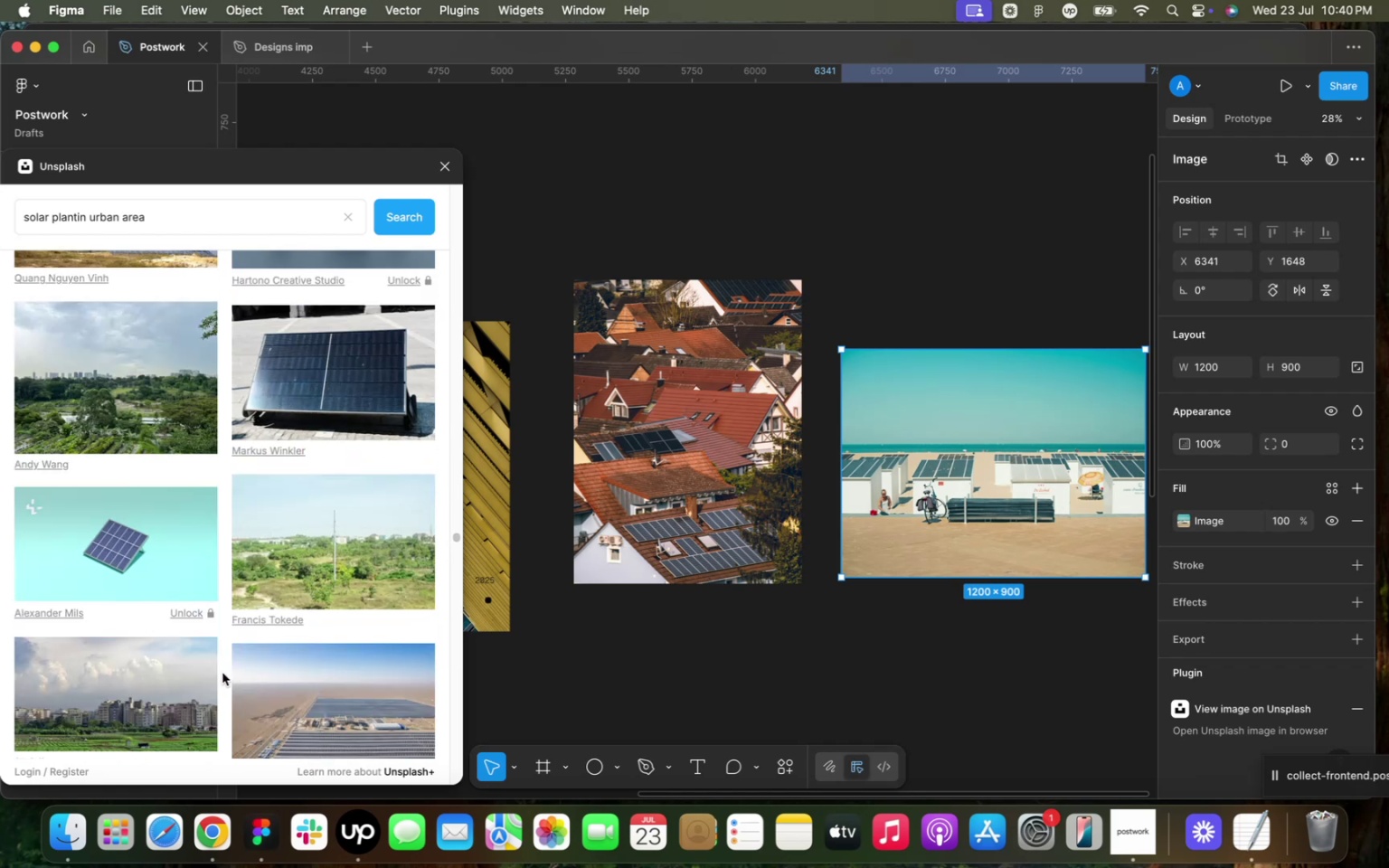 
scroll: coordinate [231, 633], scroll_direction: down, amount: 33.0
 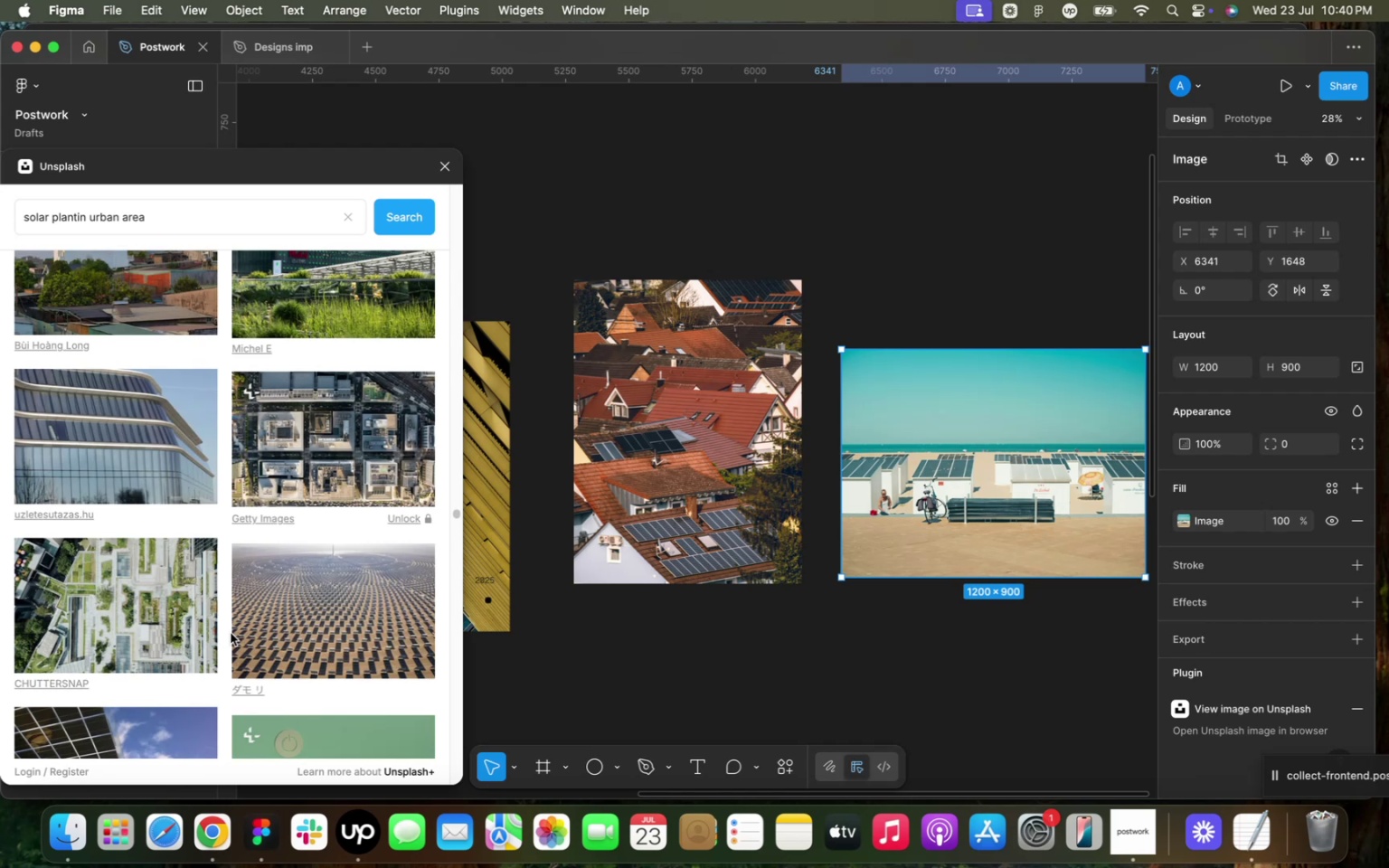 
scroll: coordinate [231, 633], scroll_direction: down, amount: 28.0
 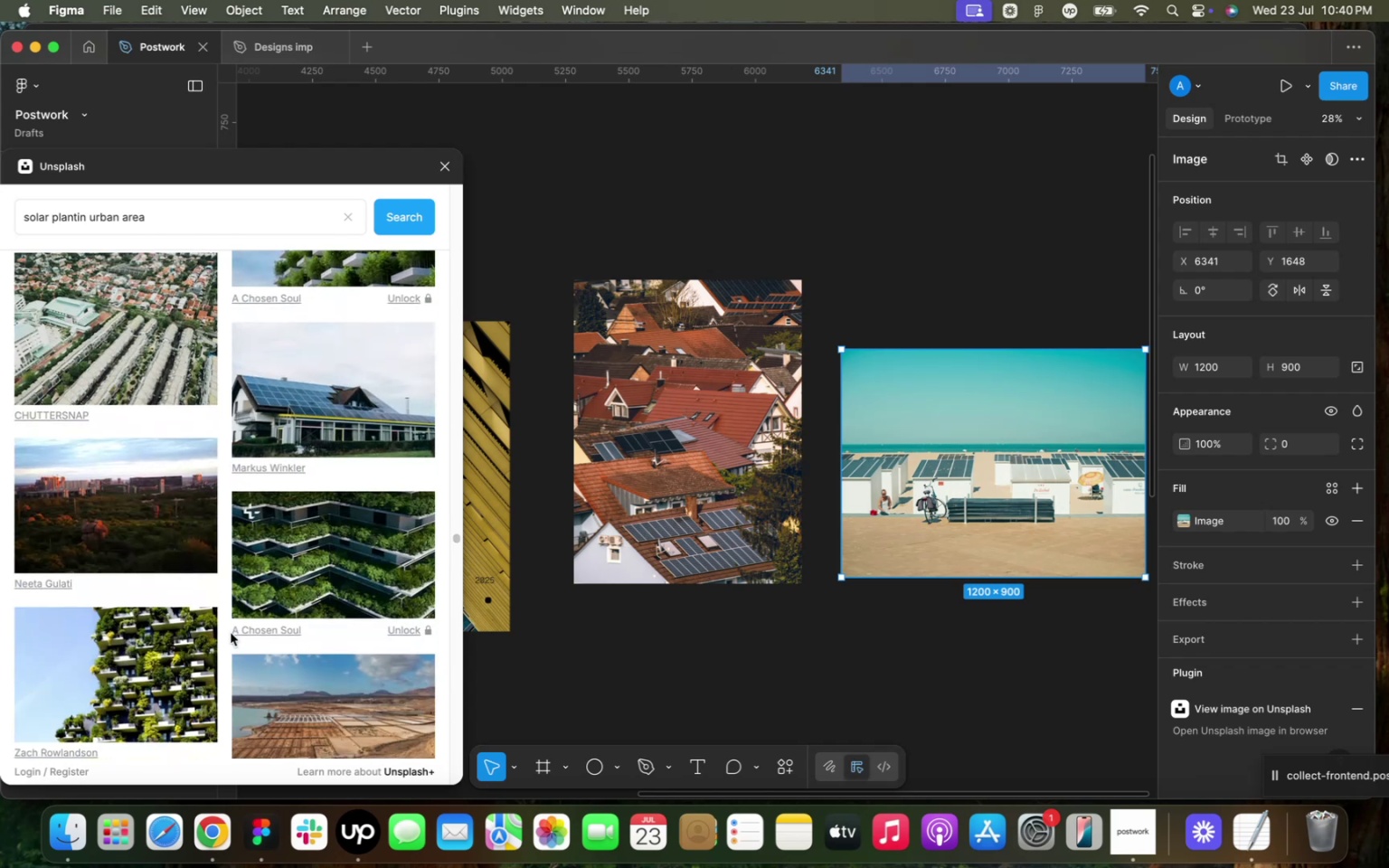 
scroll: coordinate [231, 633], scroll_direction: up, amount: 15.0
 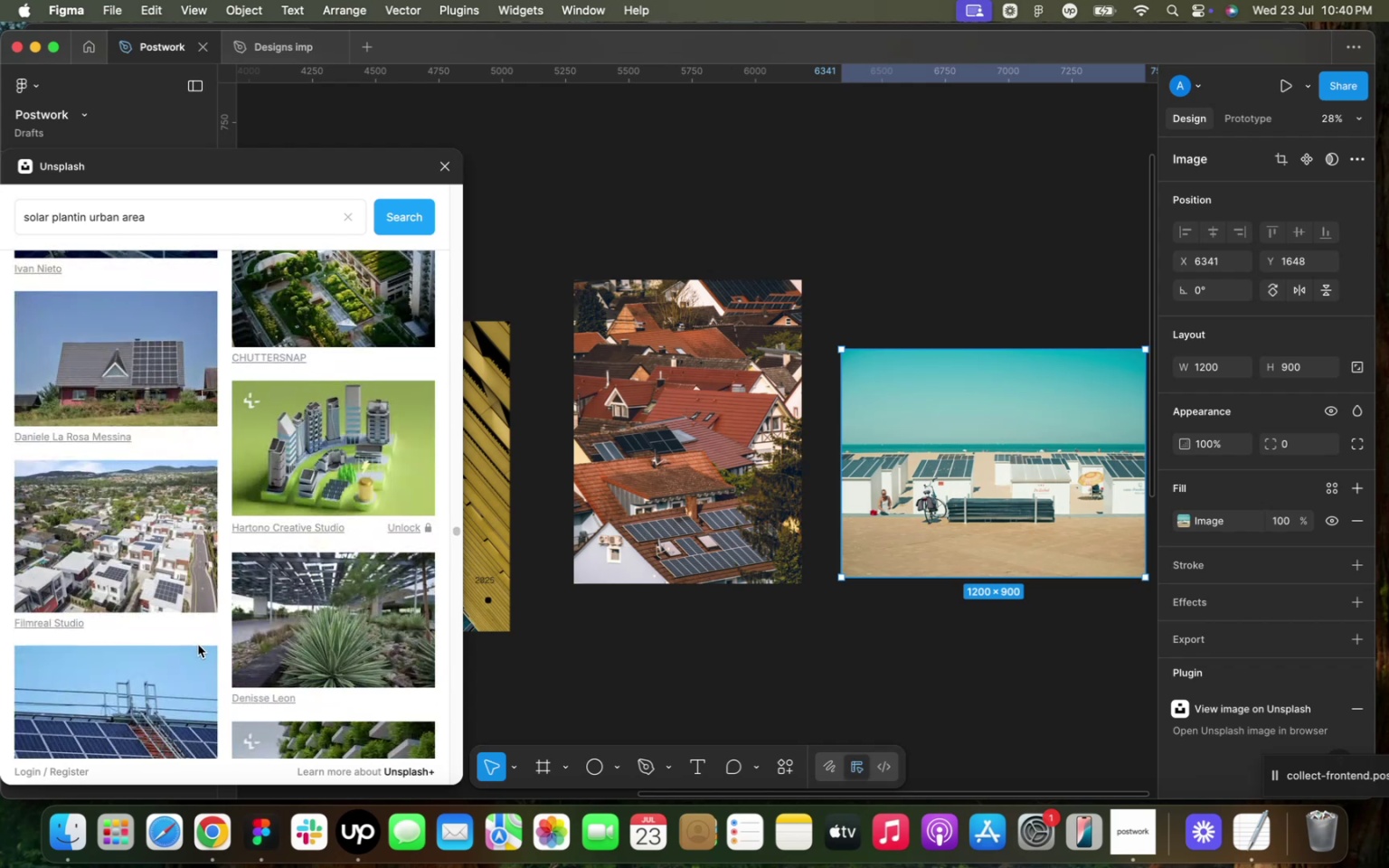 
scroll: coordinate [206, 639], scroll_direction: down, amount: 5.0
 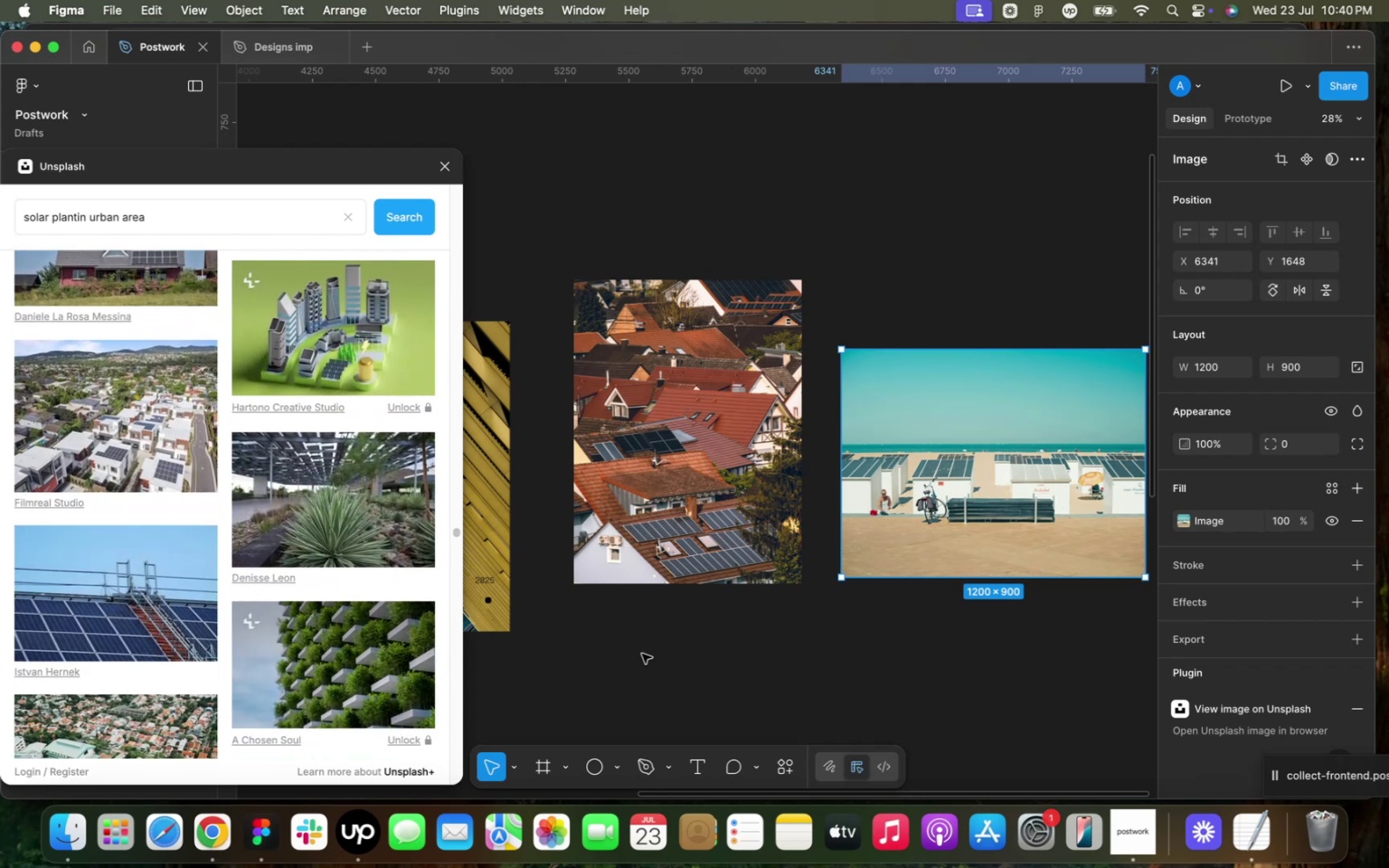 
left_click([642, 654])
 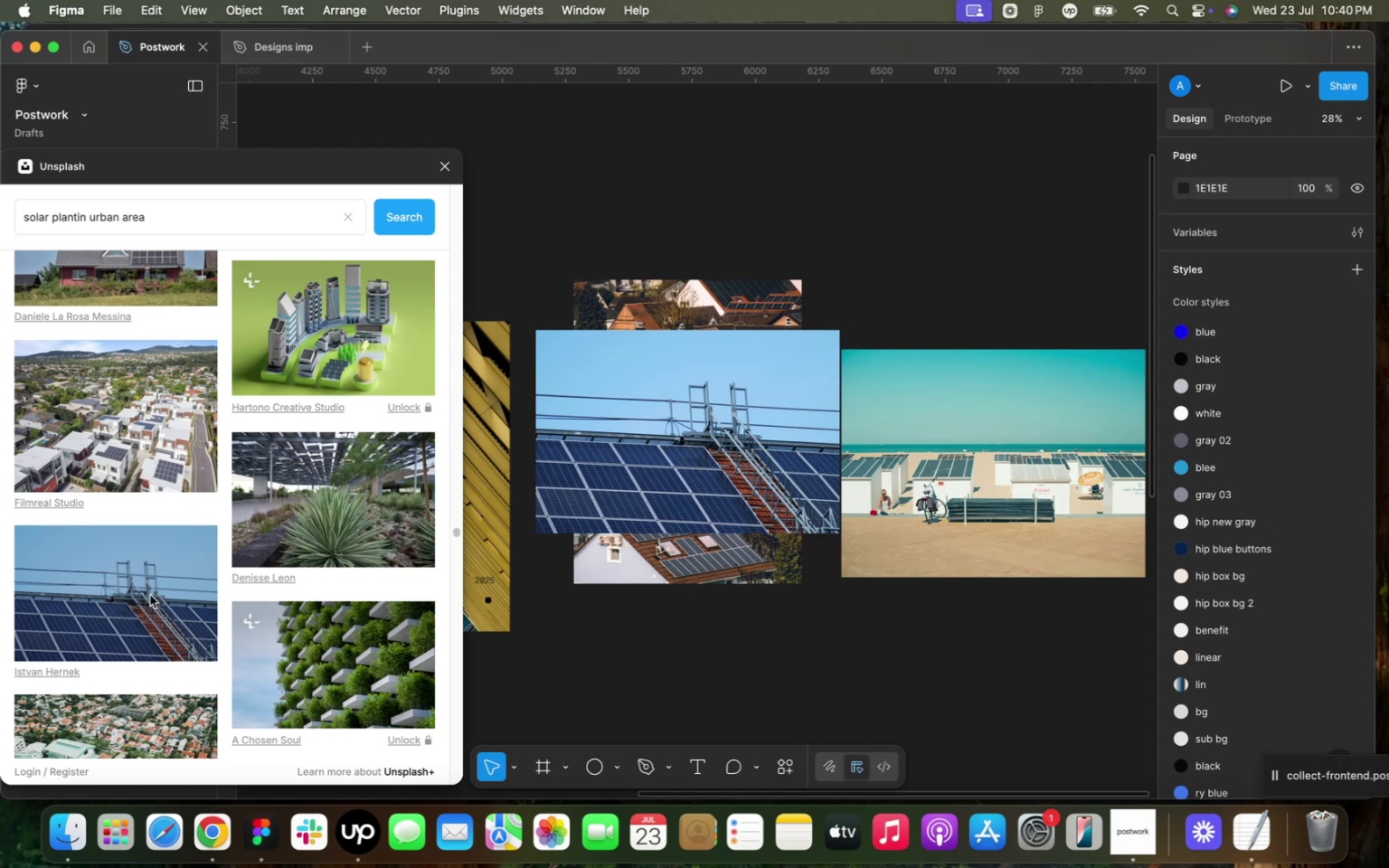 
wait(34.21)
 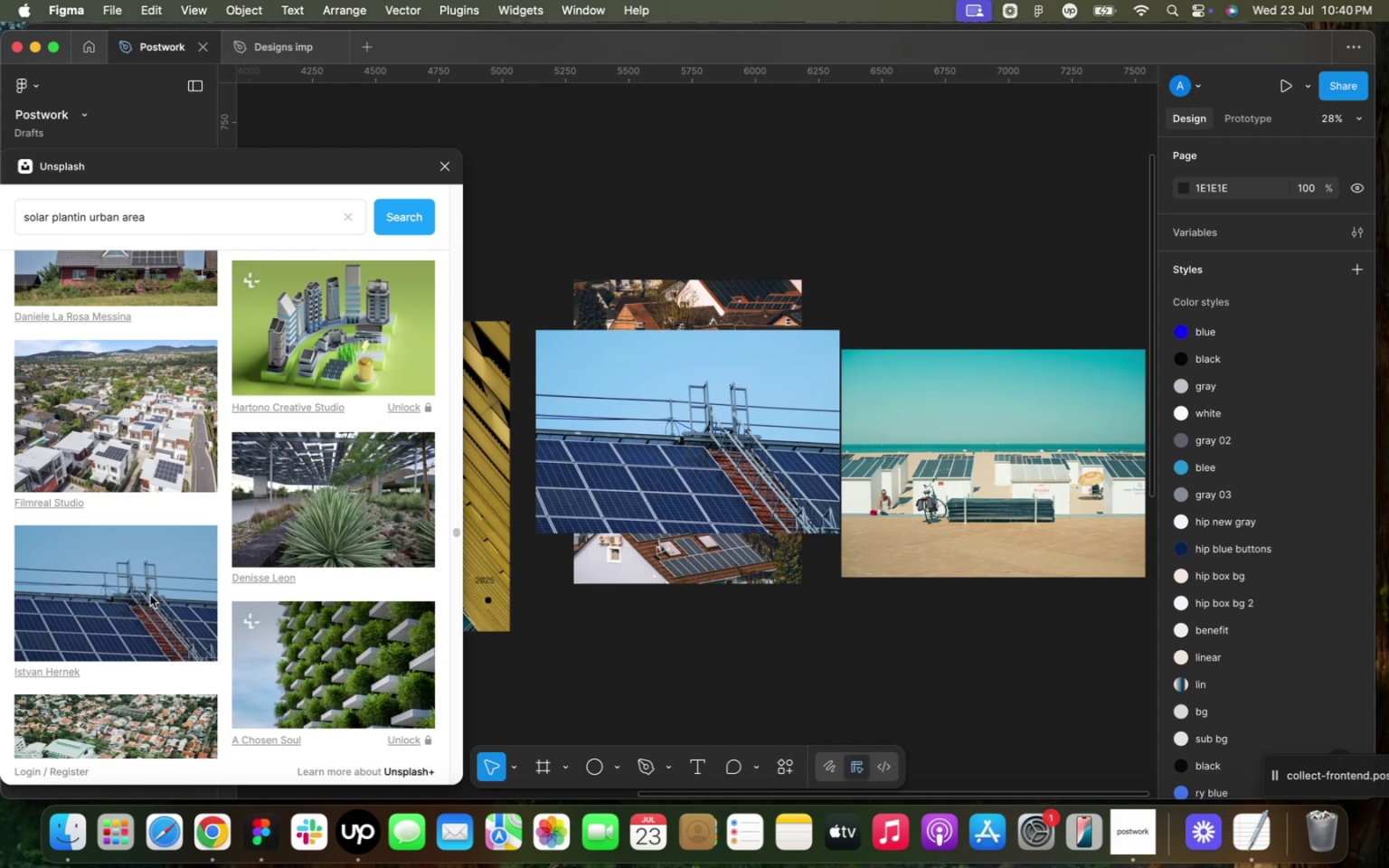 
scroll: coordinate [200, 652], scroll_direction: down, amount: 1.0
 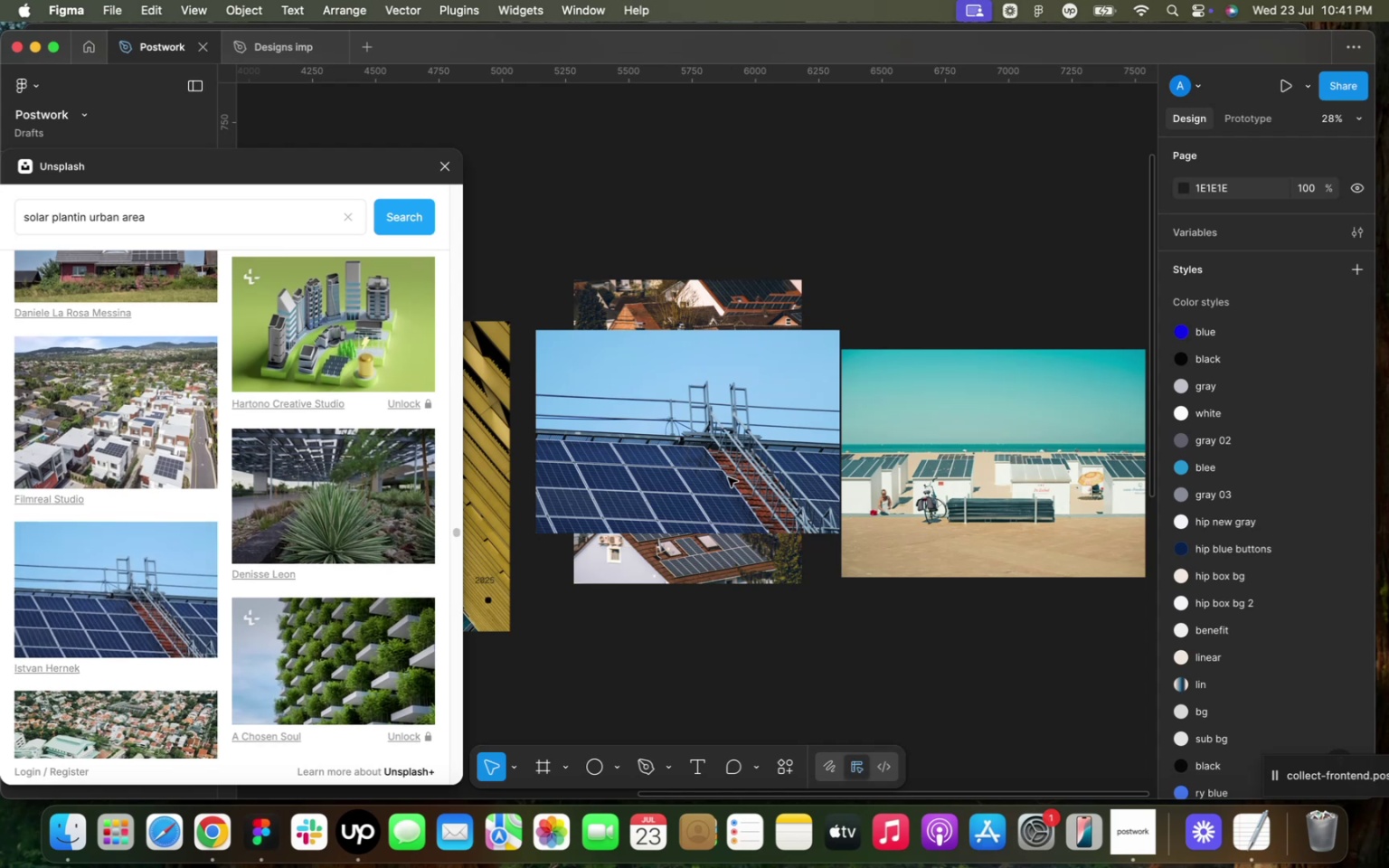 
left_click([728, 477])
 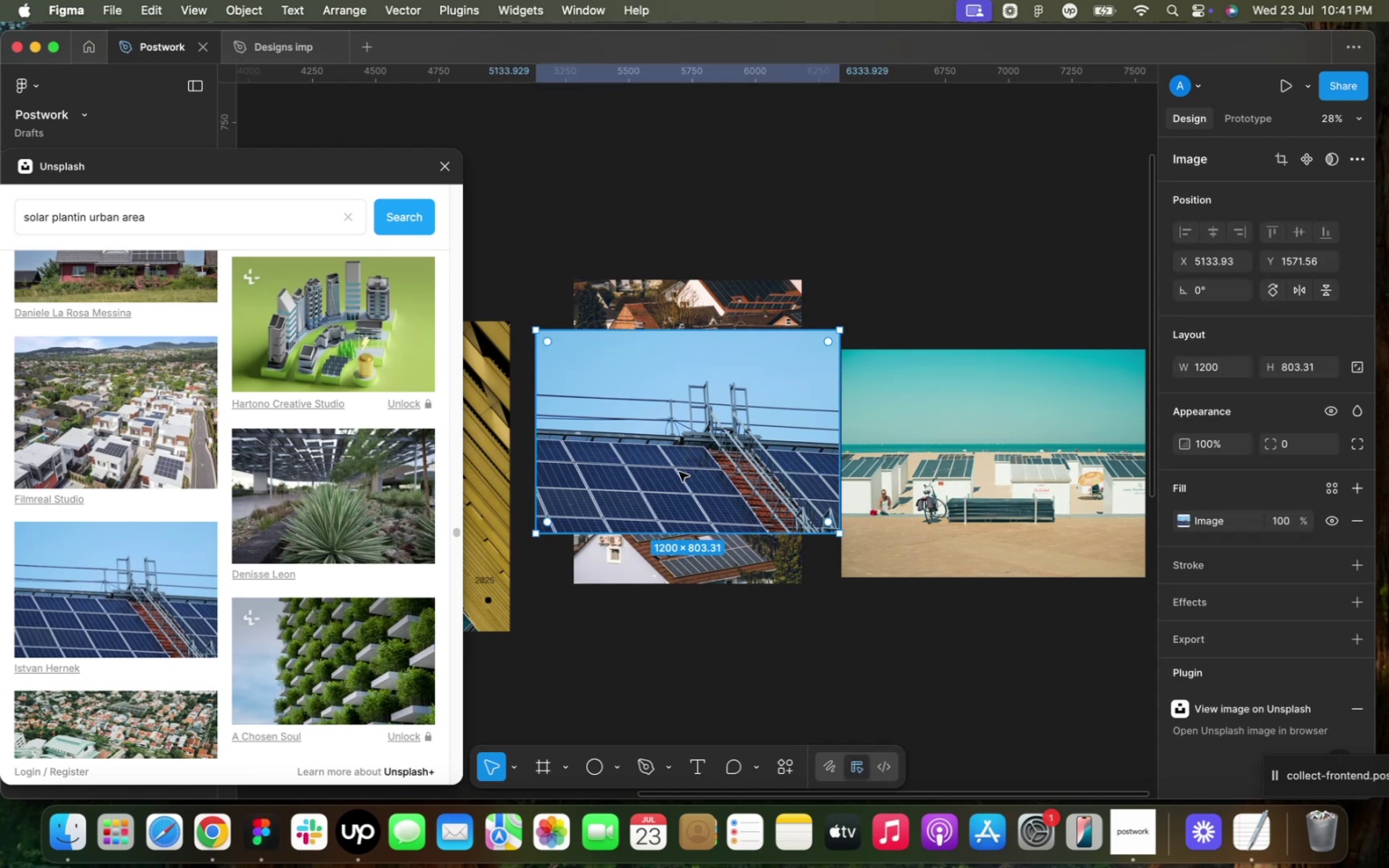 
left_click_drag(start_coordinate=[681, 472], to_coordinate=[989, 731])
 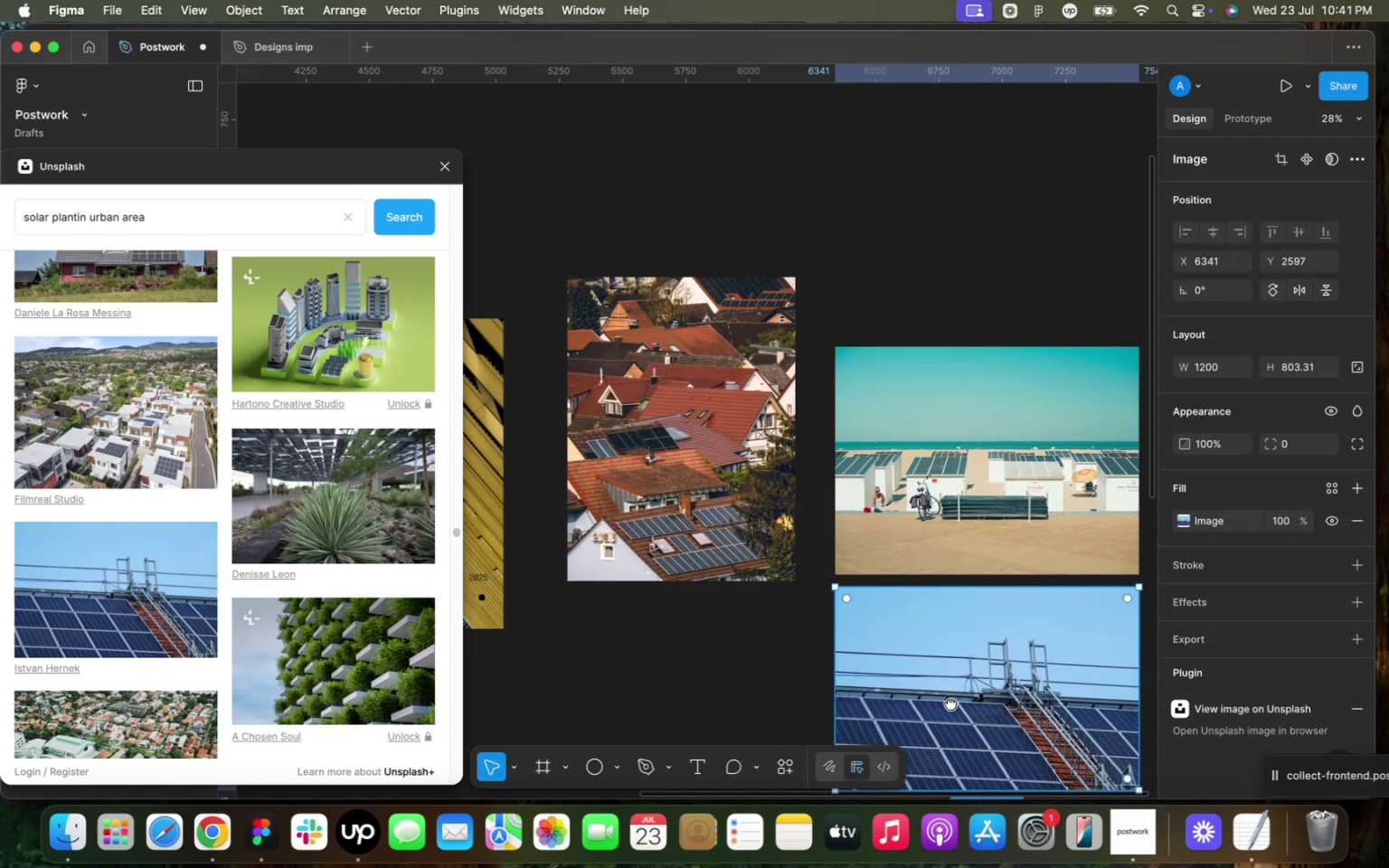 
scroll: coordinate [912, 686], scroll_direction: down, amount: 1.0
 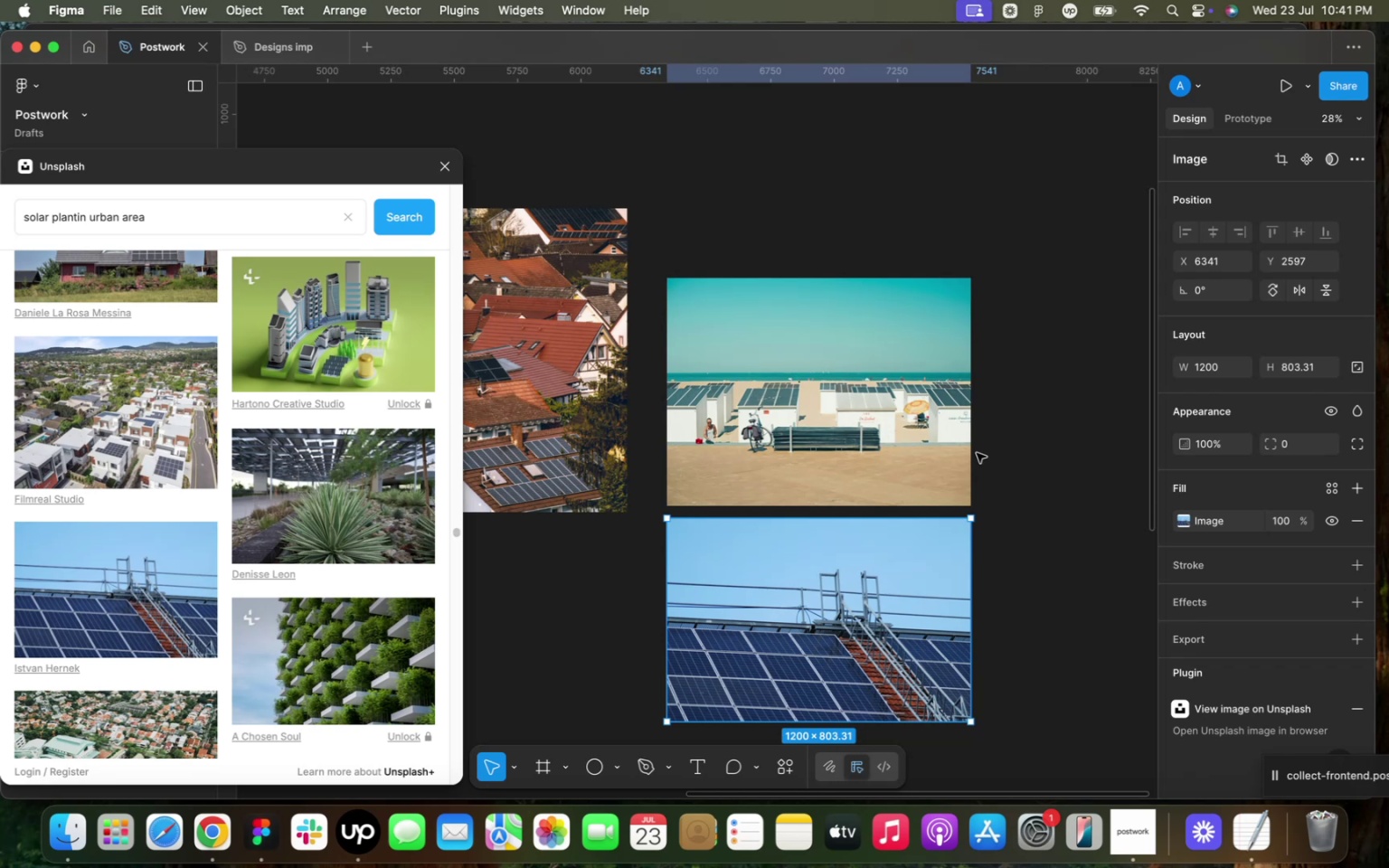 
wait(22.66)
 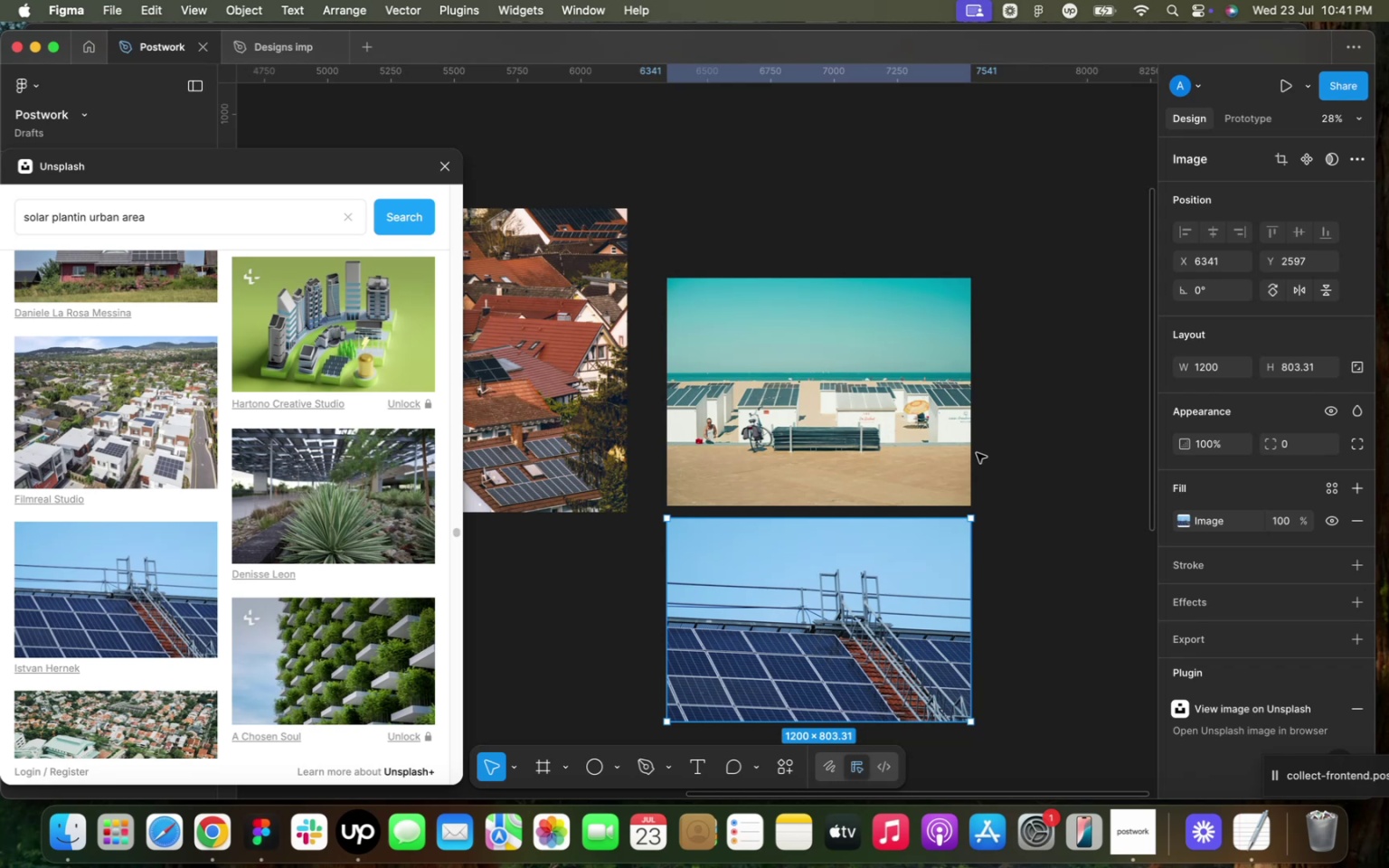 
hold_key(key=ShiftLeft, duration=0.32)
left_click([809, 439])
 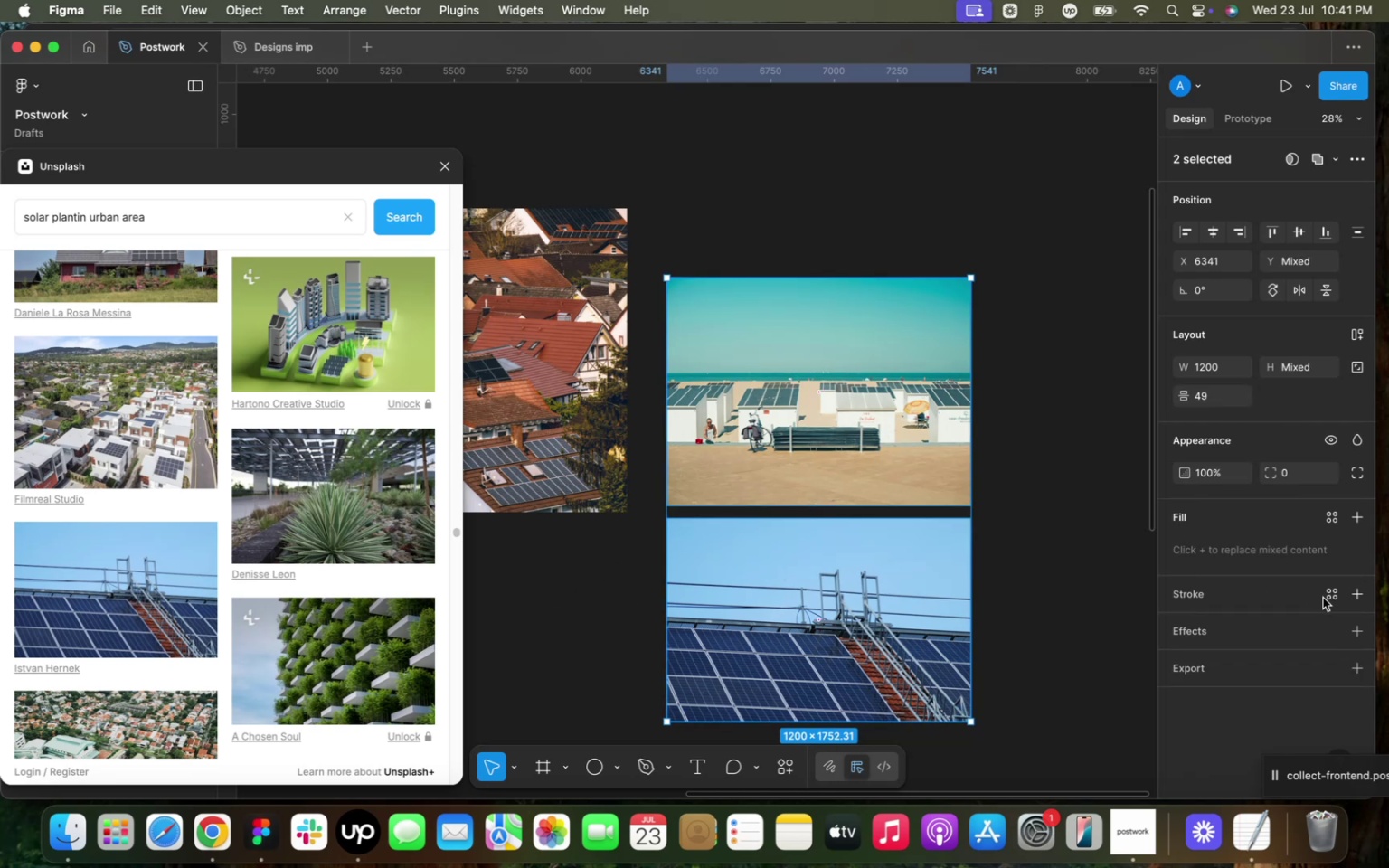 
mouse_move([1277, 669])
 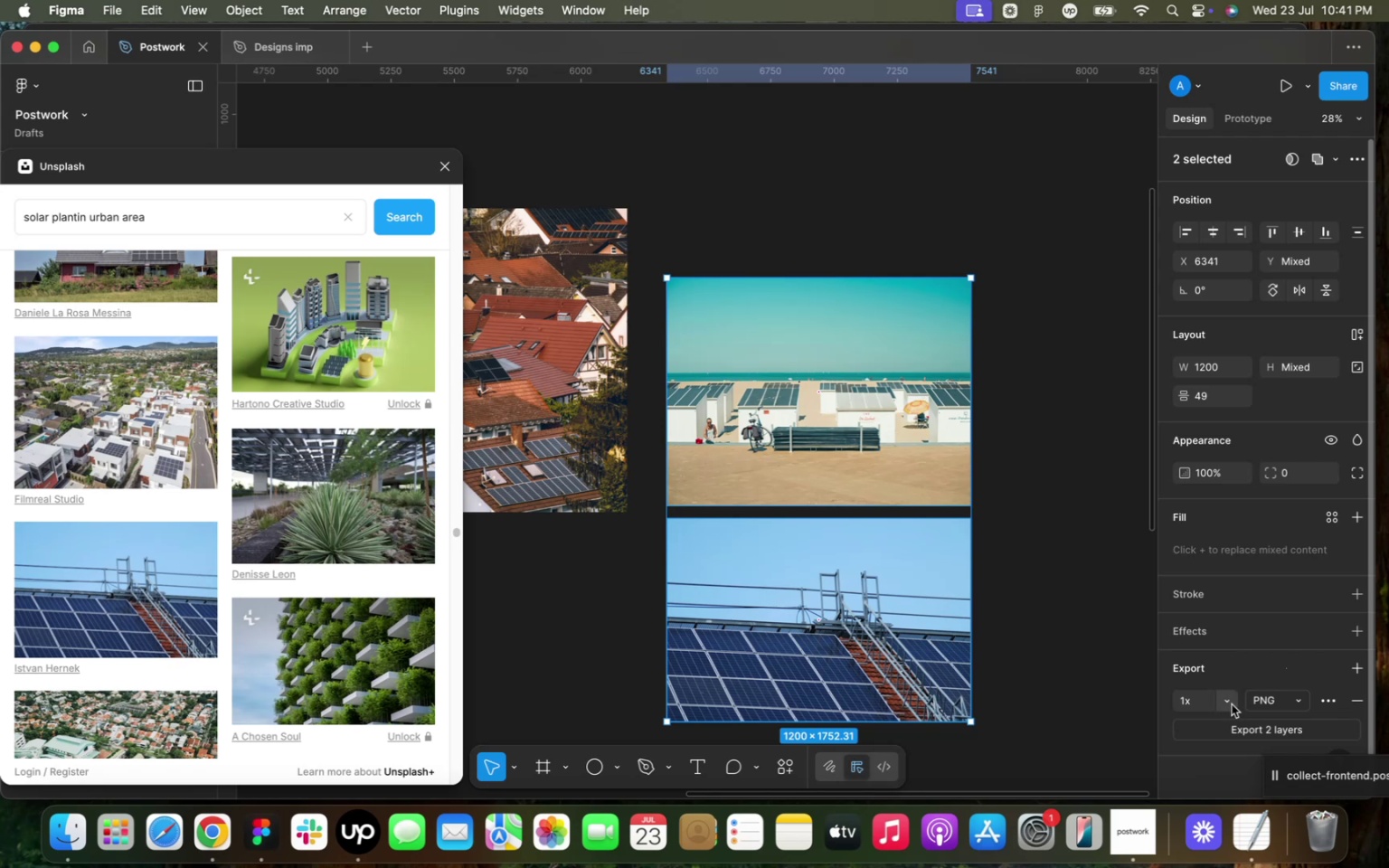 
left_click([1230, 703])
 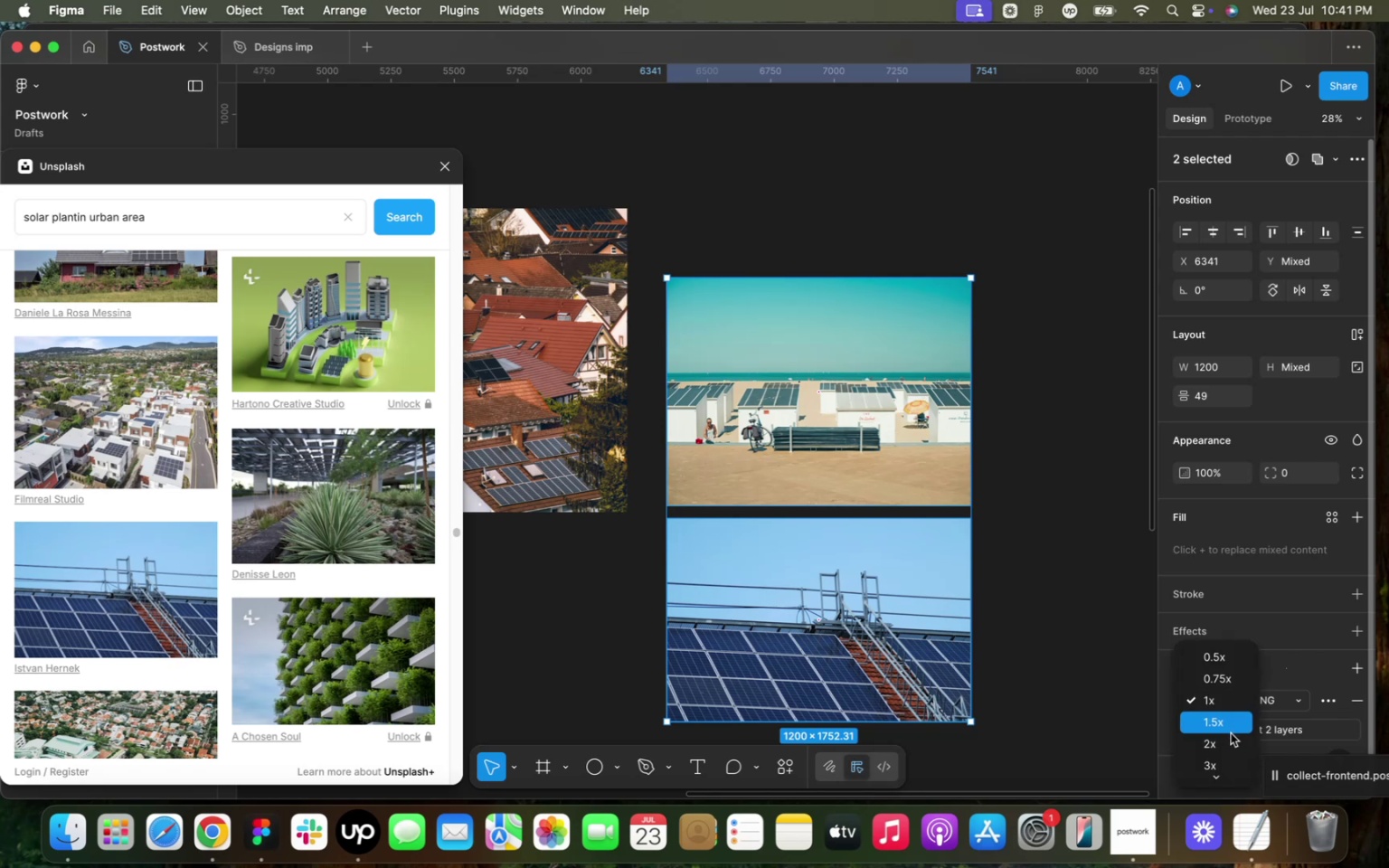 
scroll: coordinate [1230, 737], scroll_direction: down, amount: 4.0
 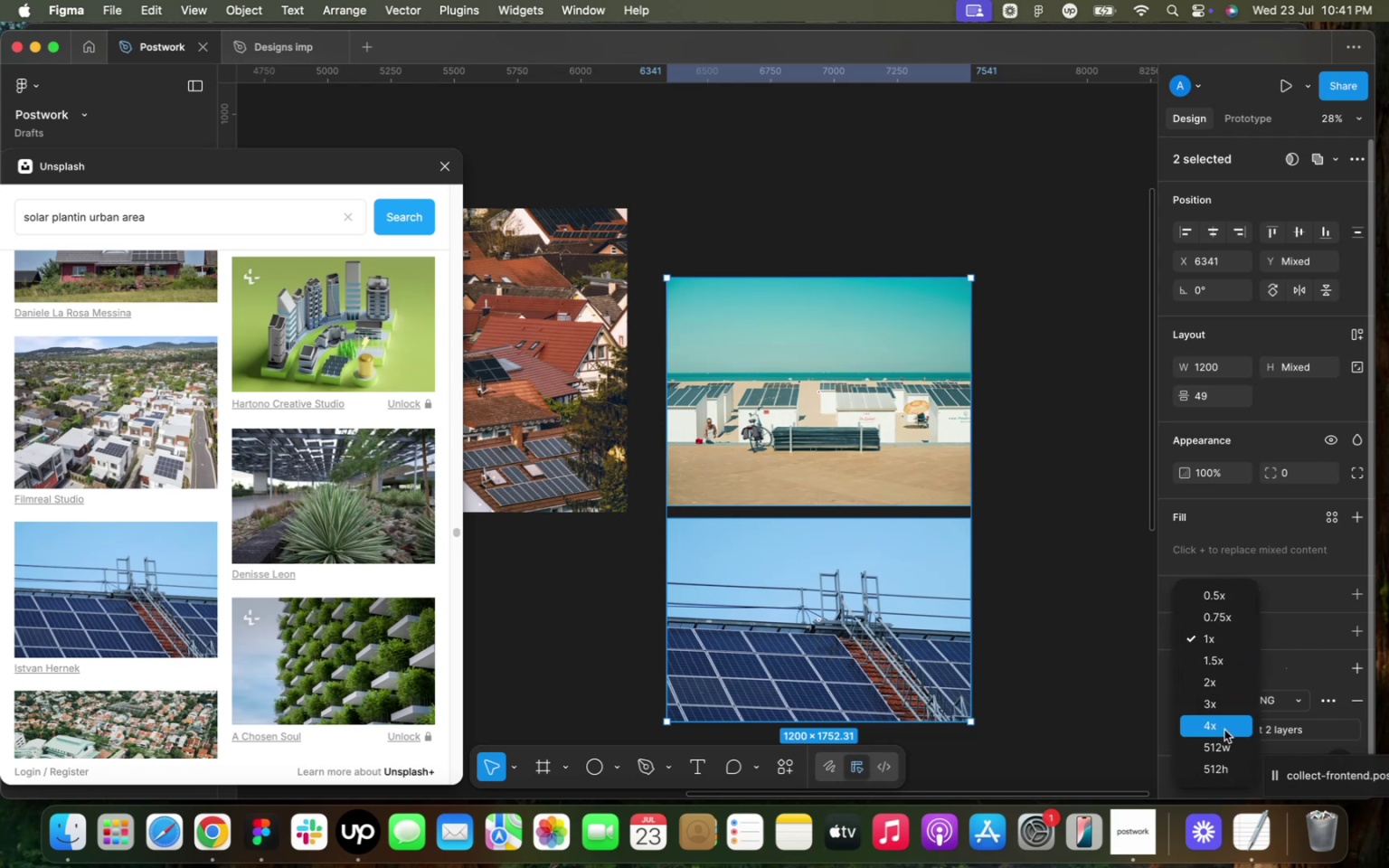 
left_click([1224, 730])
 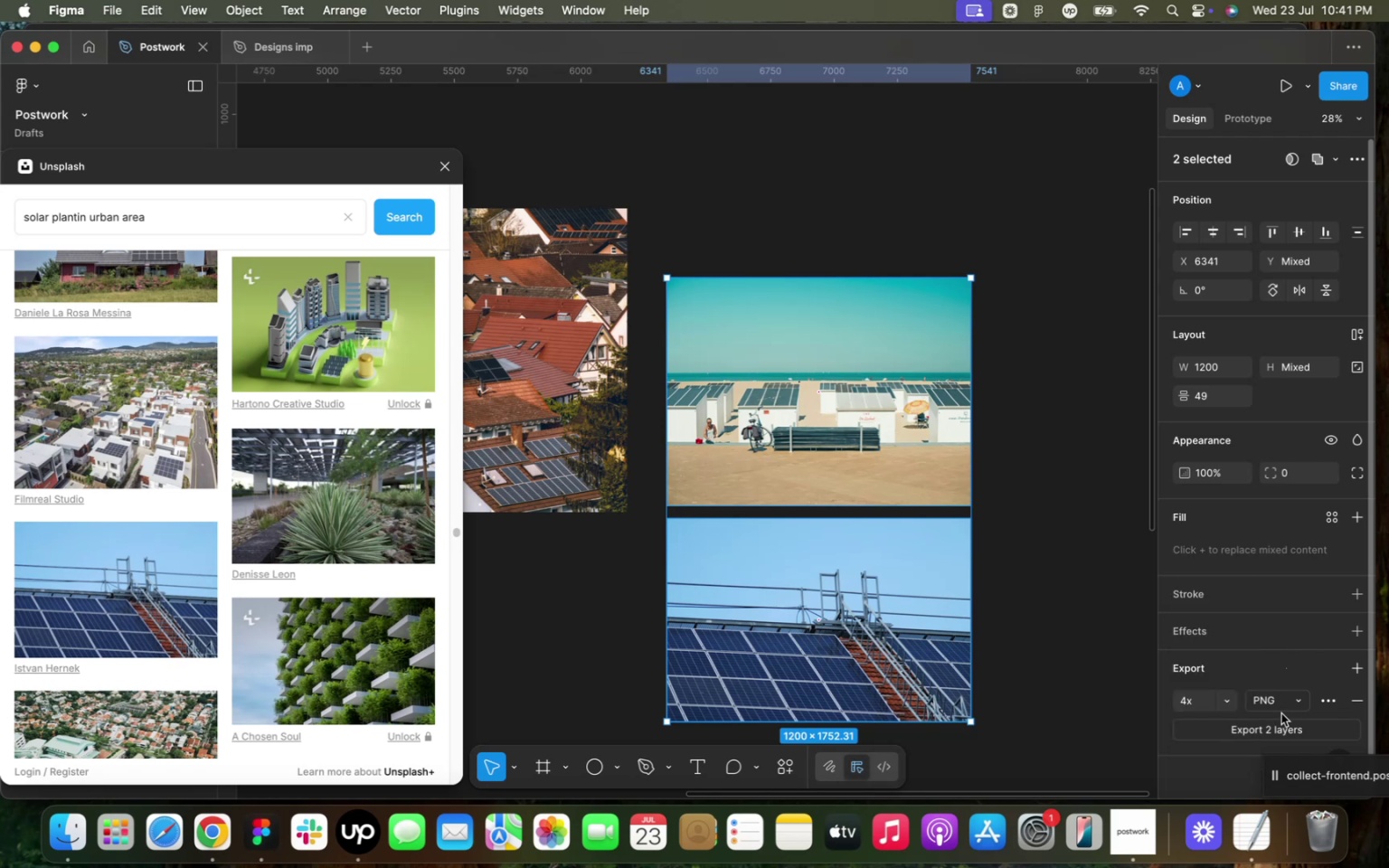 
left_click([1271, 722])
 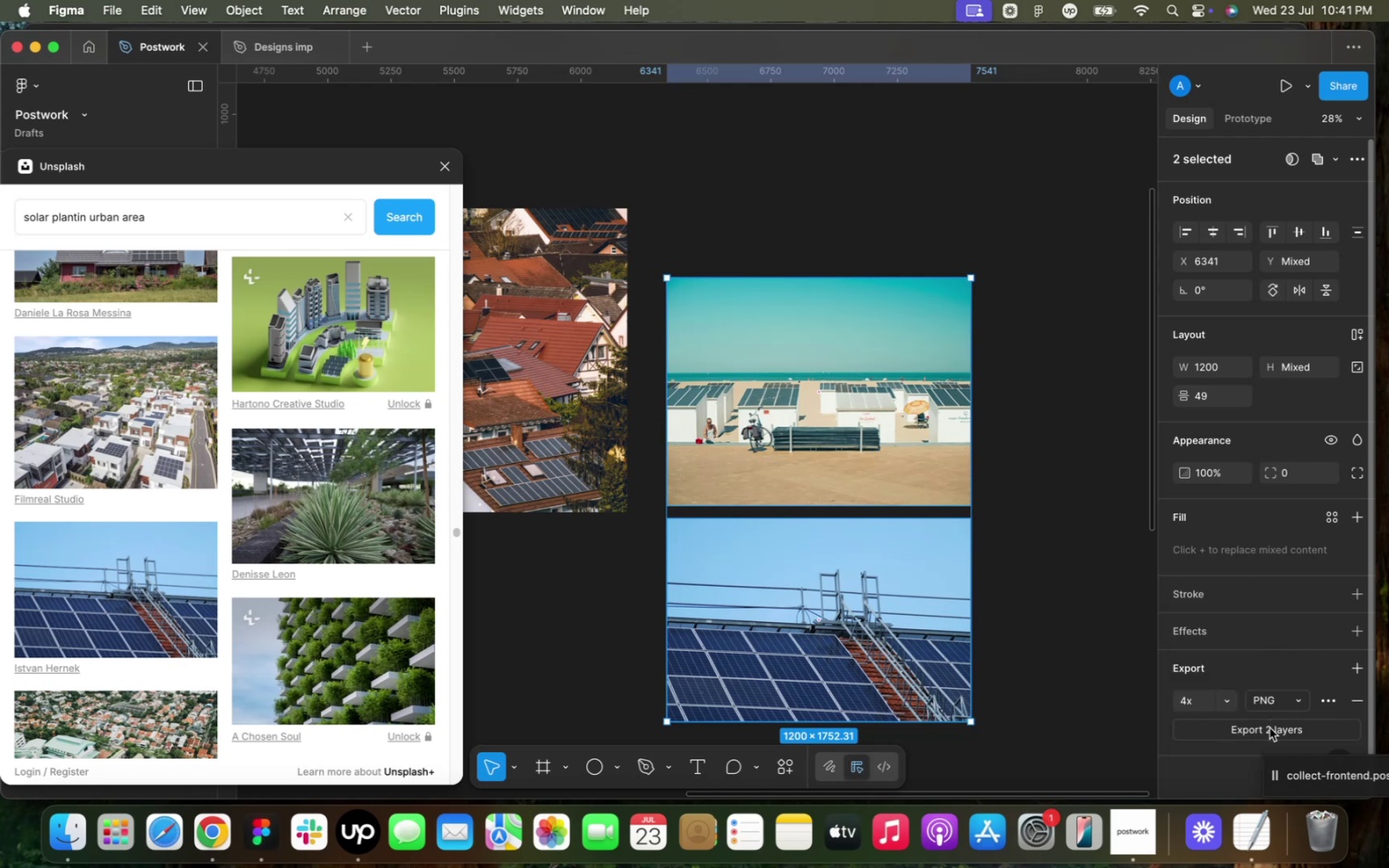 
left_click([1270, 728])
 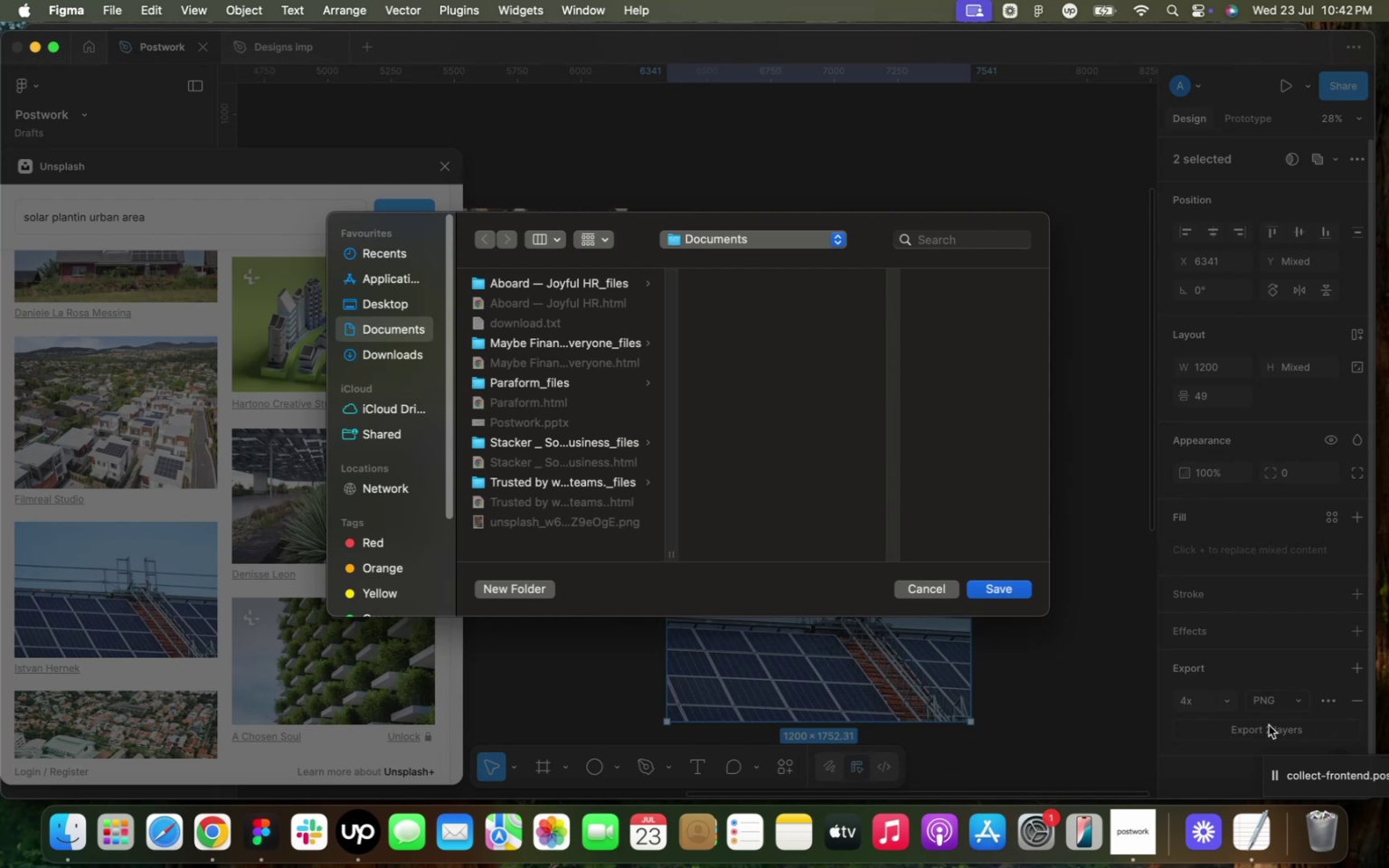 
wait(51.18)
 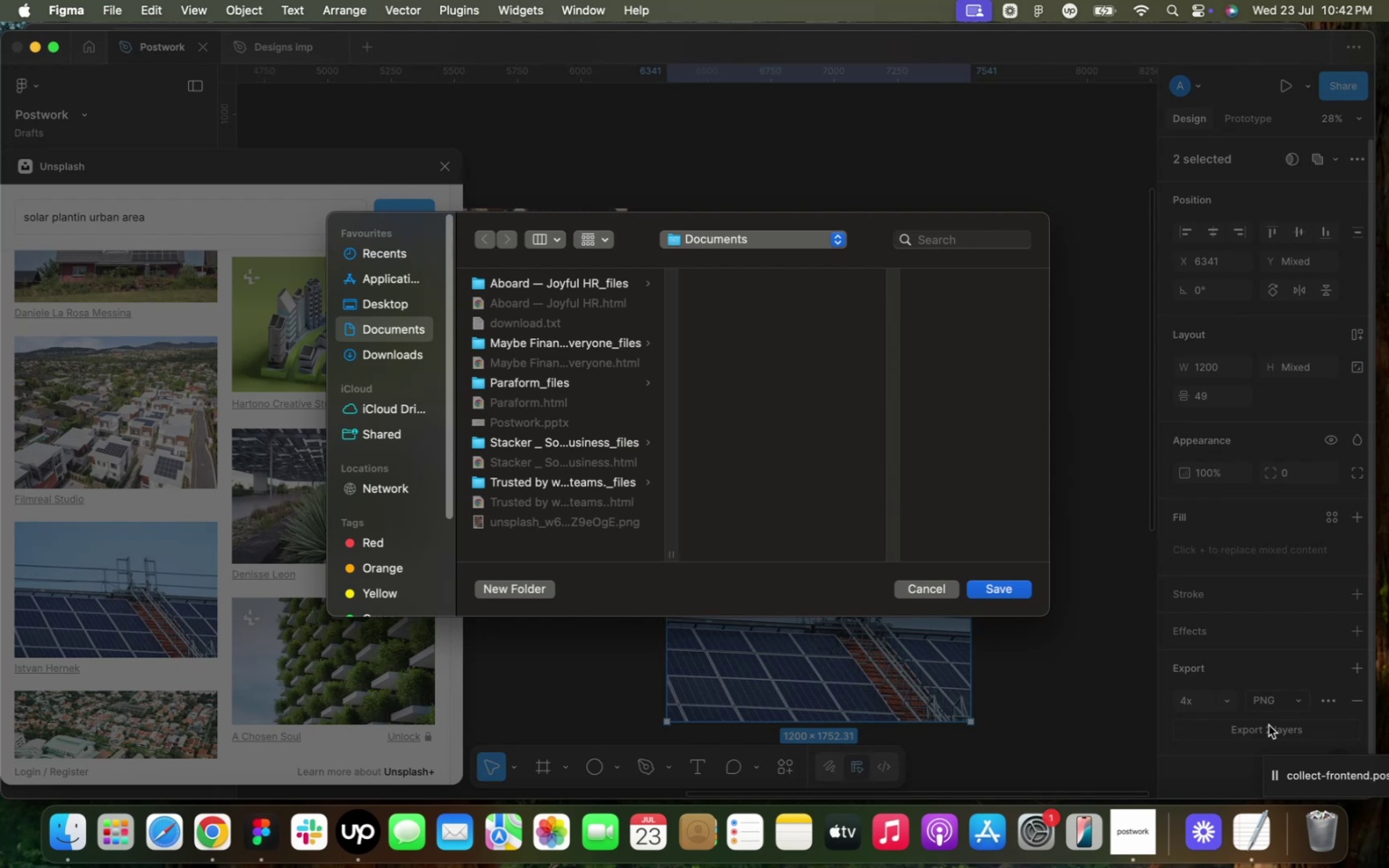 
scroll: coordinate [1260, 727], scroll_direction: down, amount: 1.0
 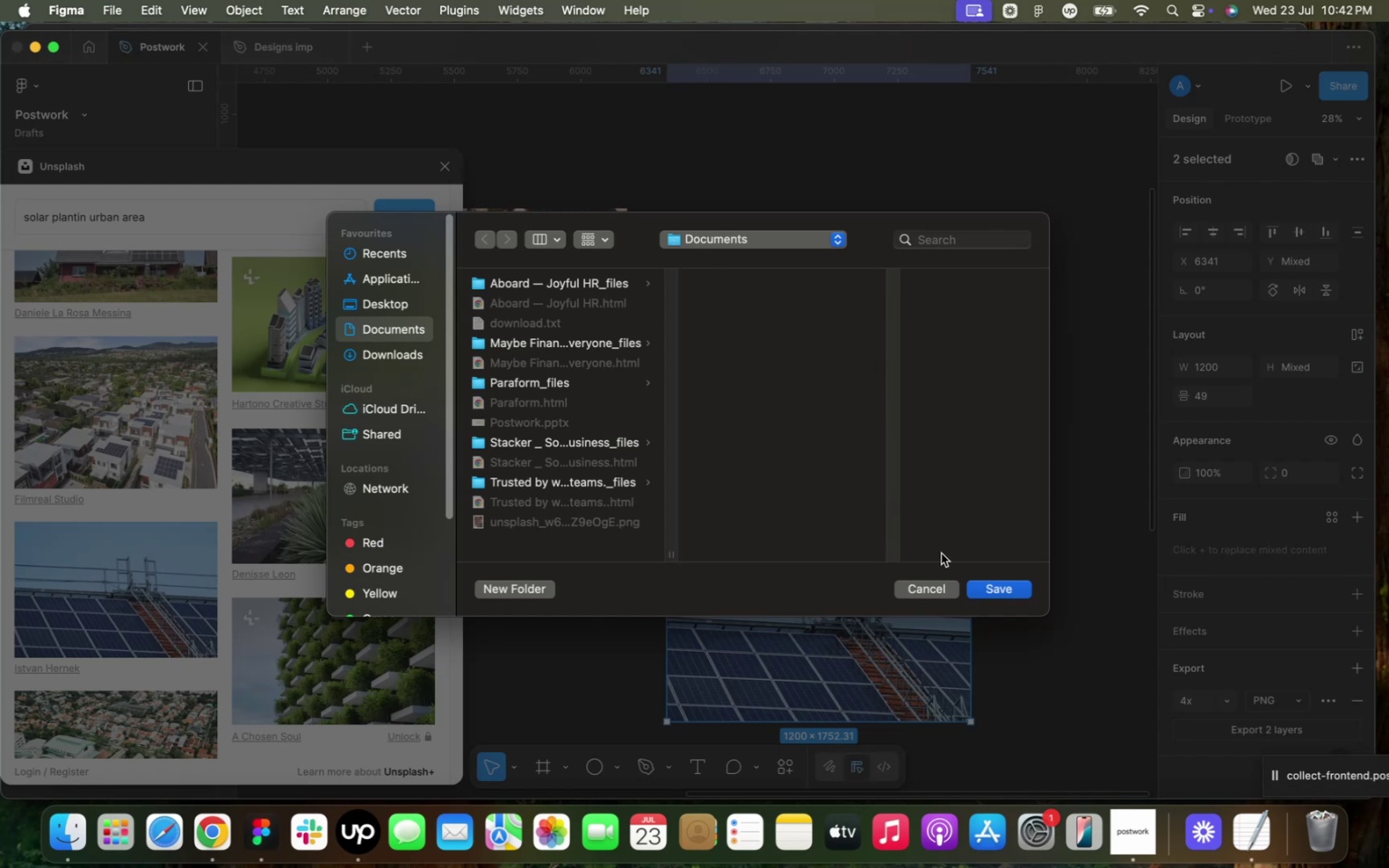 
left_click([993, 592])
 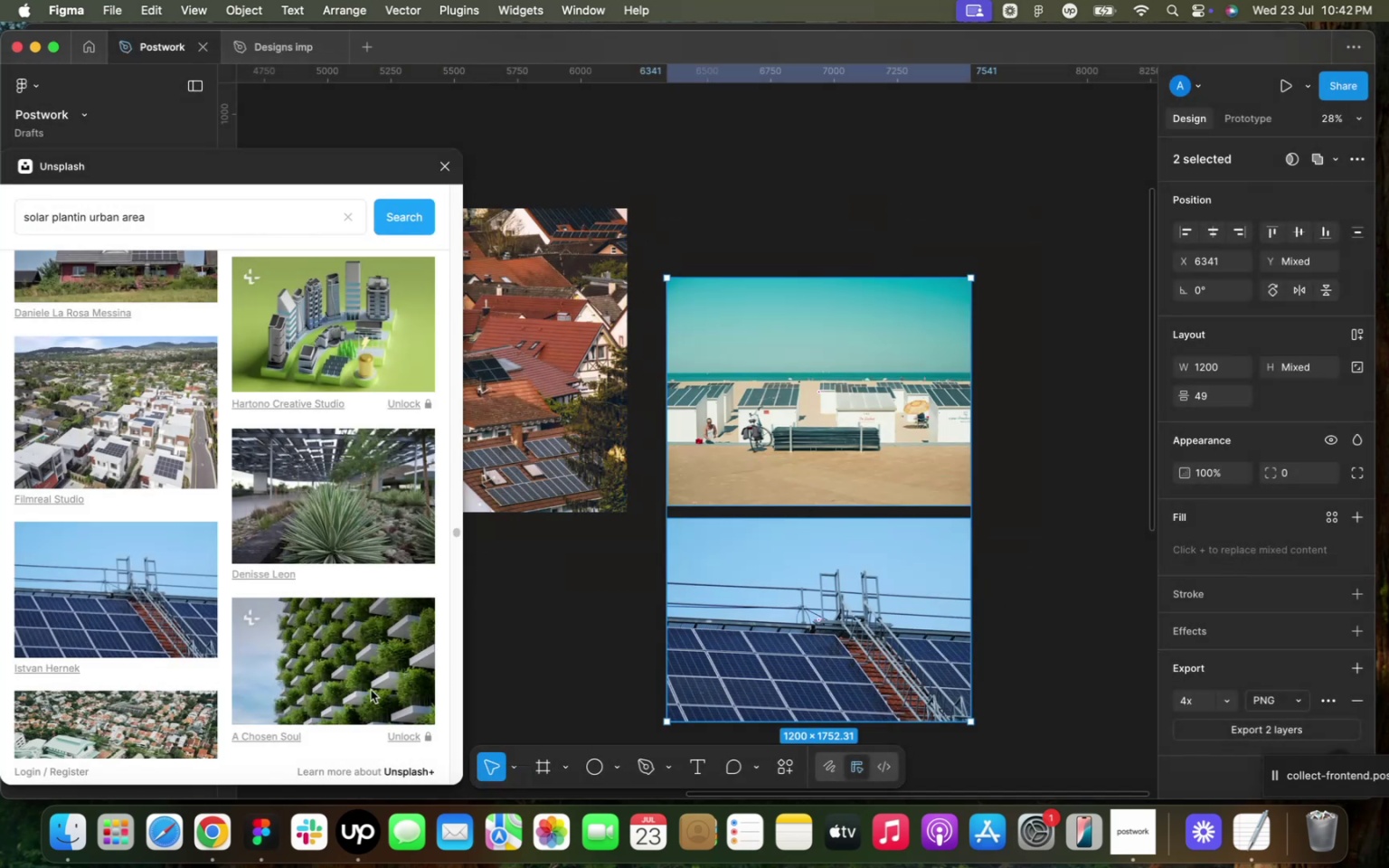 
mouse_move([235, 798])
 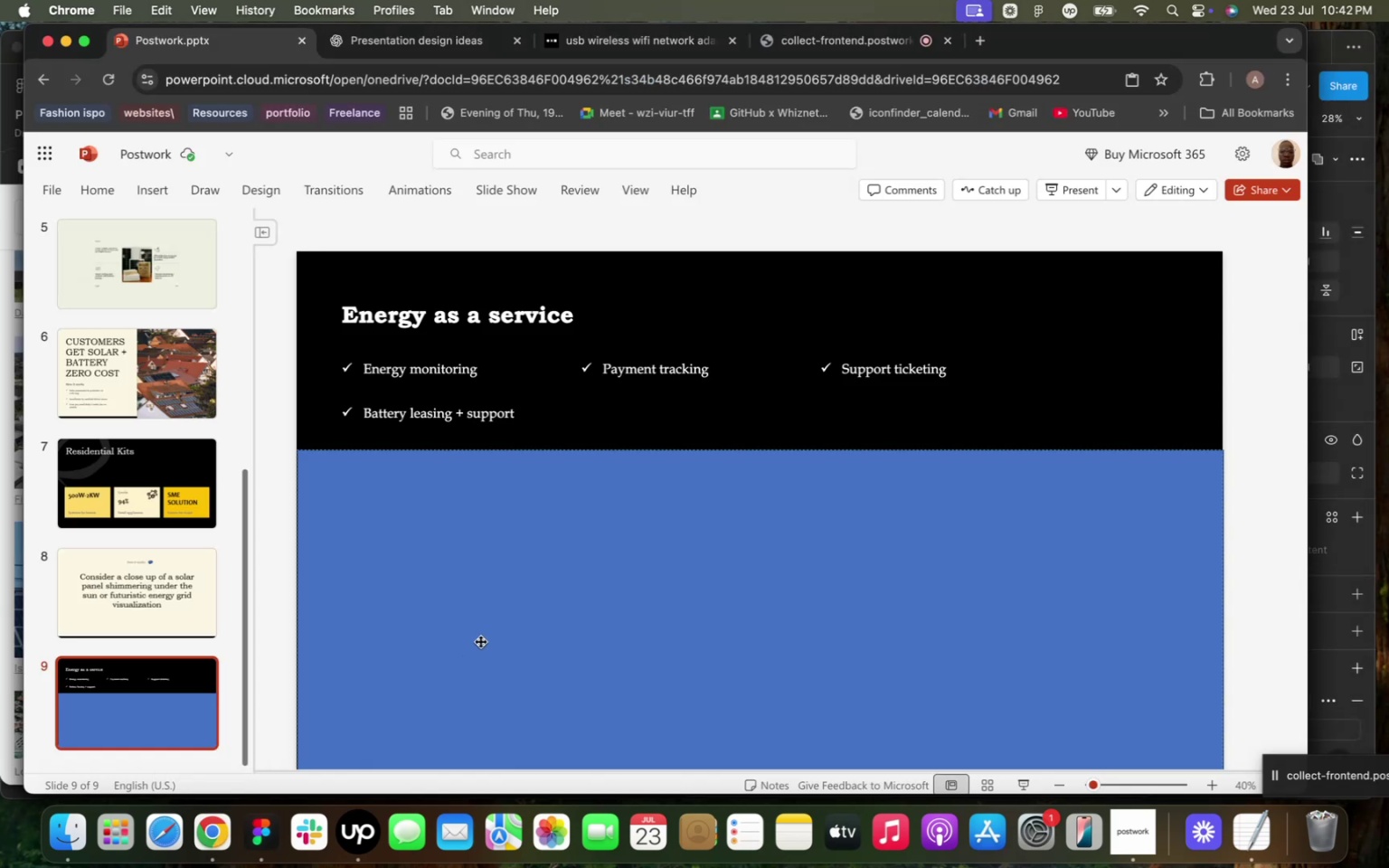 
left_click([480, 641])
 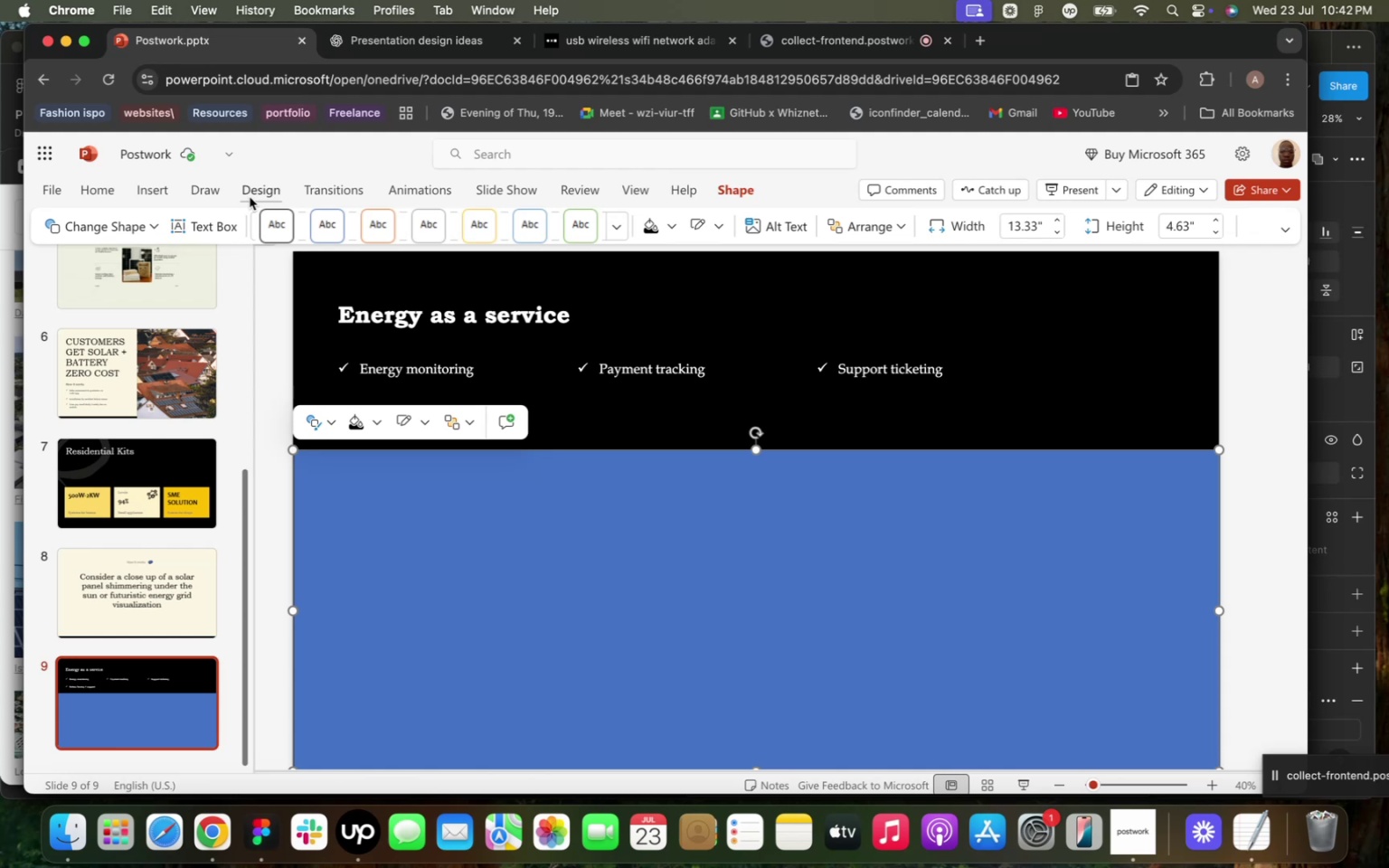 
wait(6.46)
 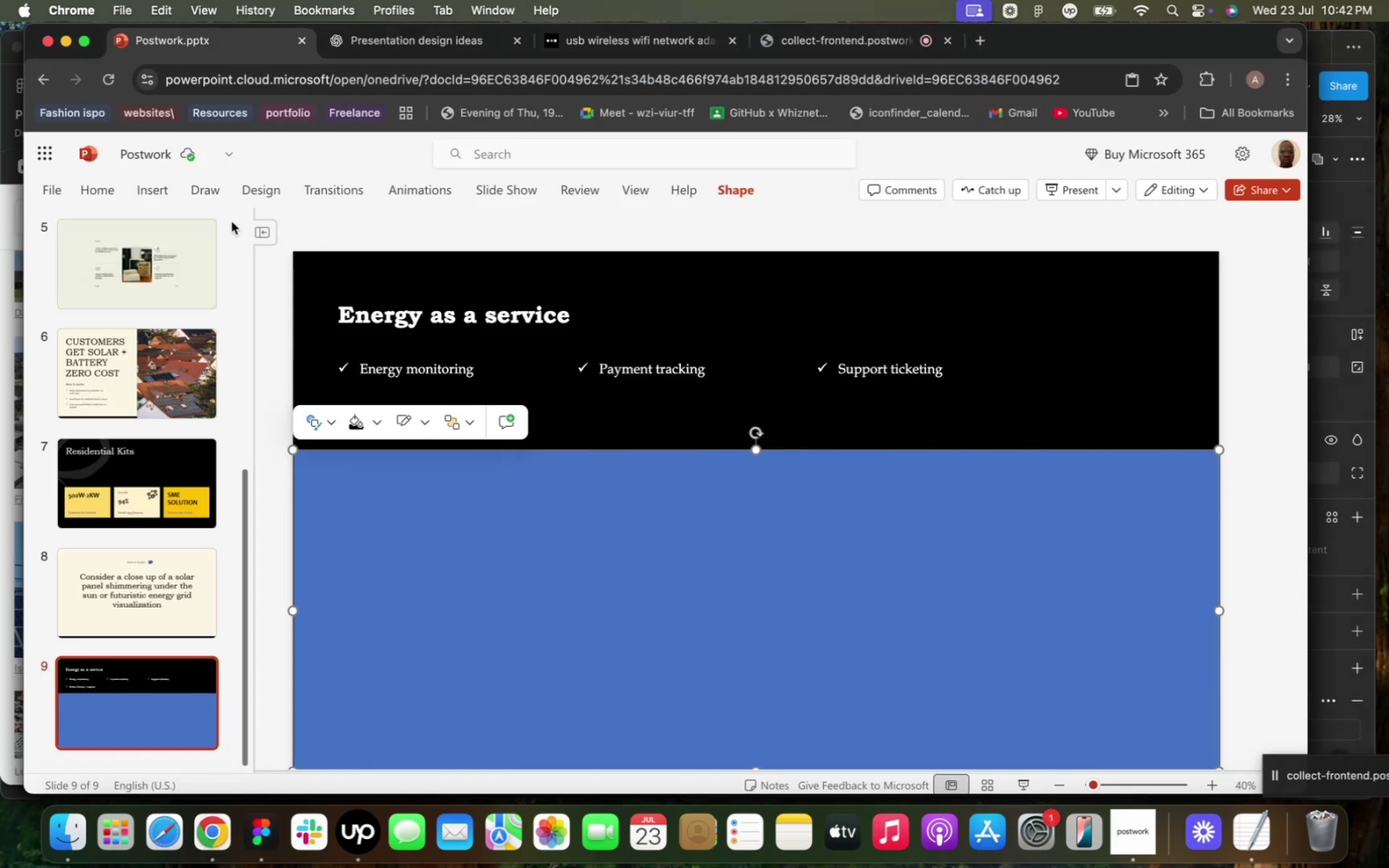 
left_click([165, 191])
 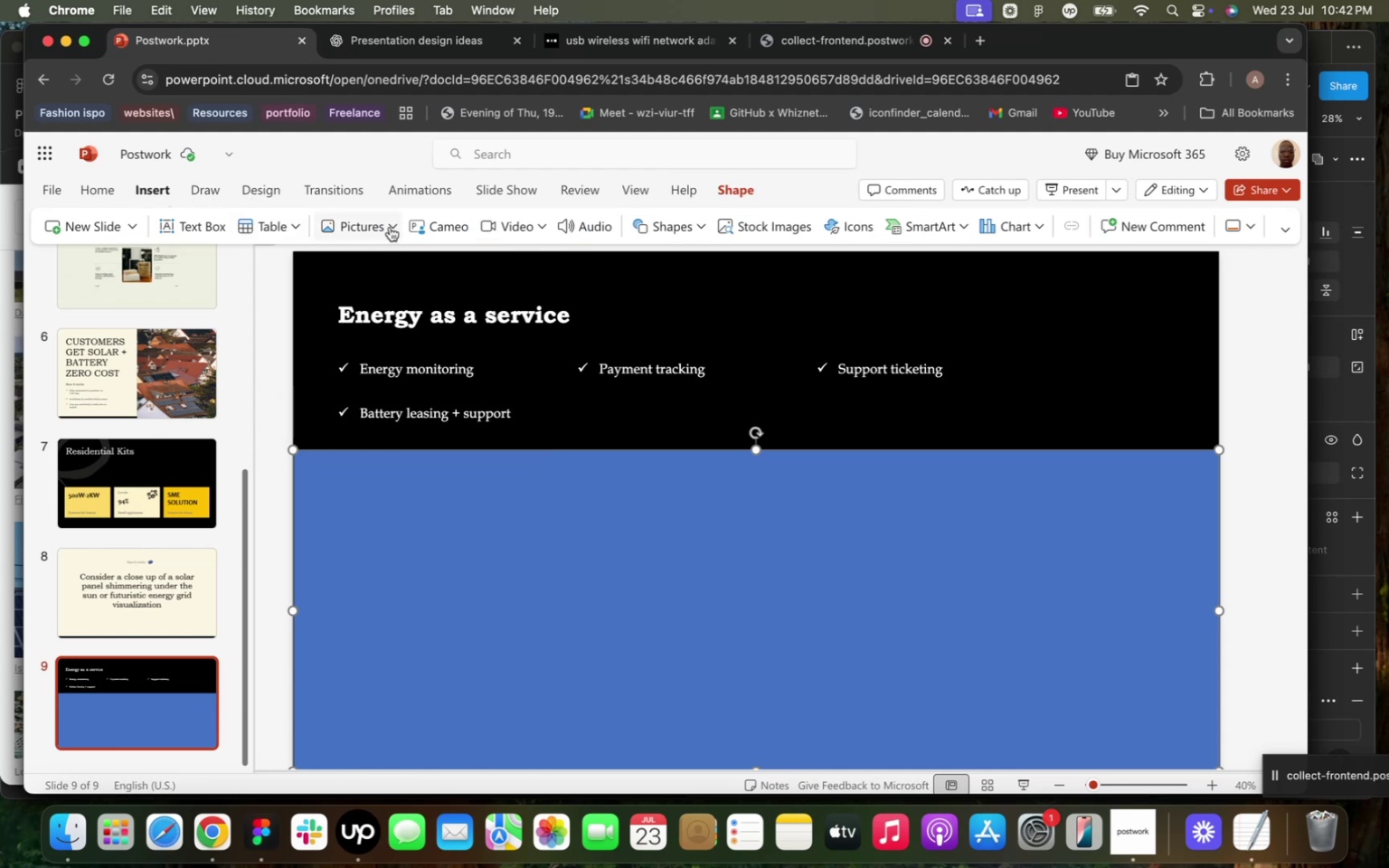 
left_click([402, 226])
 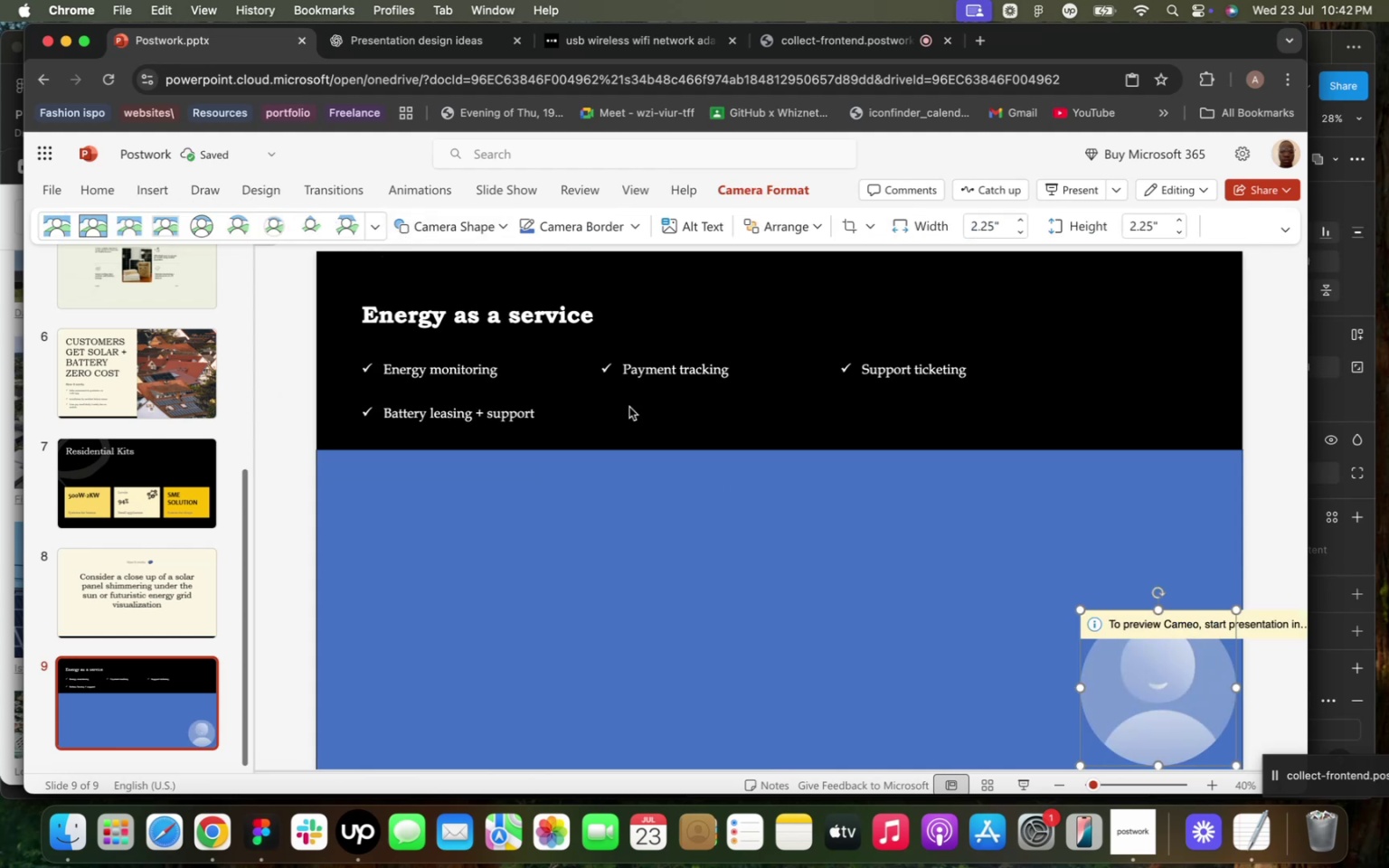 
wait(5.29)
 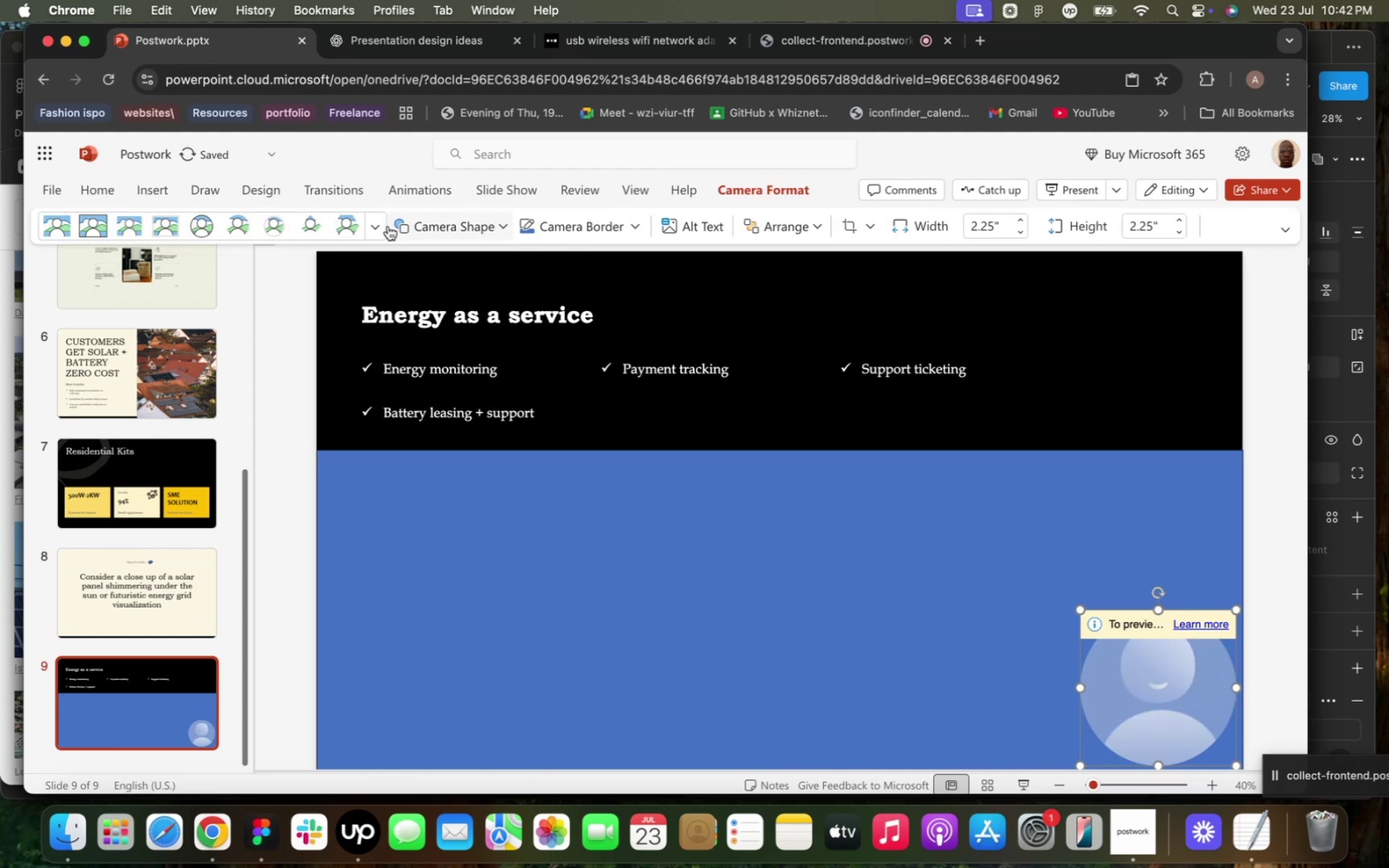 
left_click_drag(start_coordinate=[1158, 677], to_coordinate=[1114, 602])
 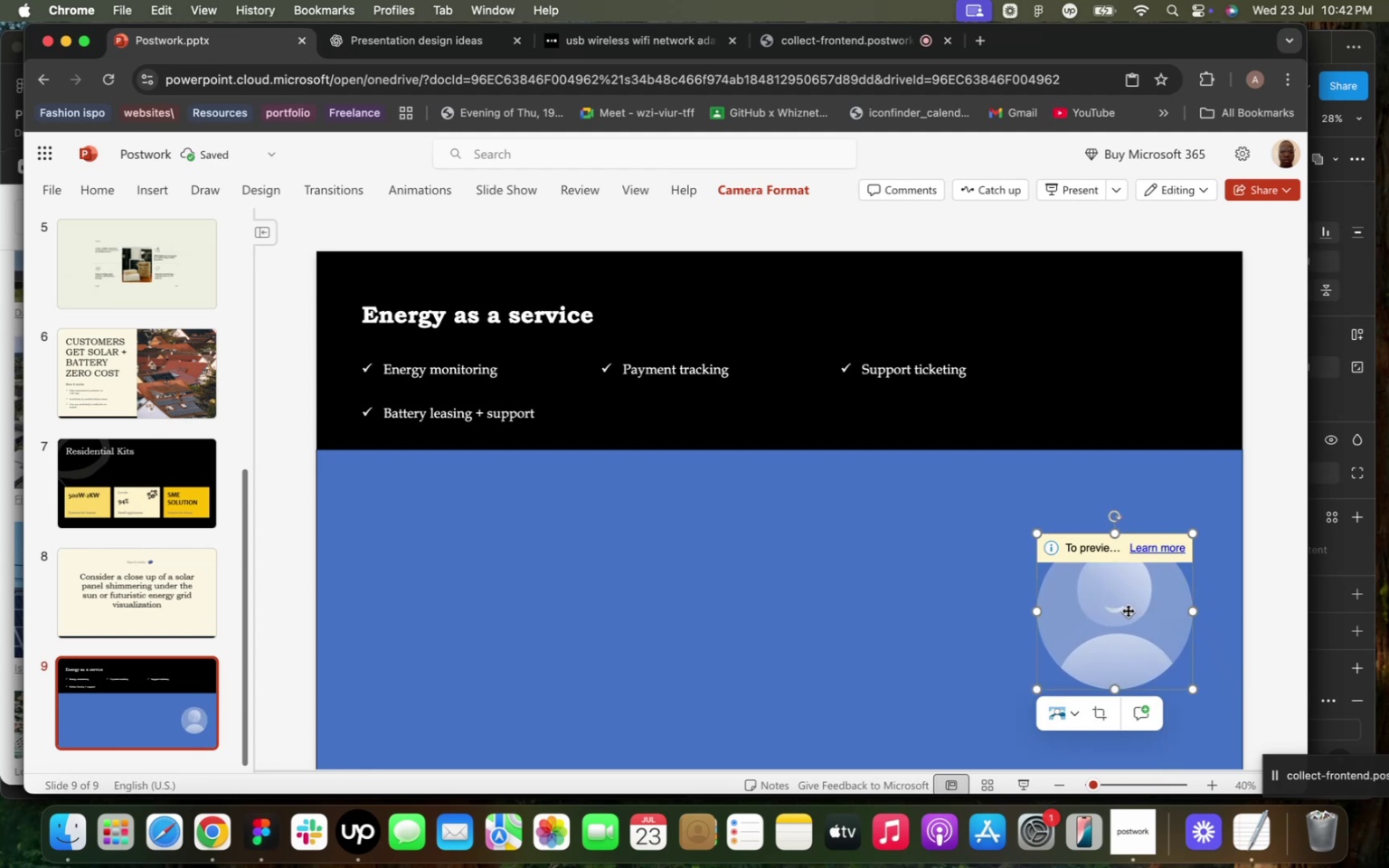 
mouse_move([1051, 707])
 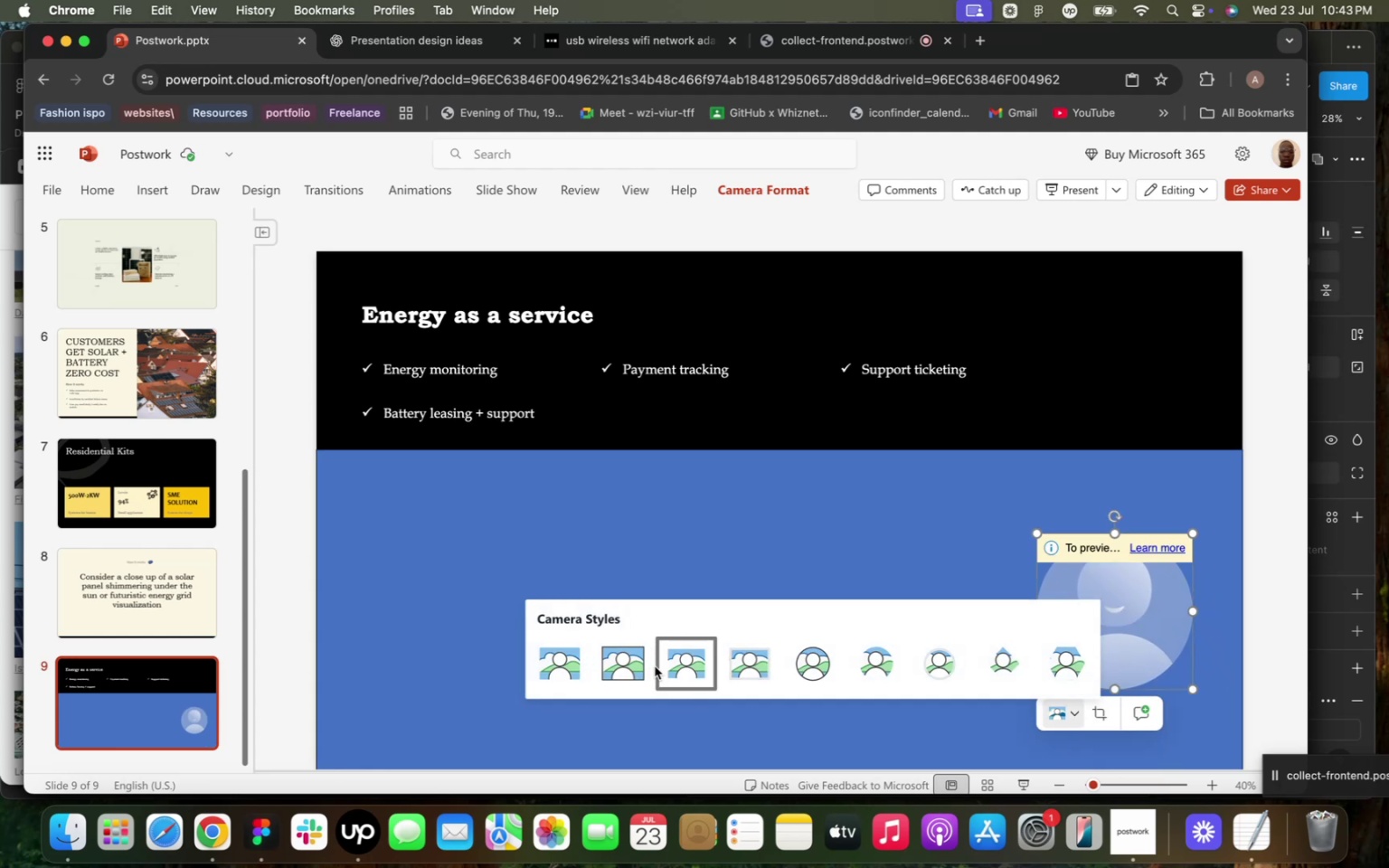 
left_click([620, 667])
 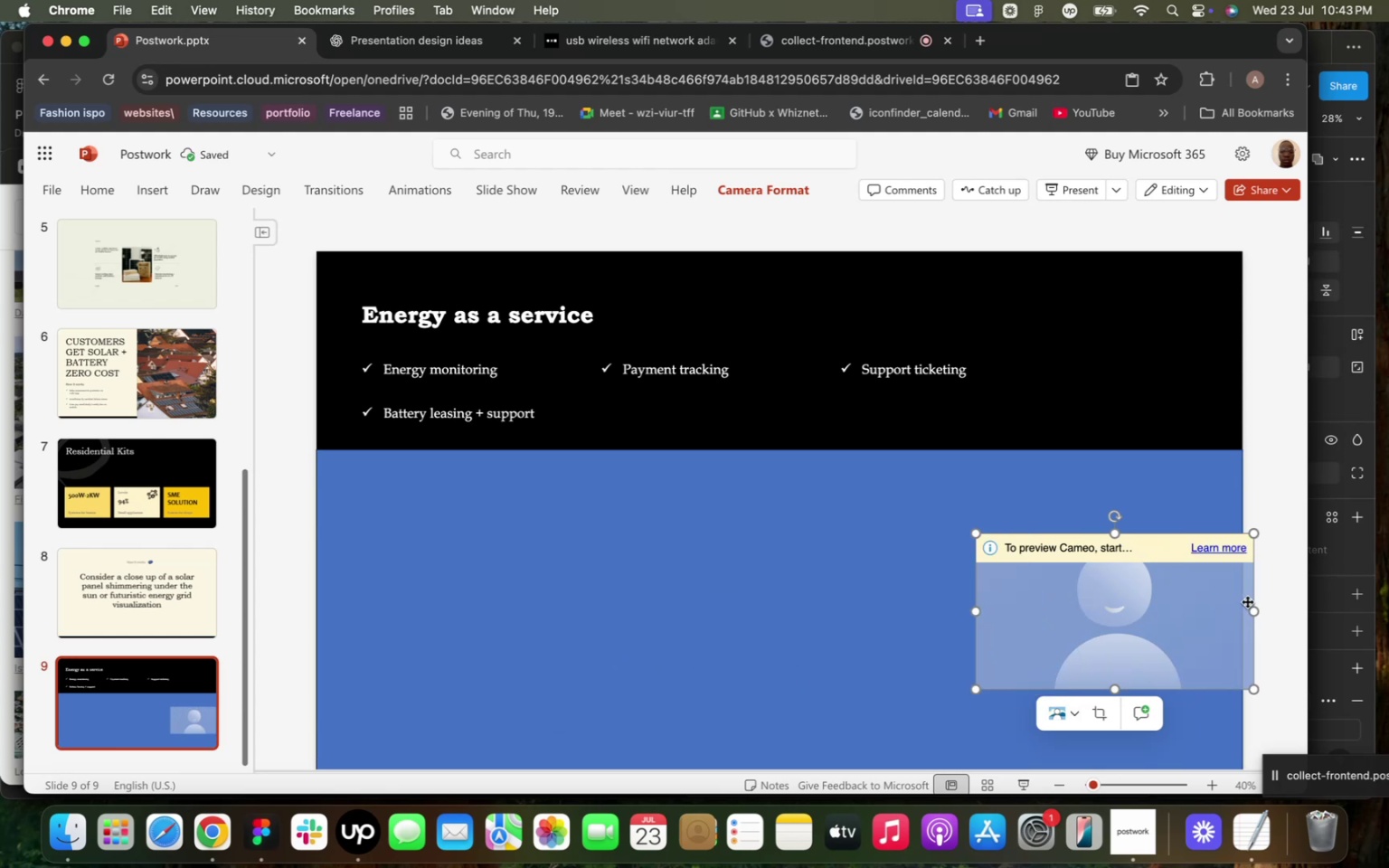 
left_click_drag(start_coordinate=[1161, 609], to_coordinate=[1133, 604])
 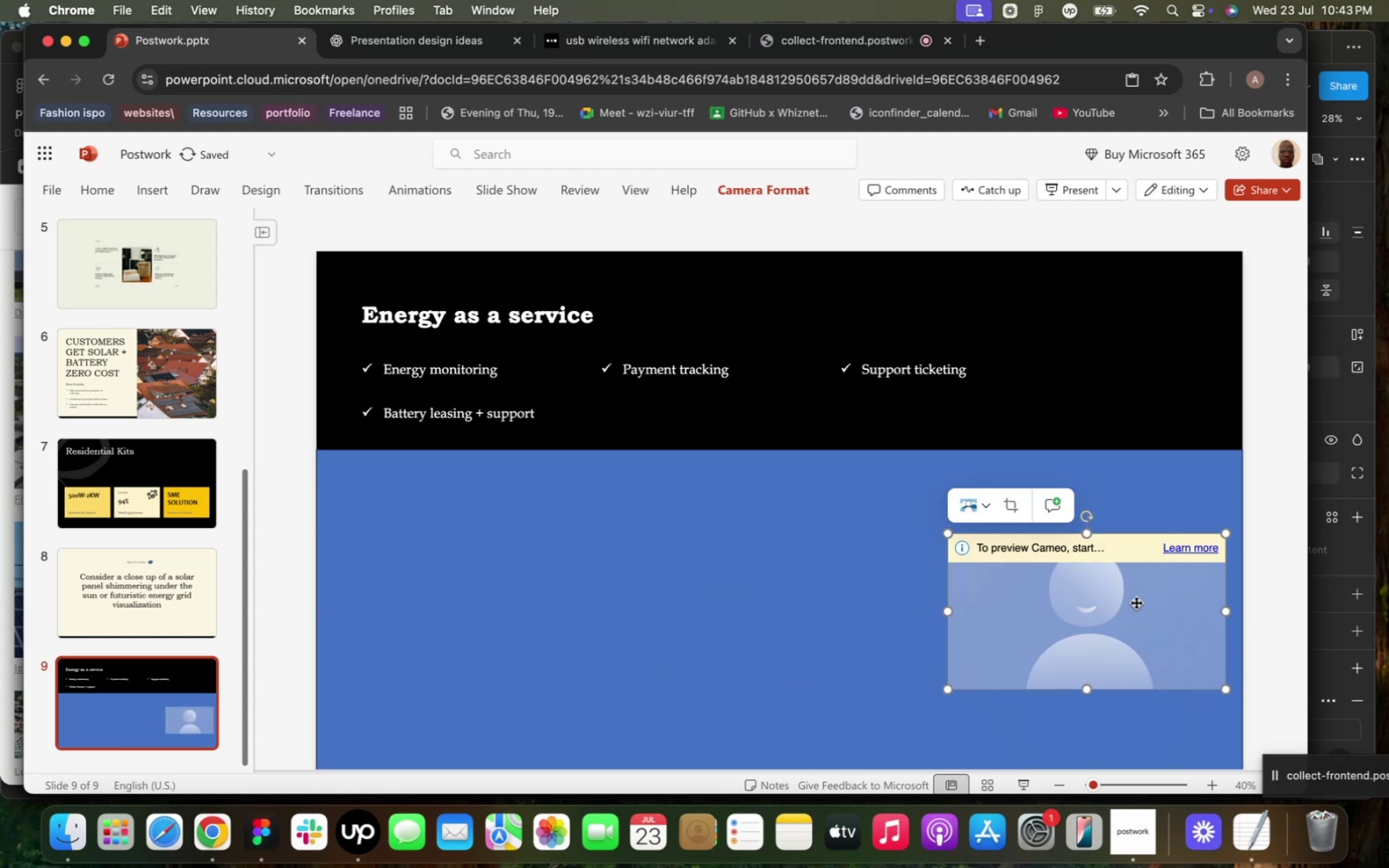 
key(Backspace)
 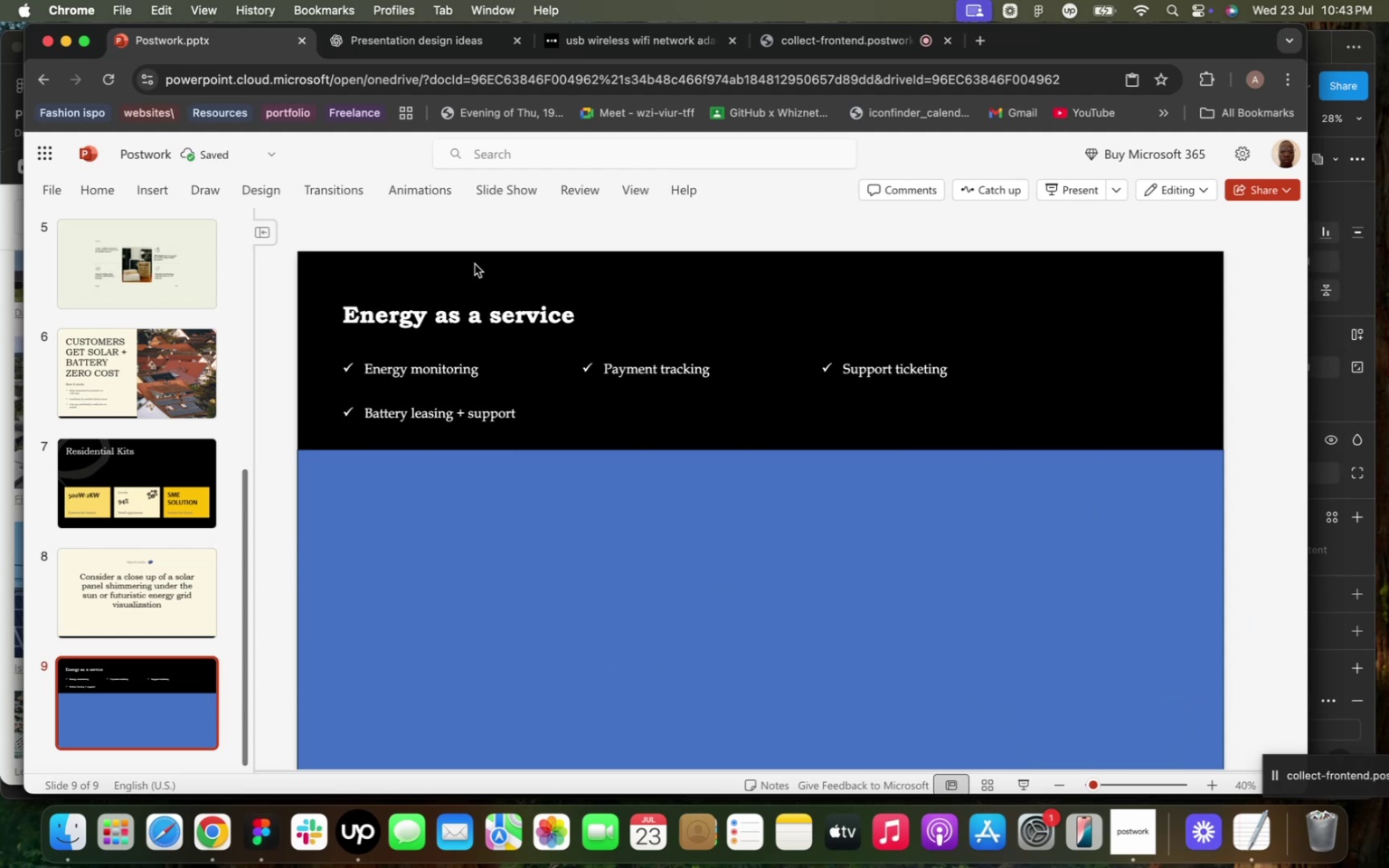 
left_click([602, 507])
 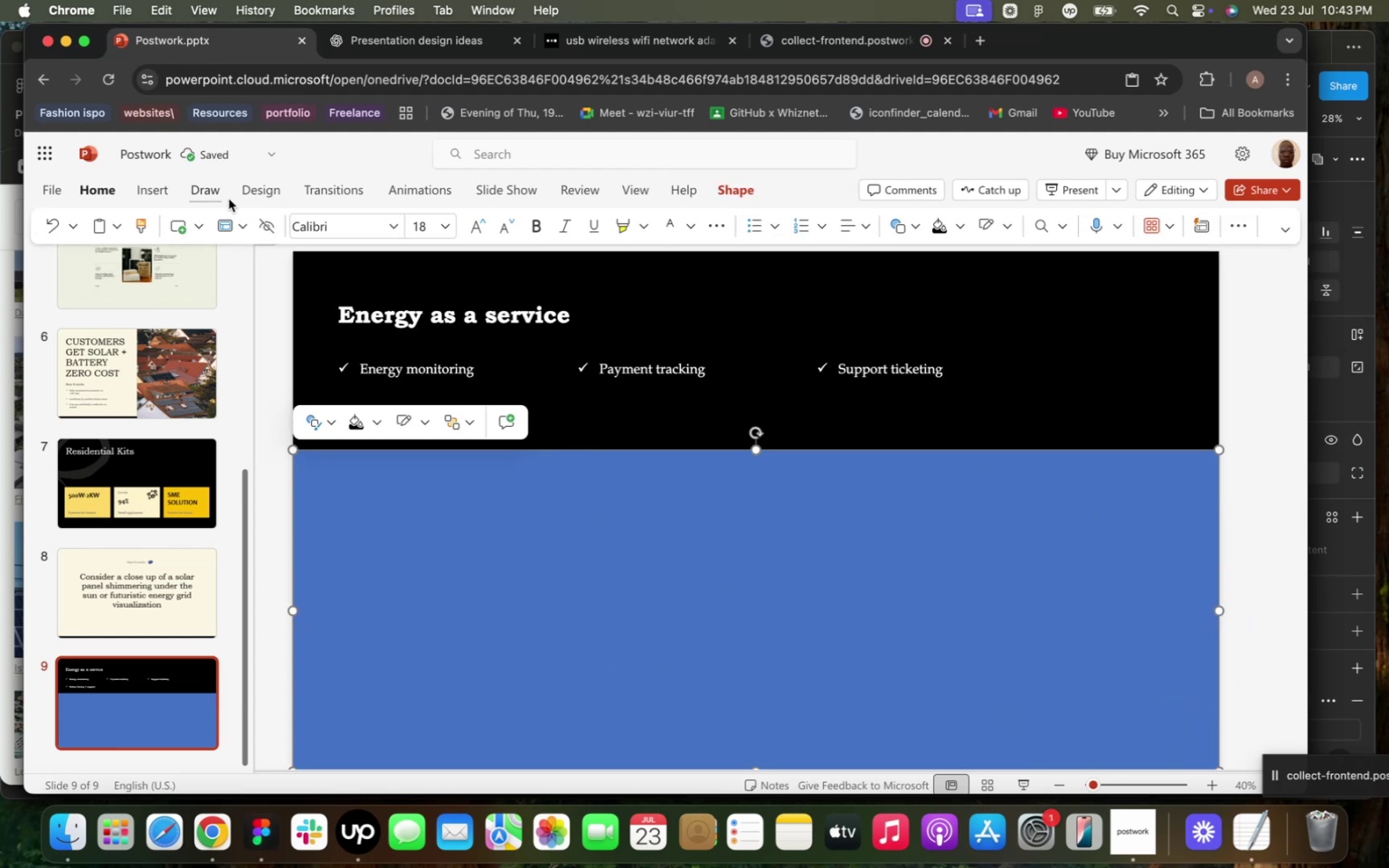 
left_click([249, 194])
 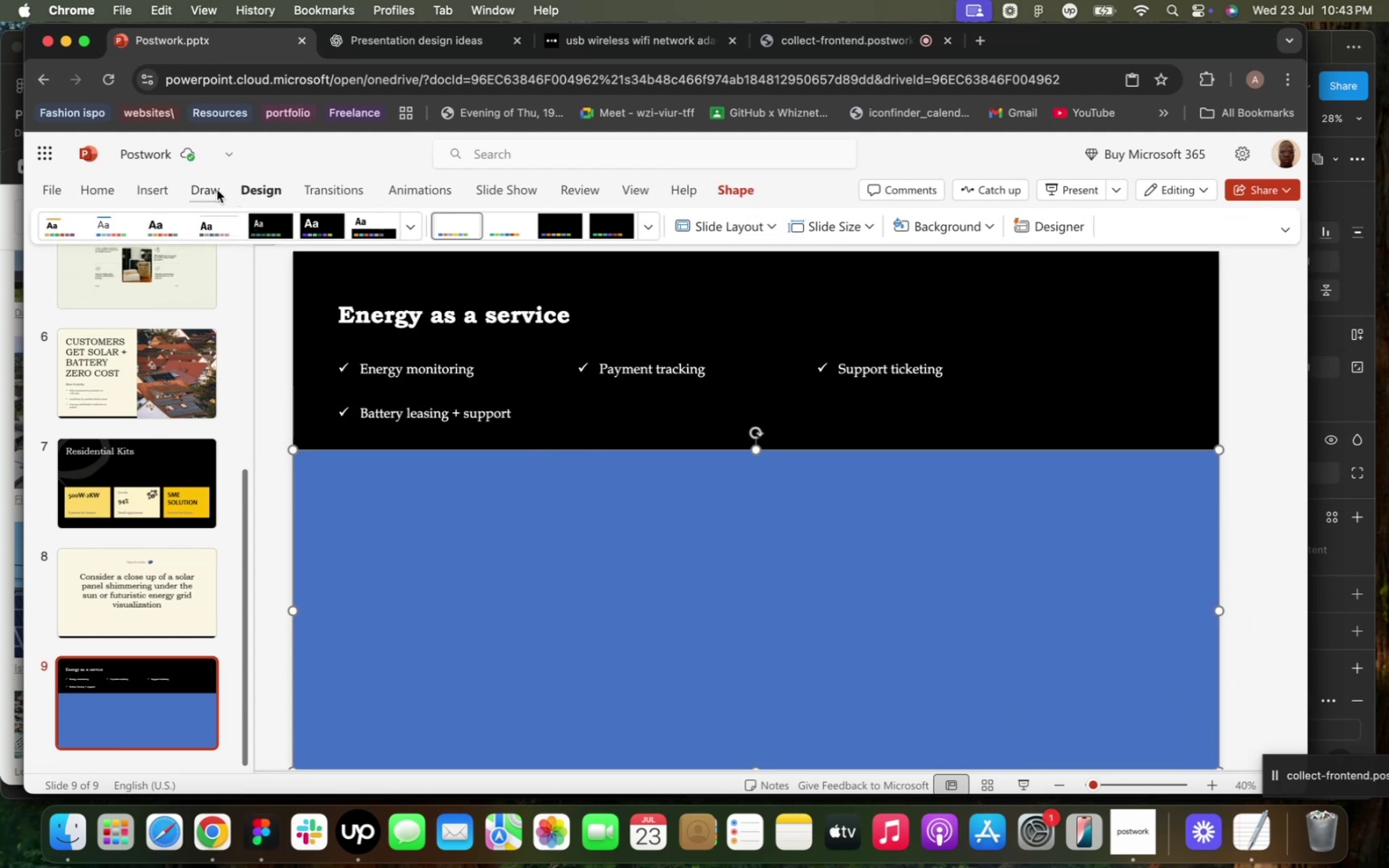 
left_click([216, 190])
 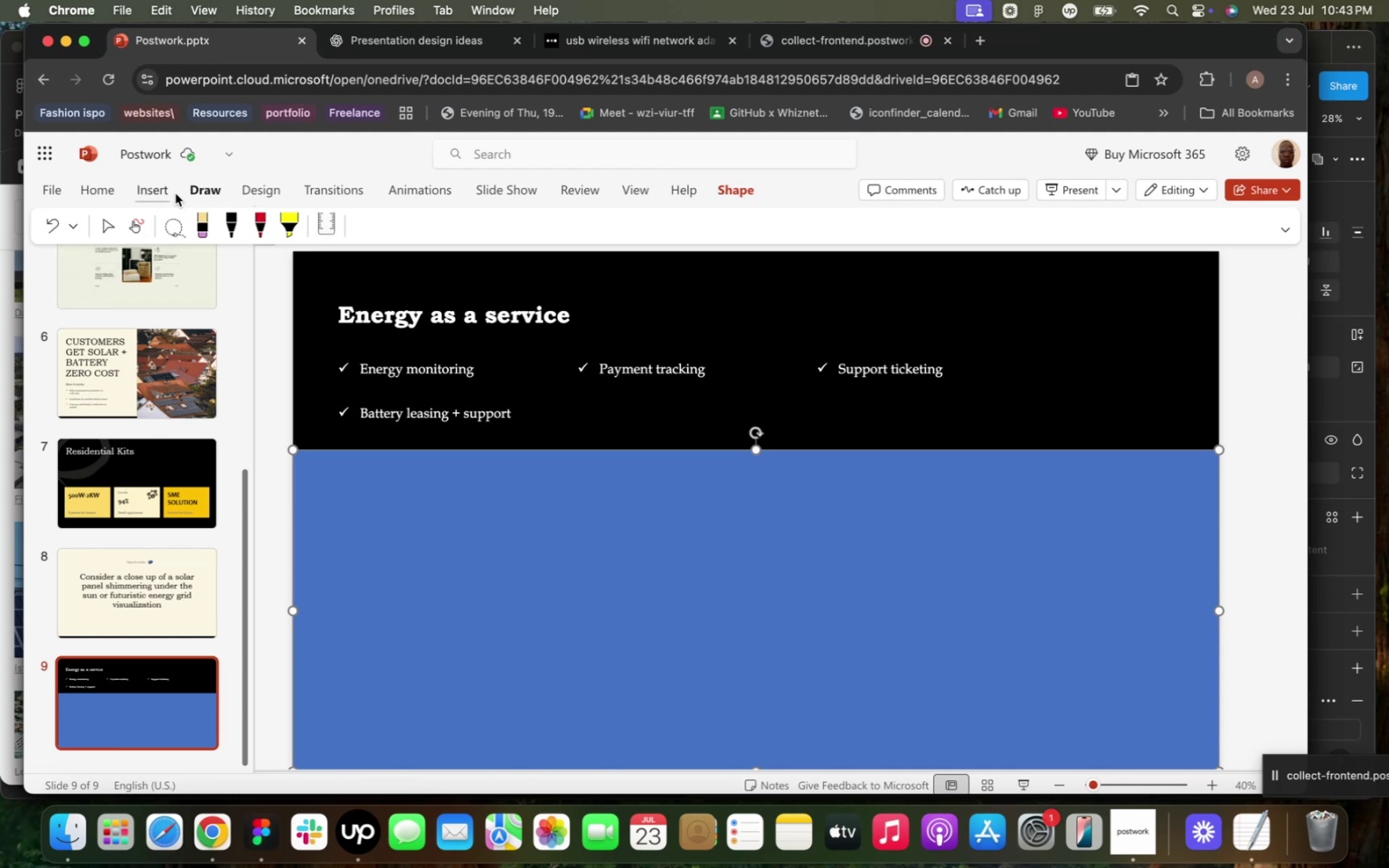 
left_click([163, 189])
 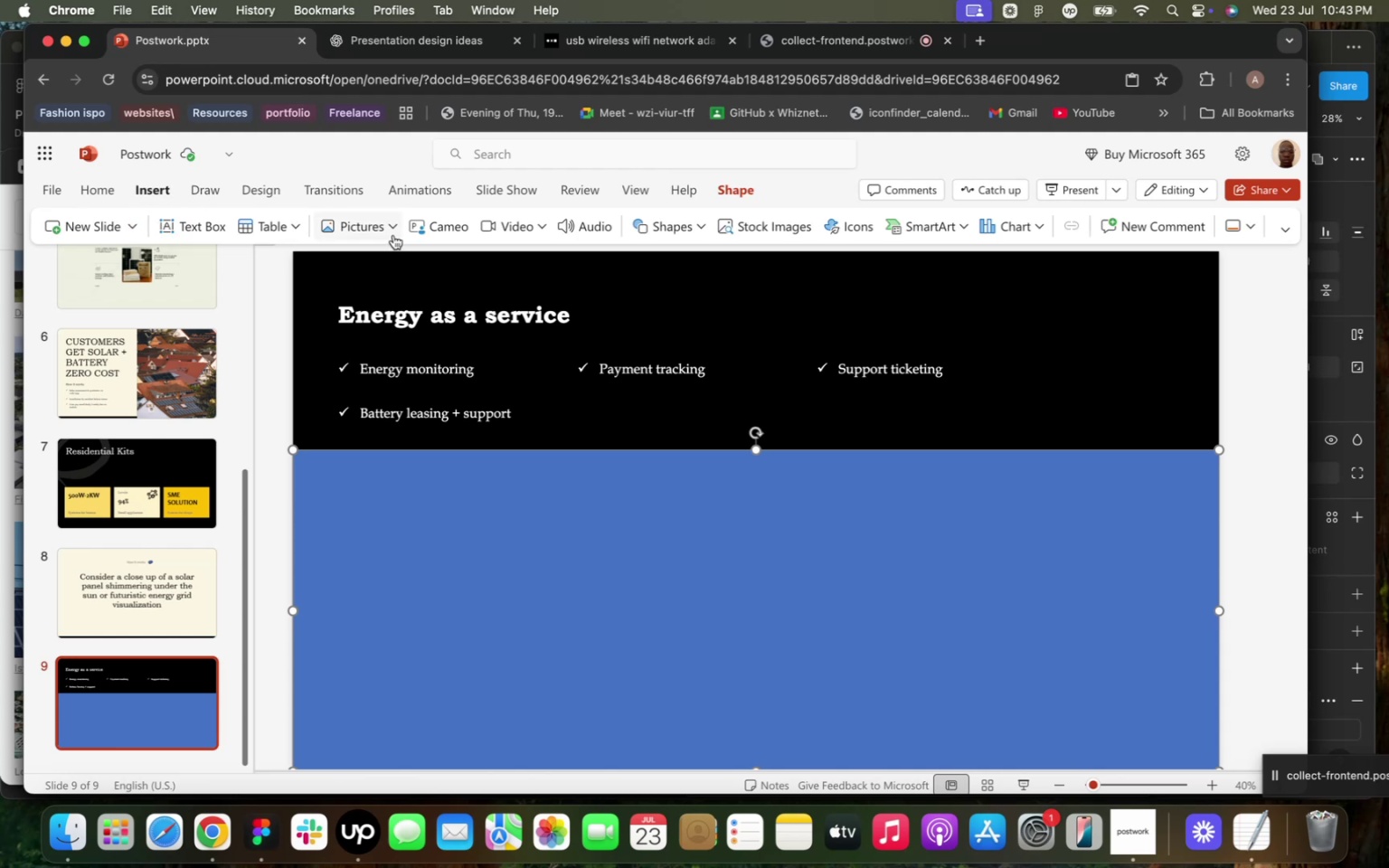 
left_click([396, 232])
 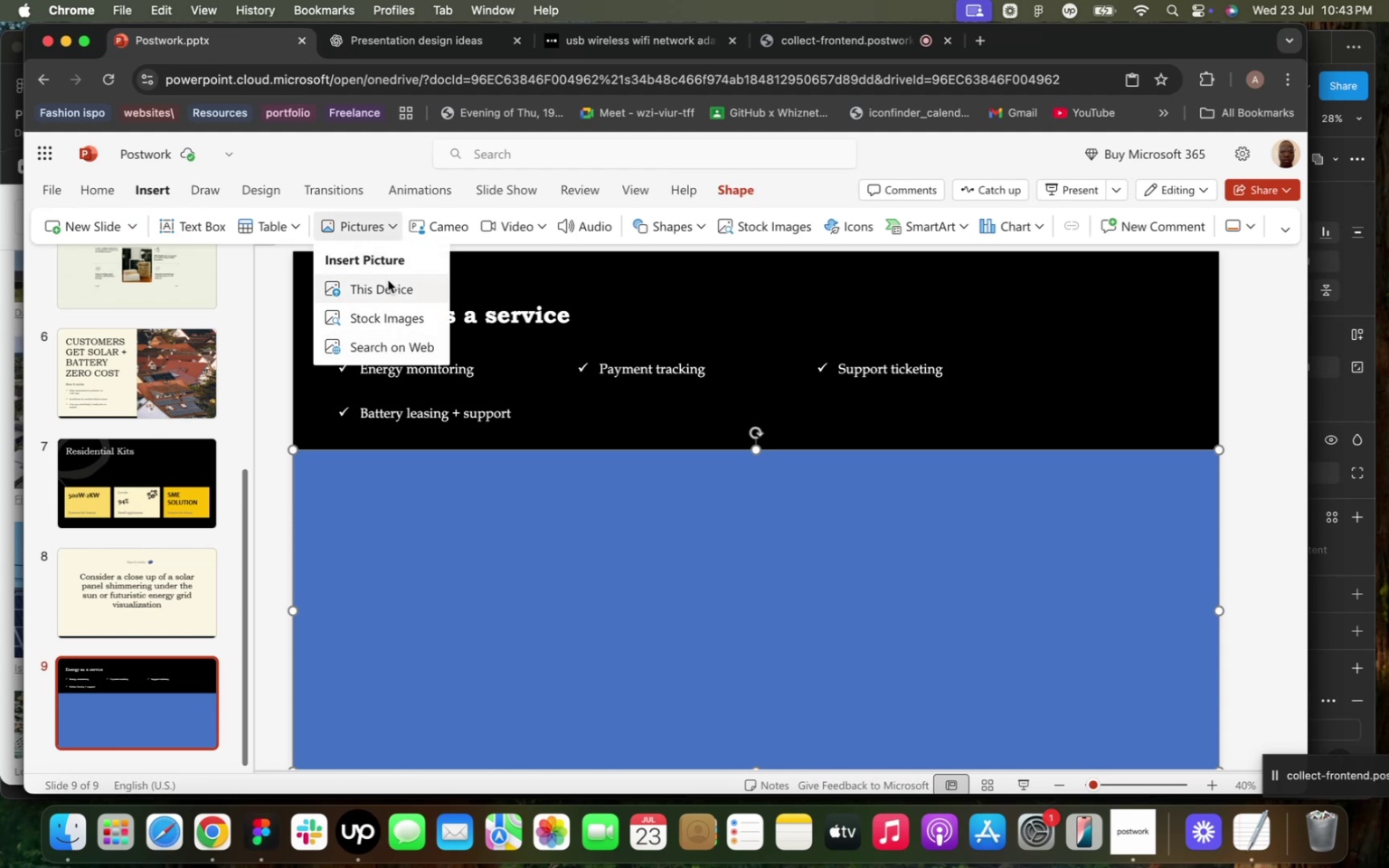 
left_click([381, 294])
 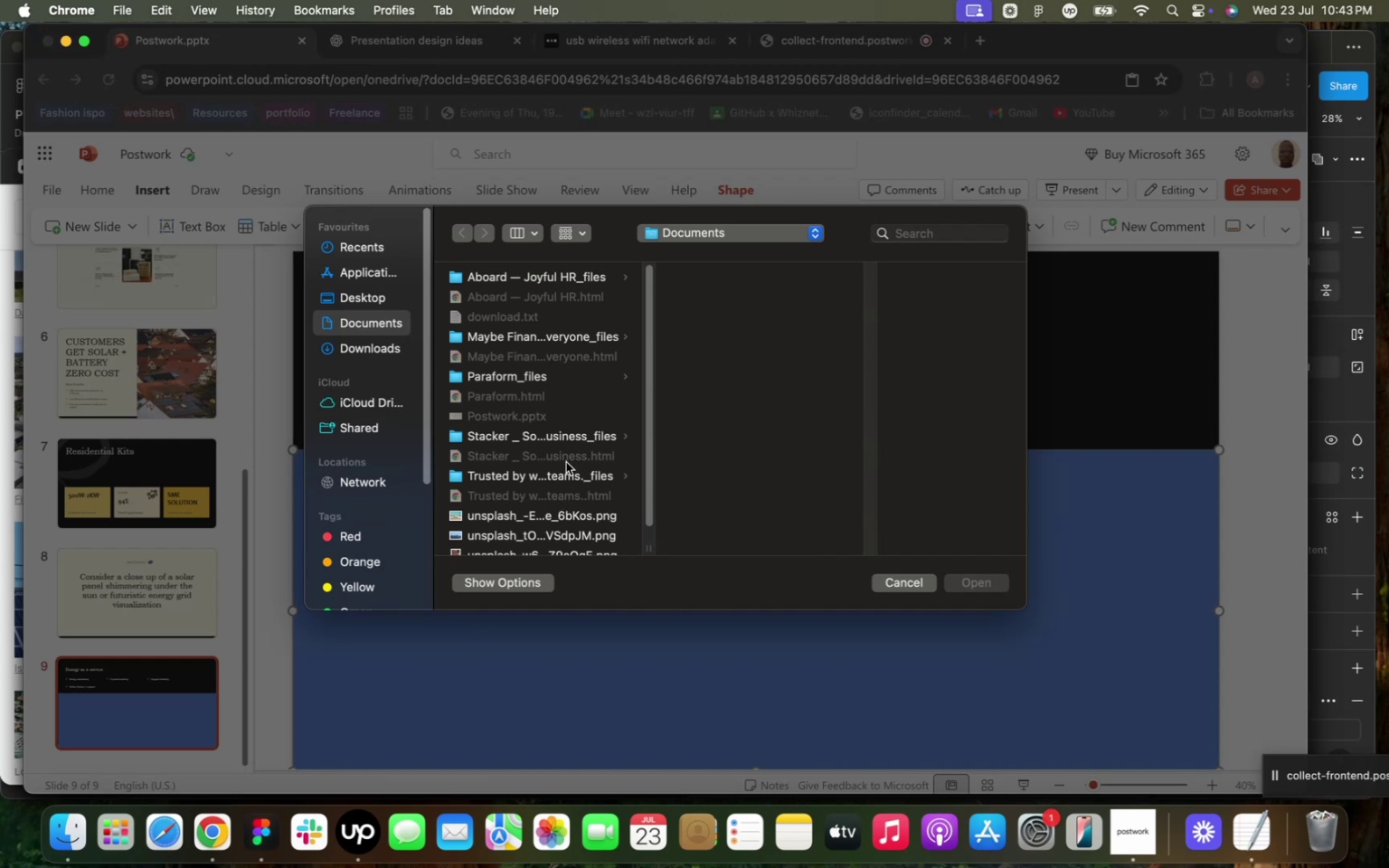 
scroll: coordinate [536, 471], scroll_direction: down, amount: 7.0
 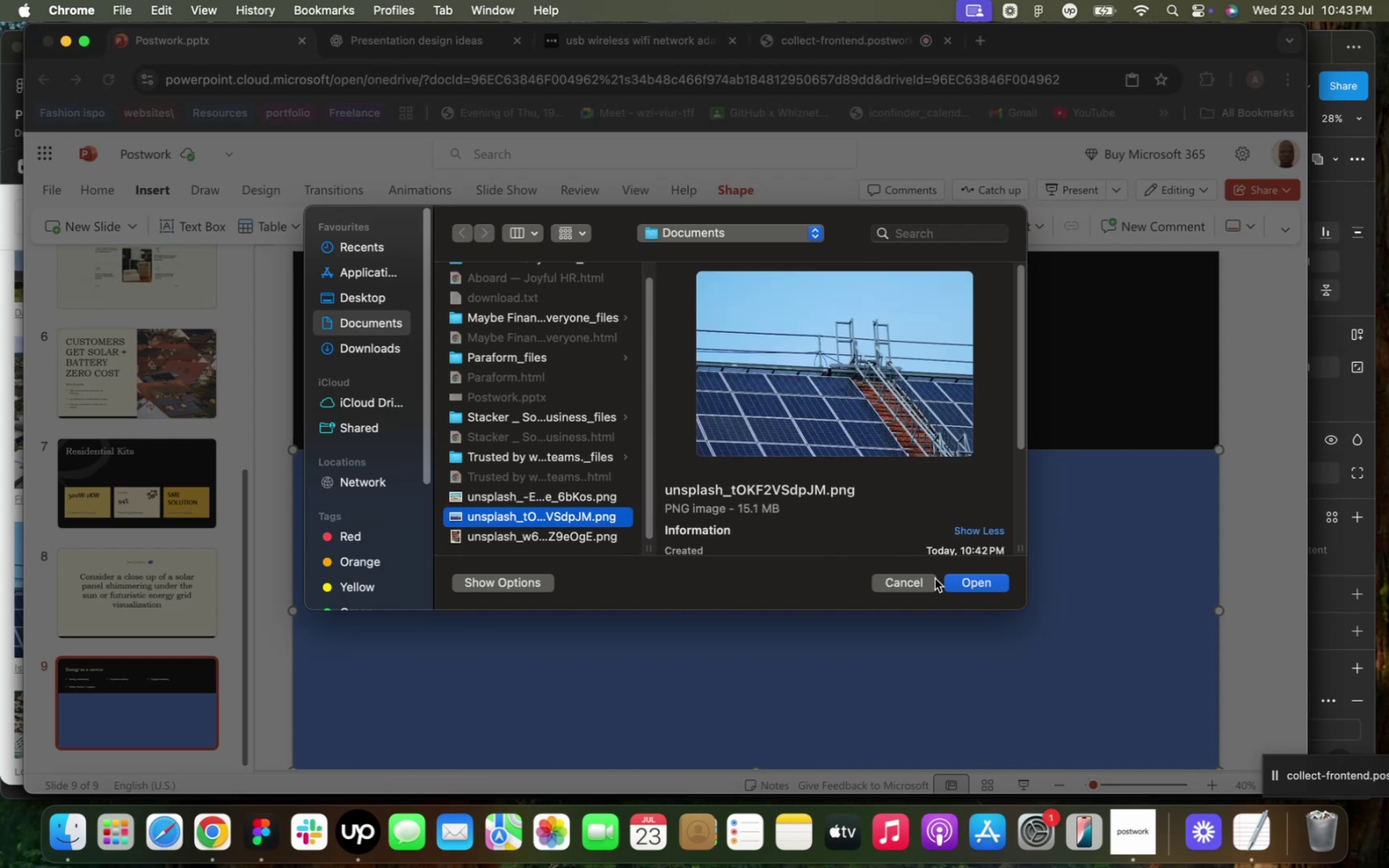 
left_click([958, 584])
 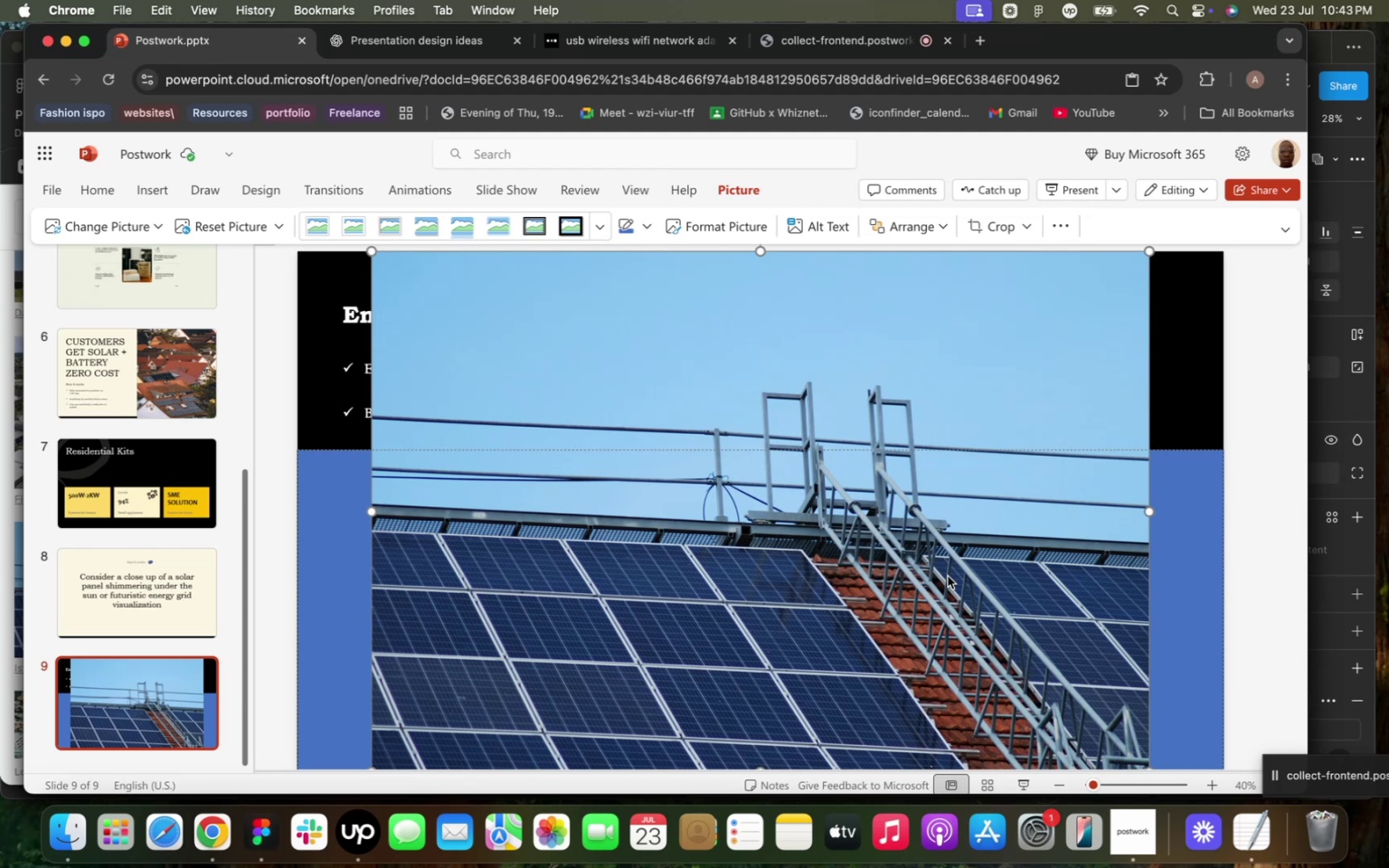 
wait(24.9)
 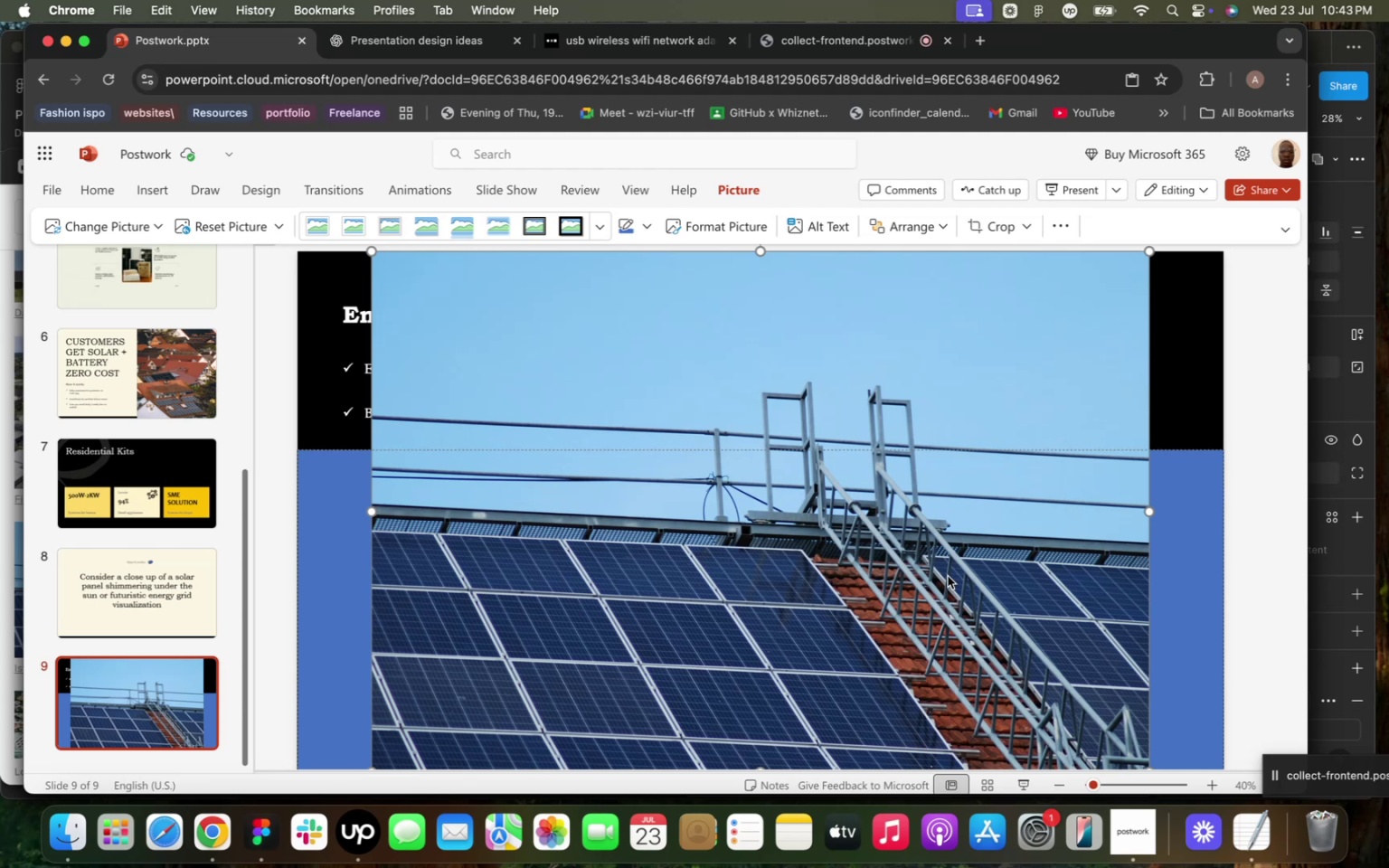 
left_click_drag(start_coordinate=[759, 253], to_coordinate=[710, 448])
 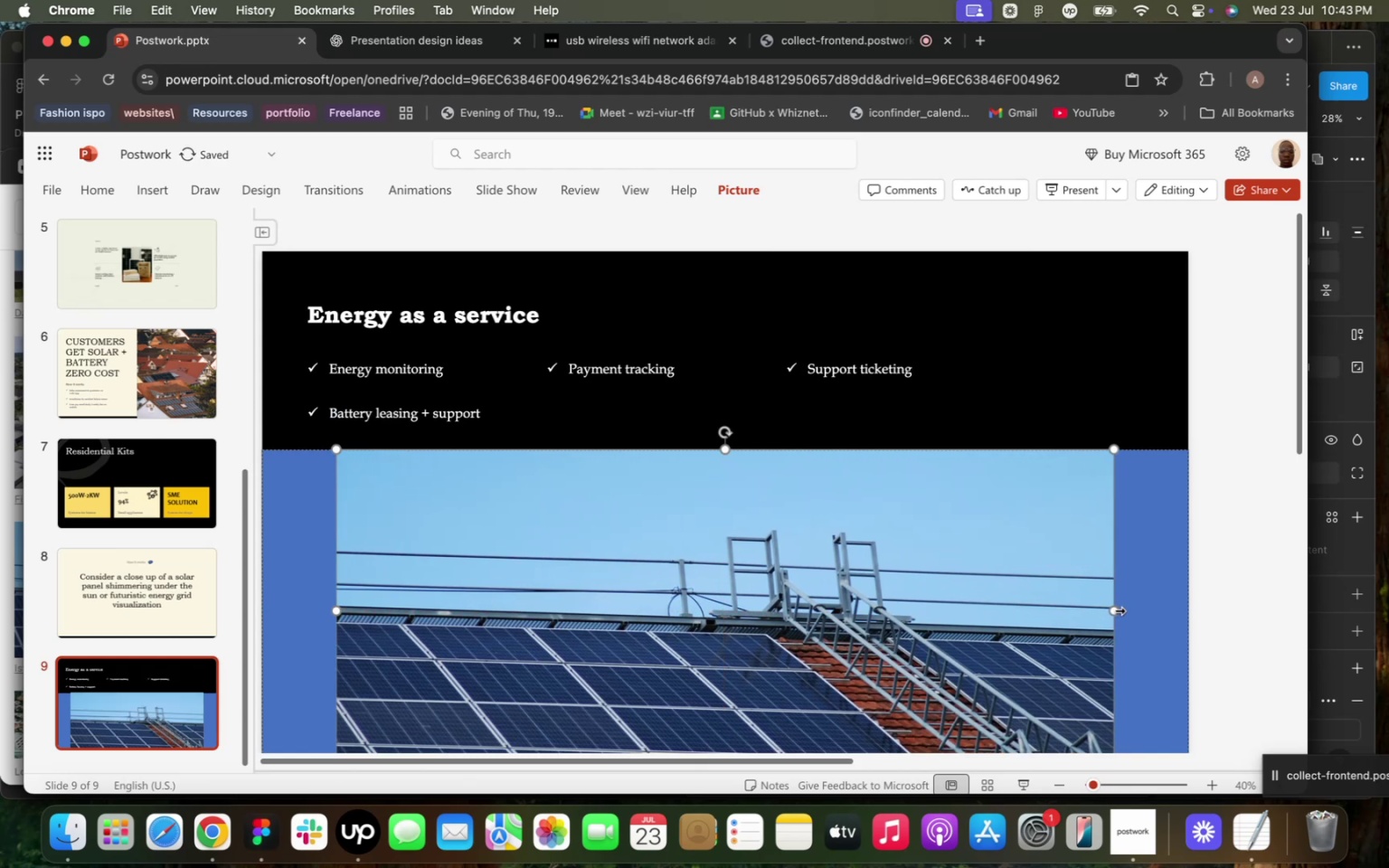 
left_click_drag(start_coordinate=[1119, 610], to_coordinate=[1188, 613])
 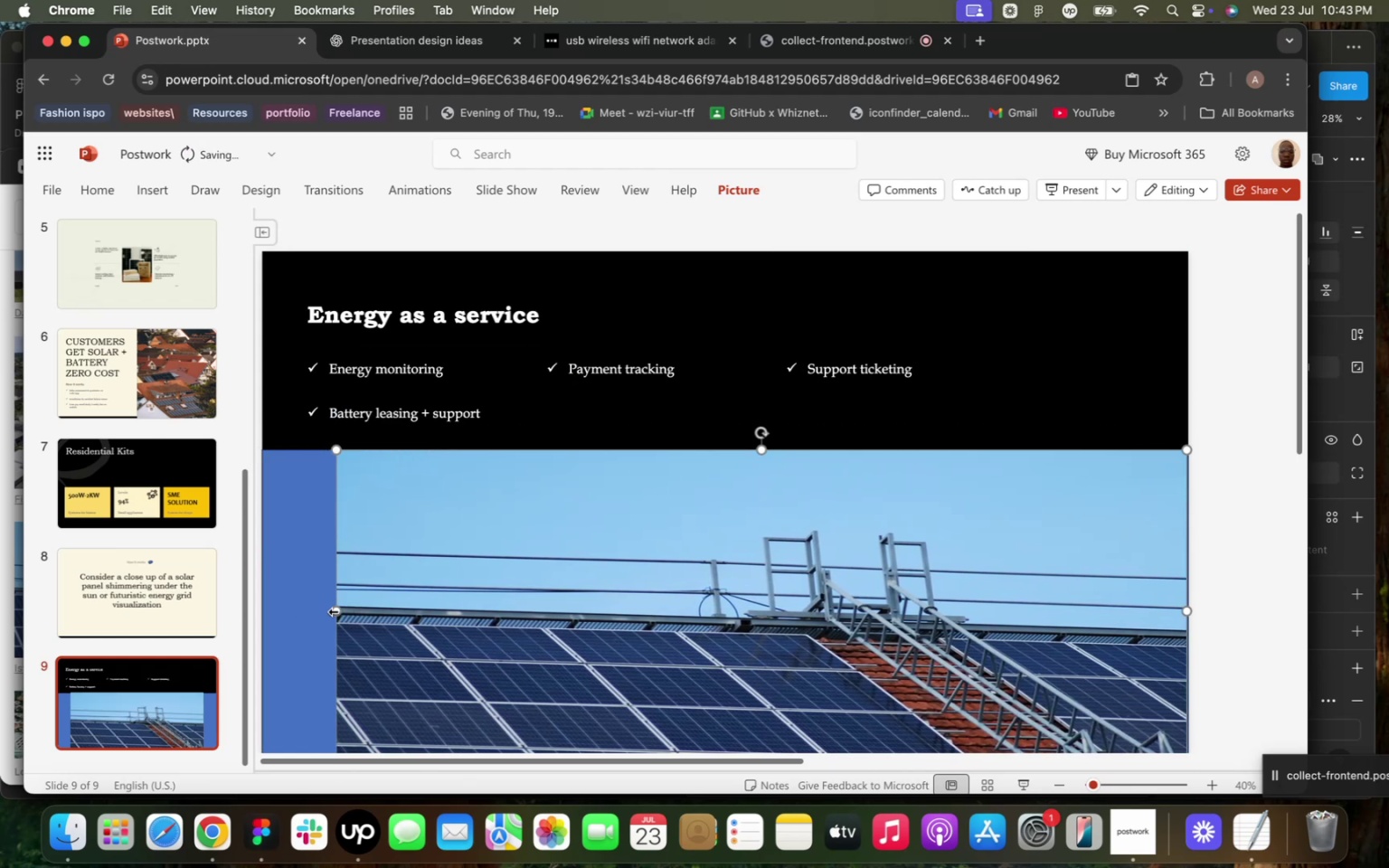 
left_click_drag(start_coordinate=[335, 609], to_coordinate=[264, 612])
 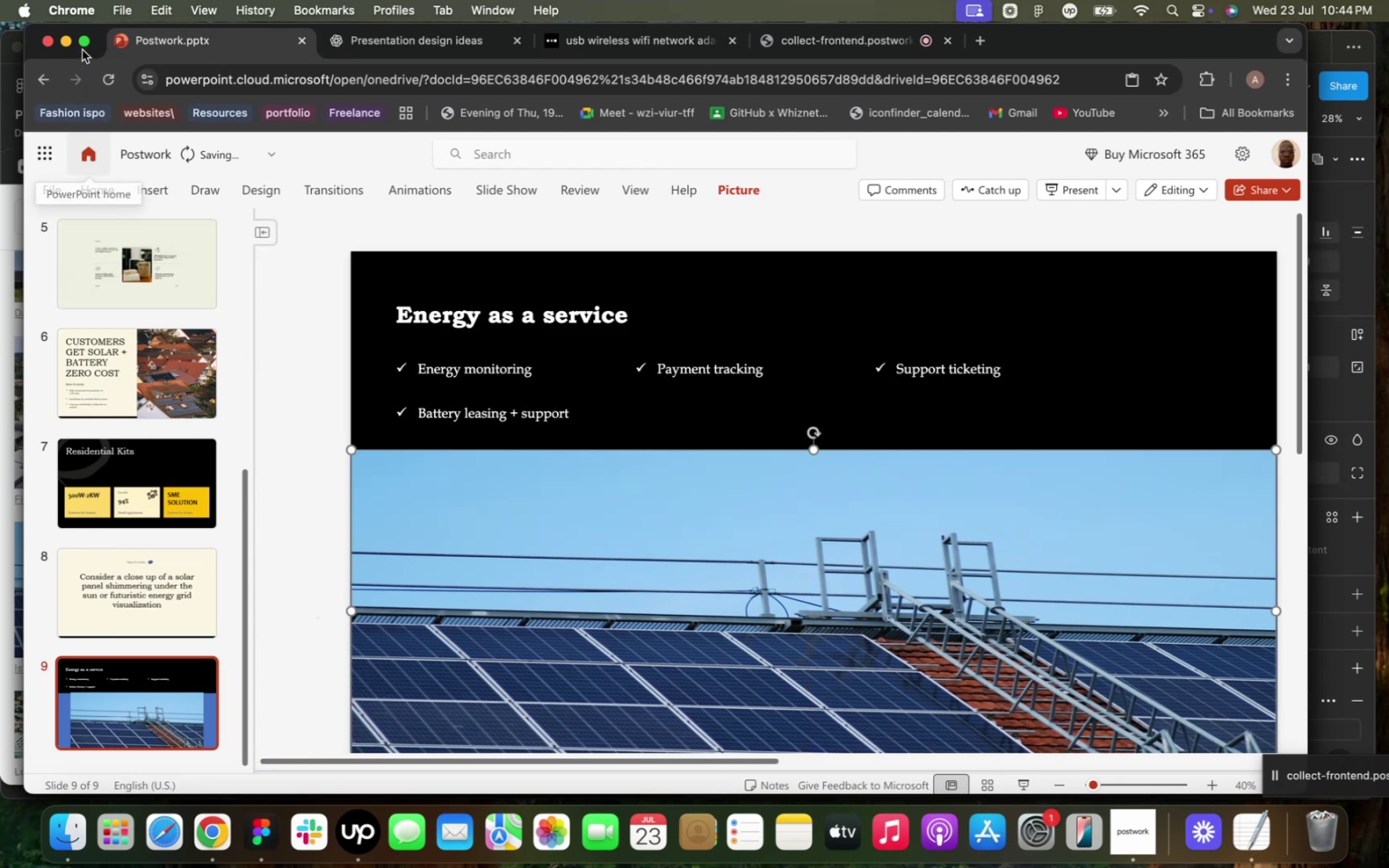 
left_click([81, 44])
 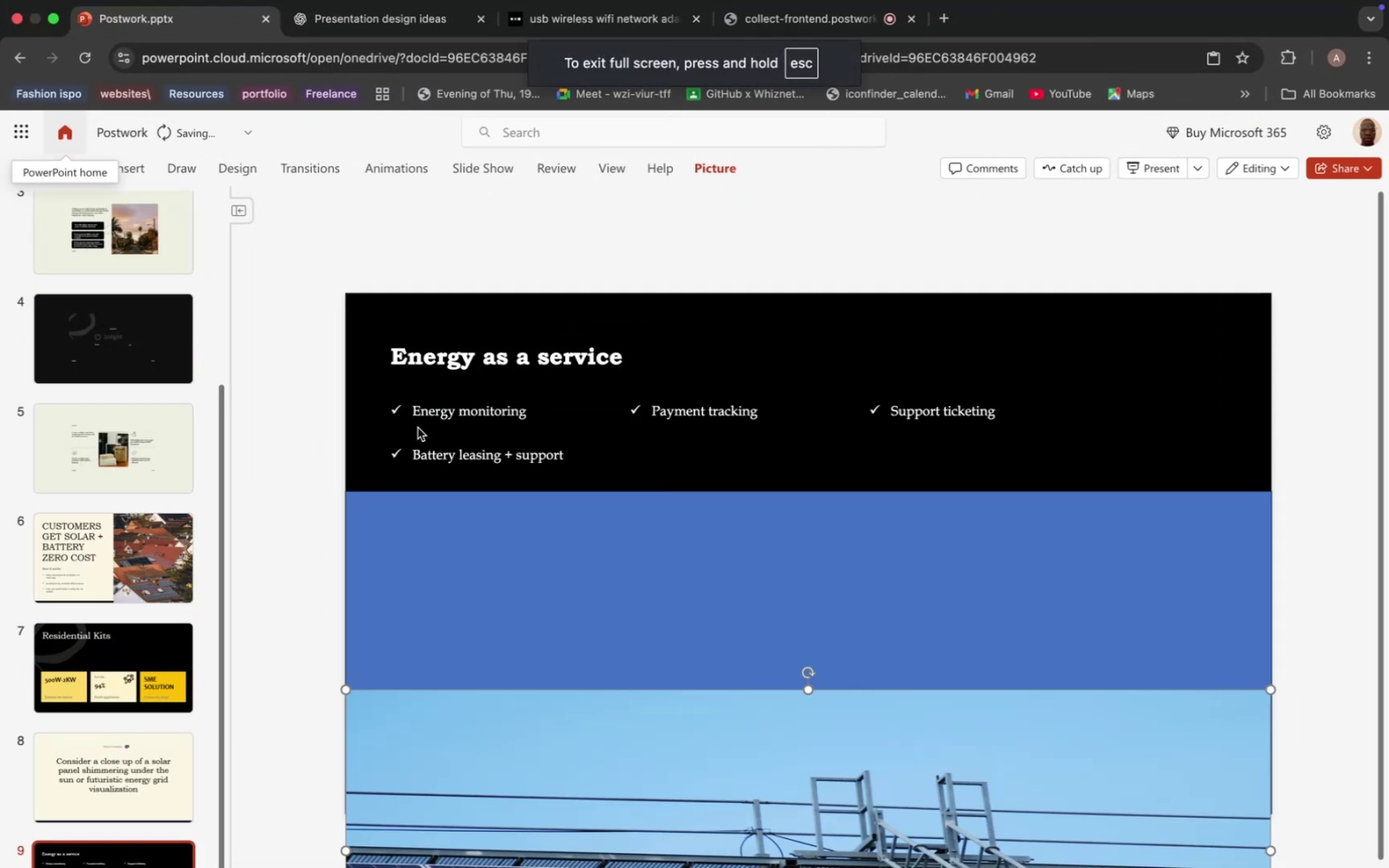 
scroll: coordinate [586, 487], scroll_direction: down, amount: 10.0
 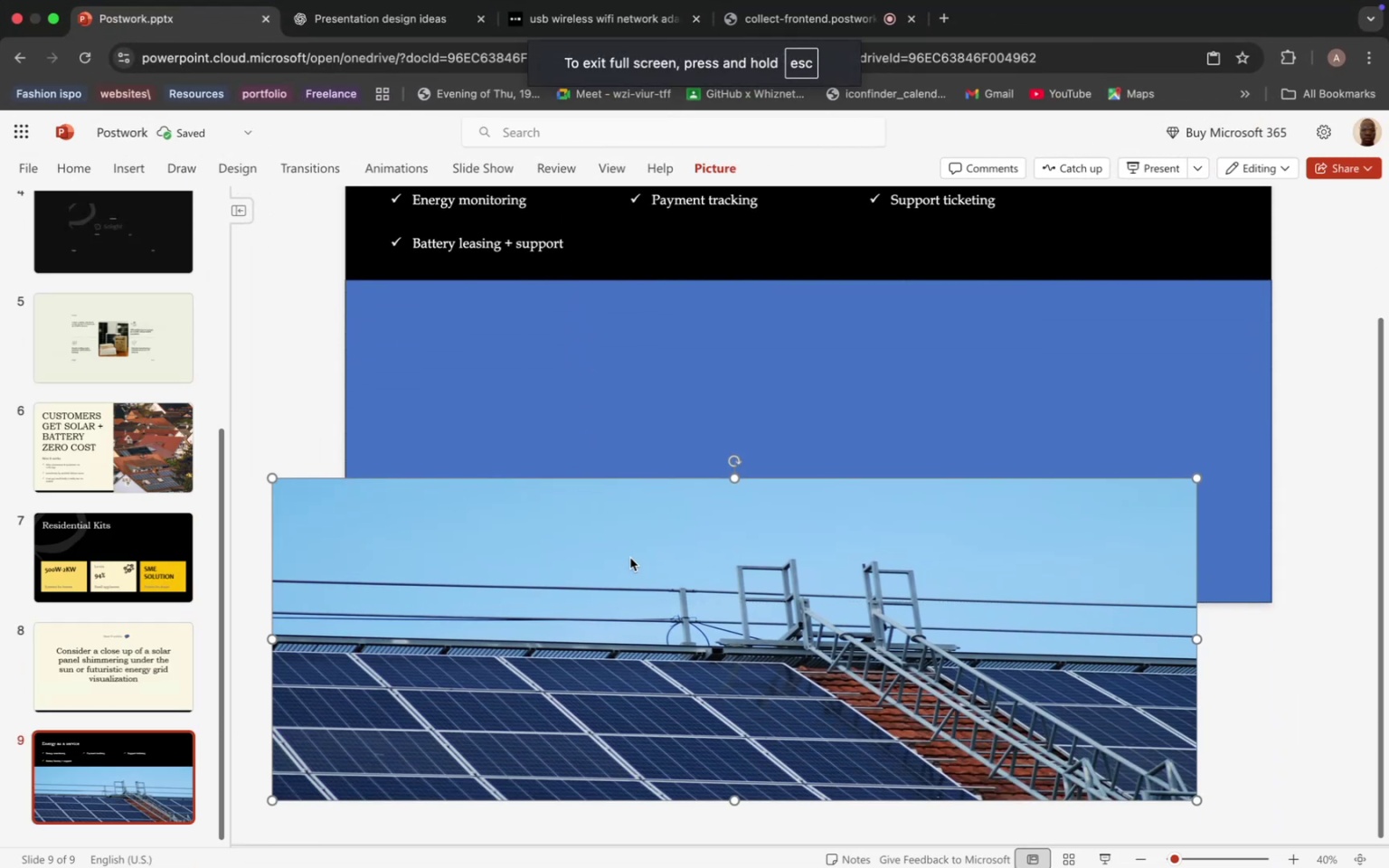 
left_click_drag(start_coordinate=[627, 560], to_coordinate=[698, 360])
 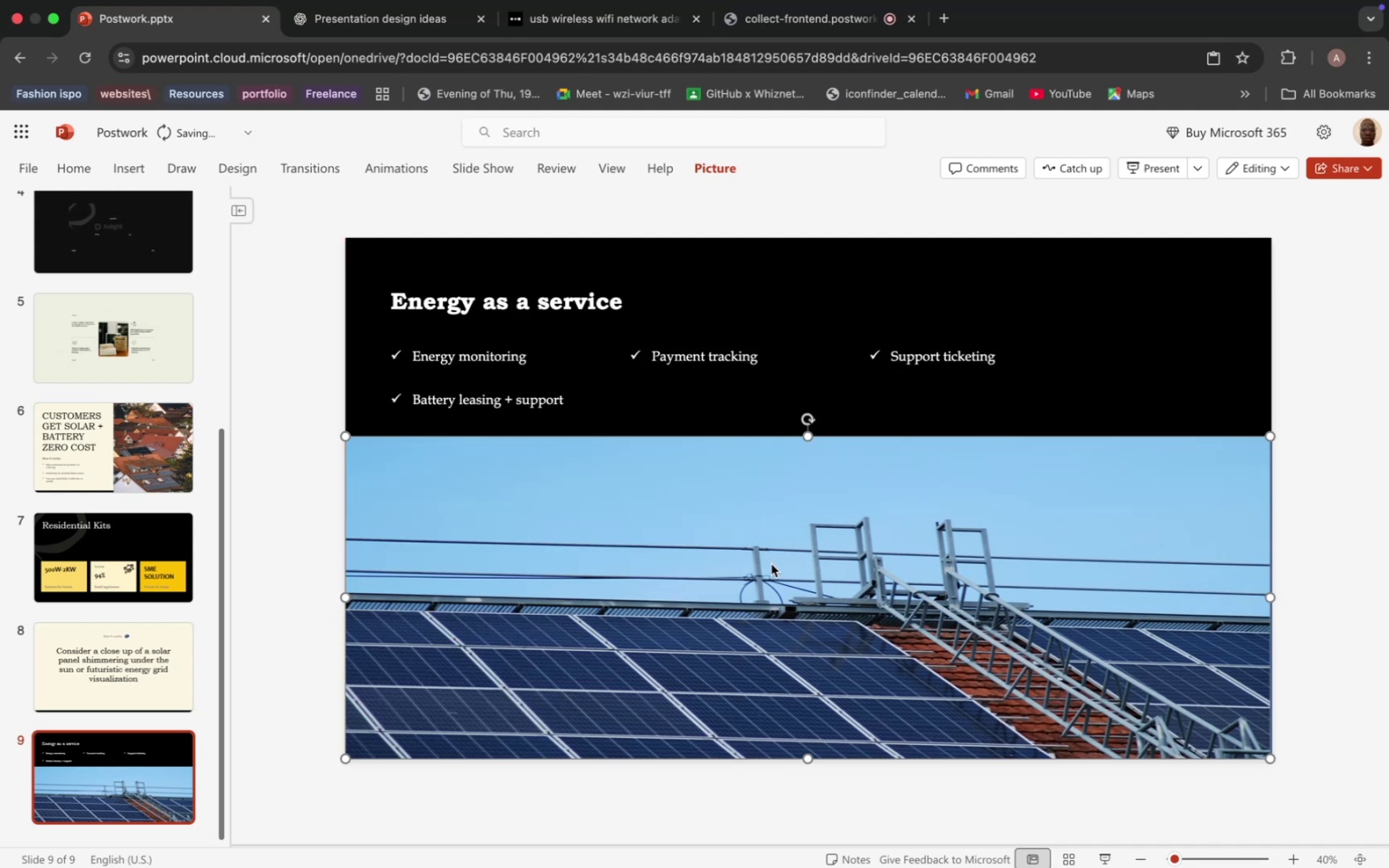 
wait(5.4)
 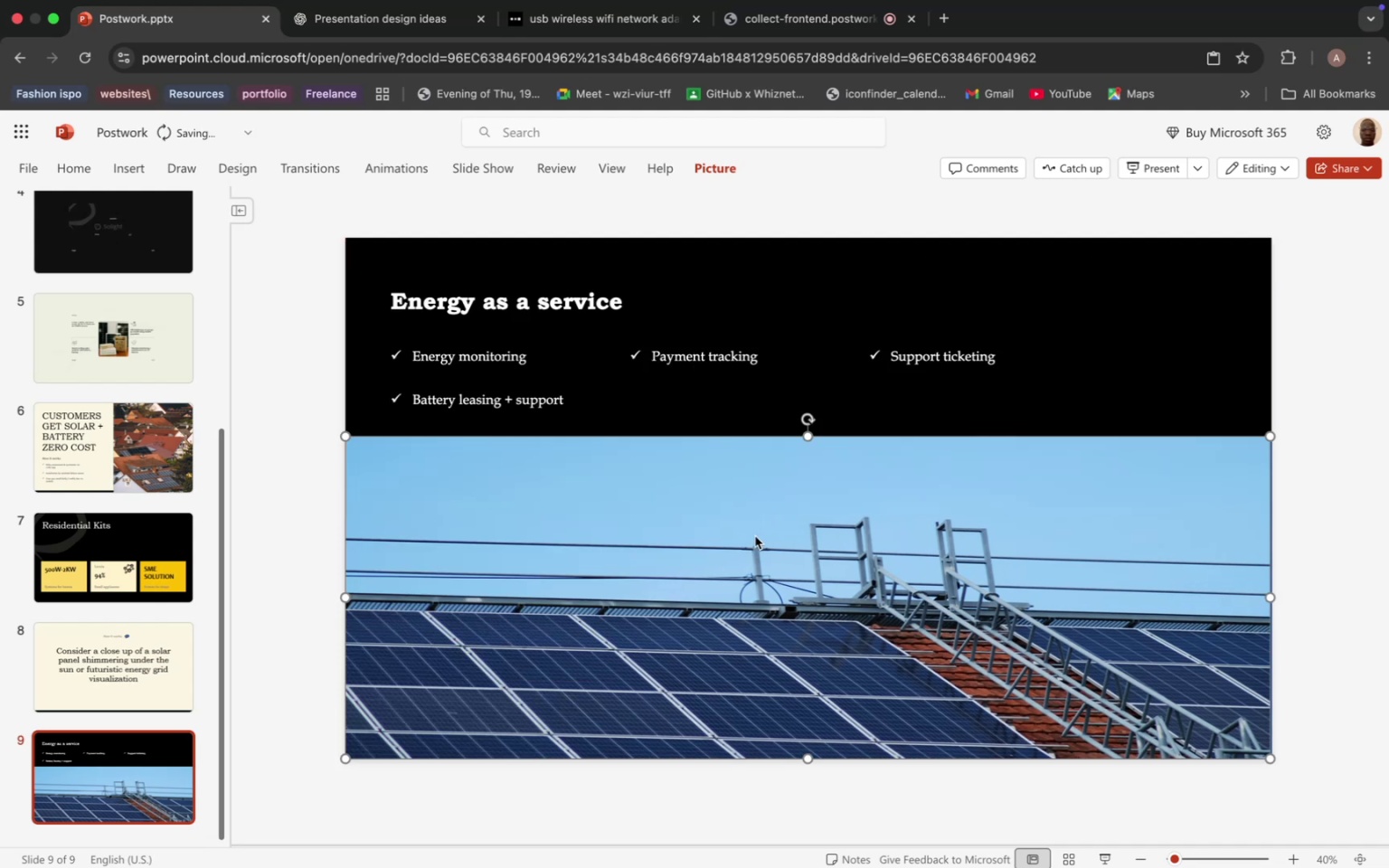 
right_click([770, 584])
 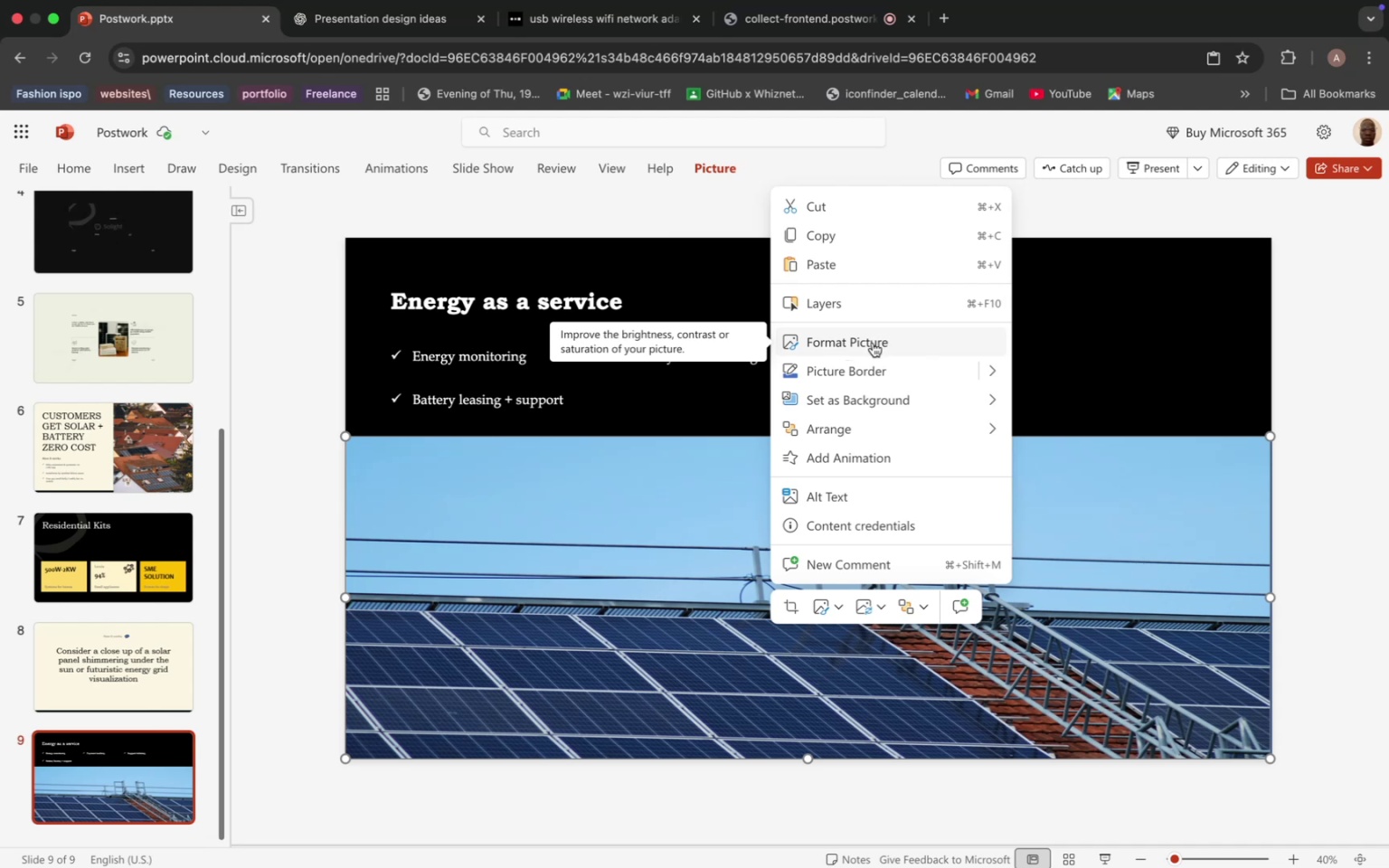 
wait(6.88)
 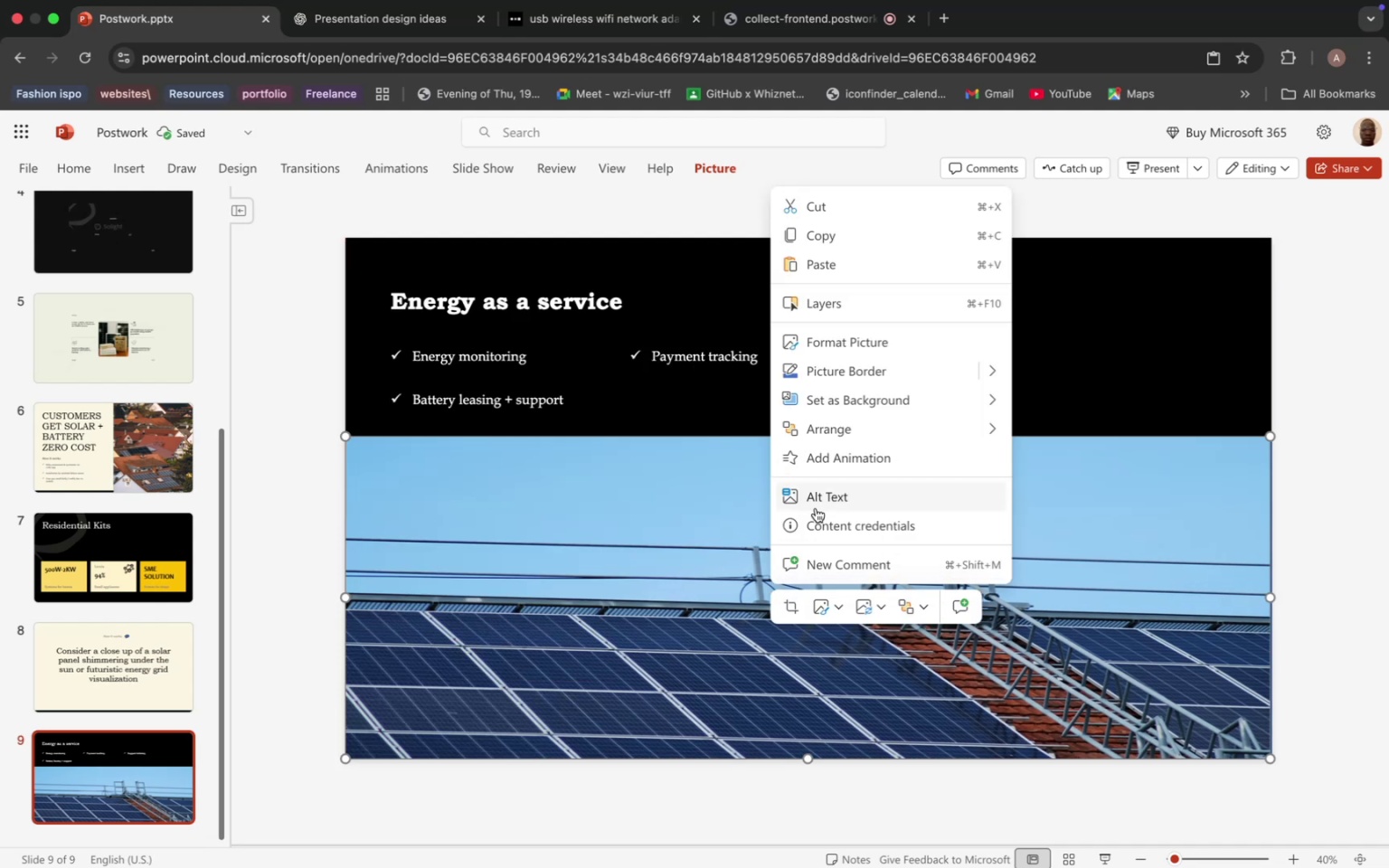 
mouse_move([852, 411])
 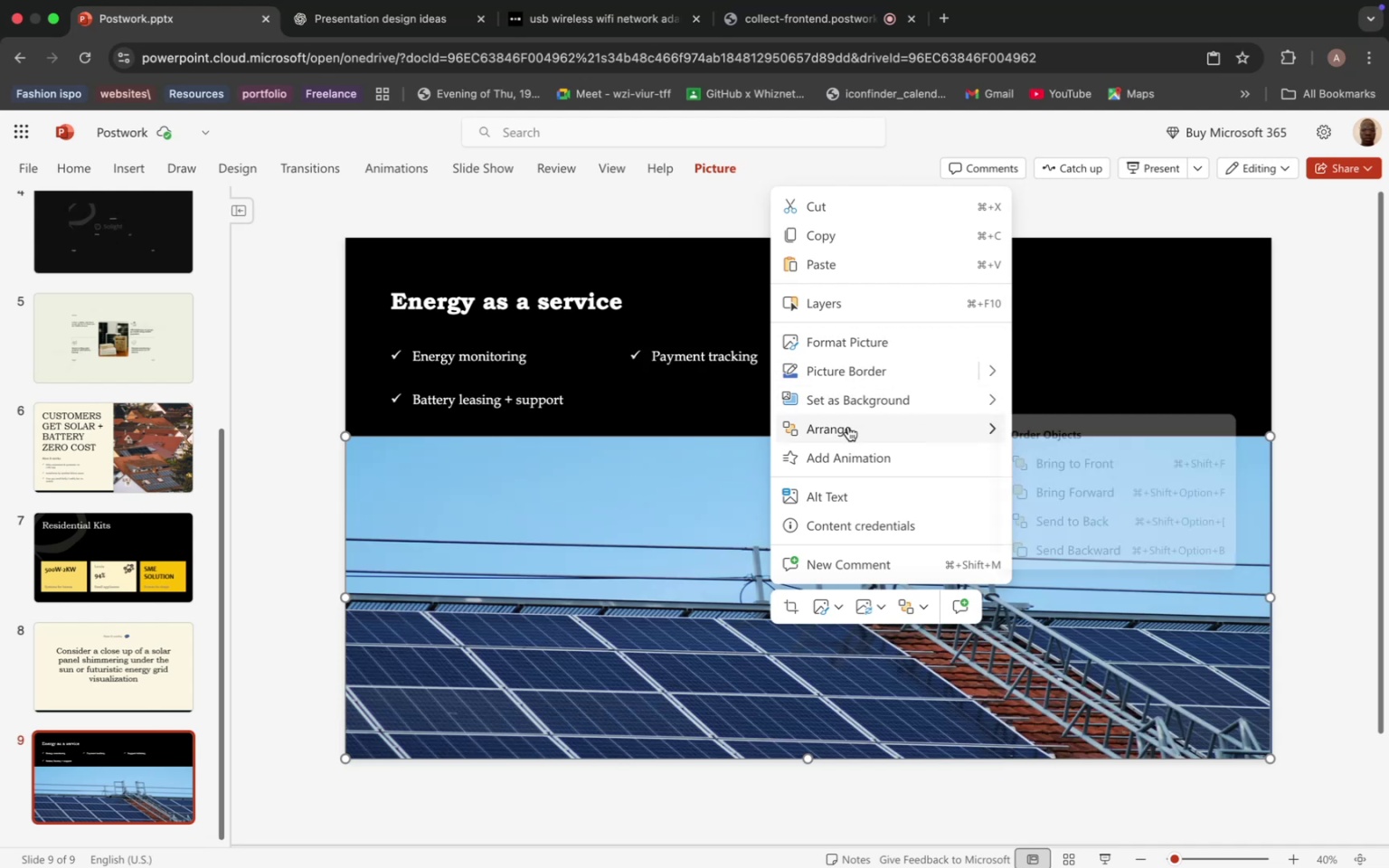 
mouse_move([847, 430])
 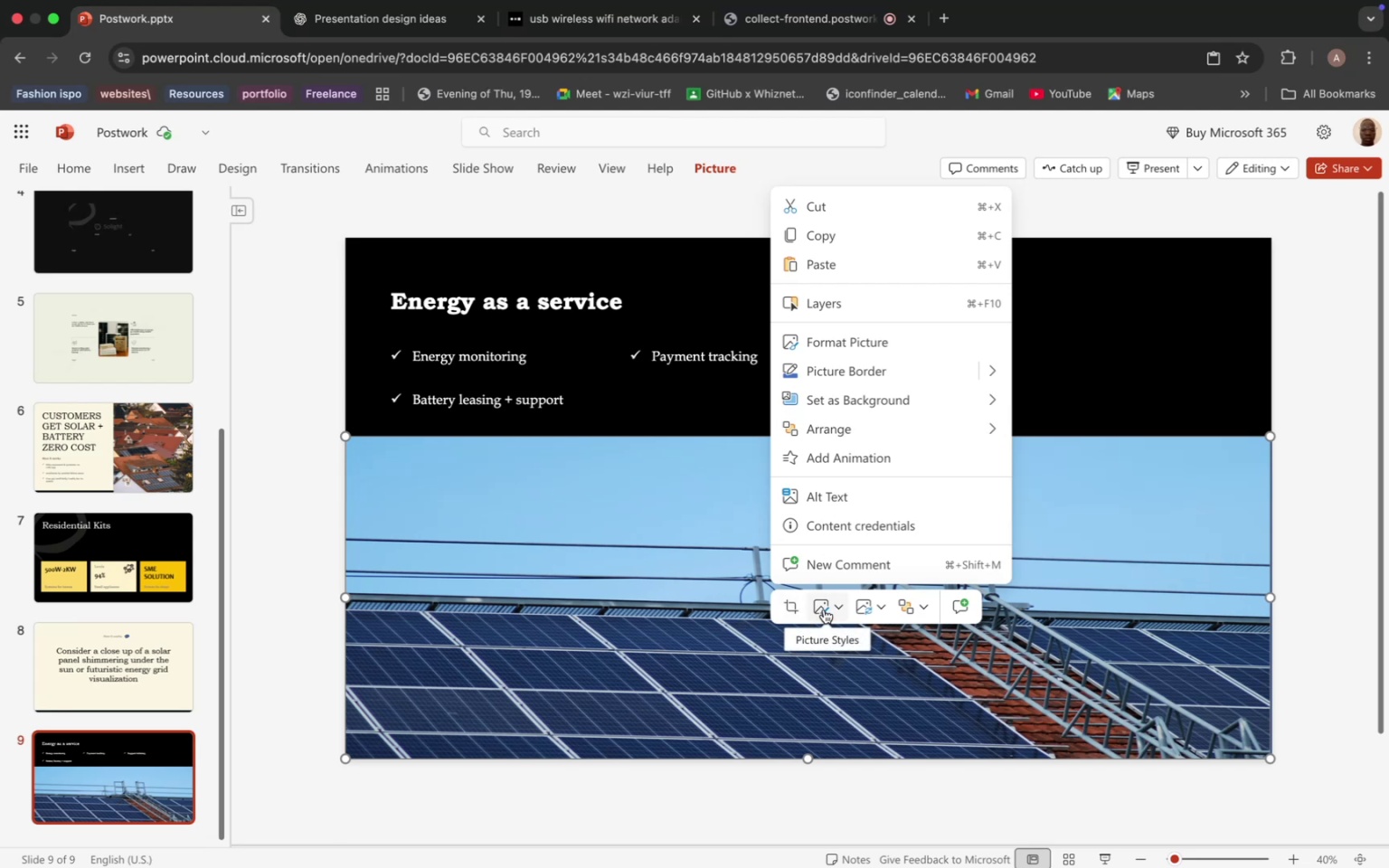 
left_click([824, 609])
 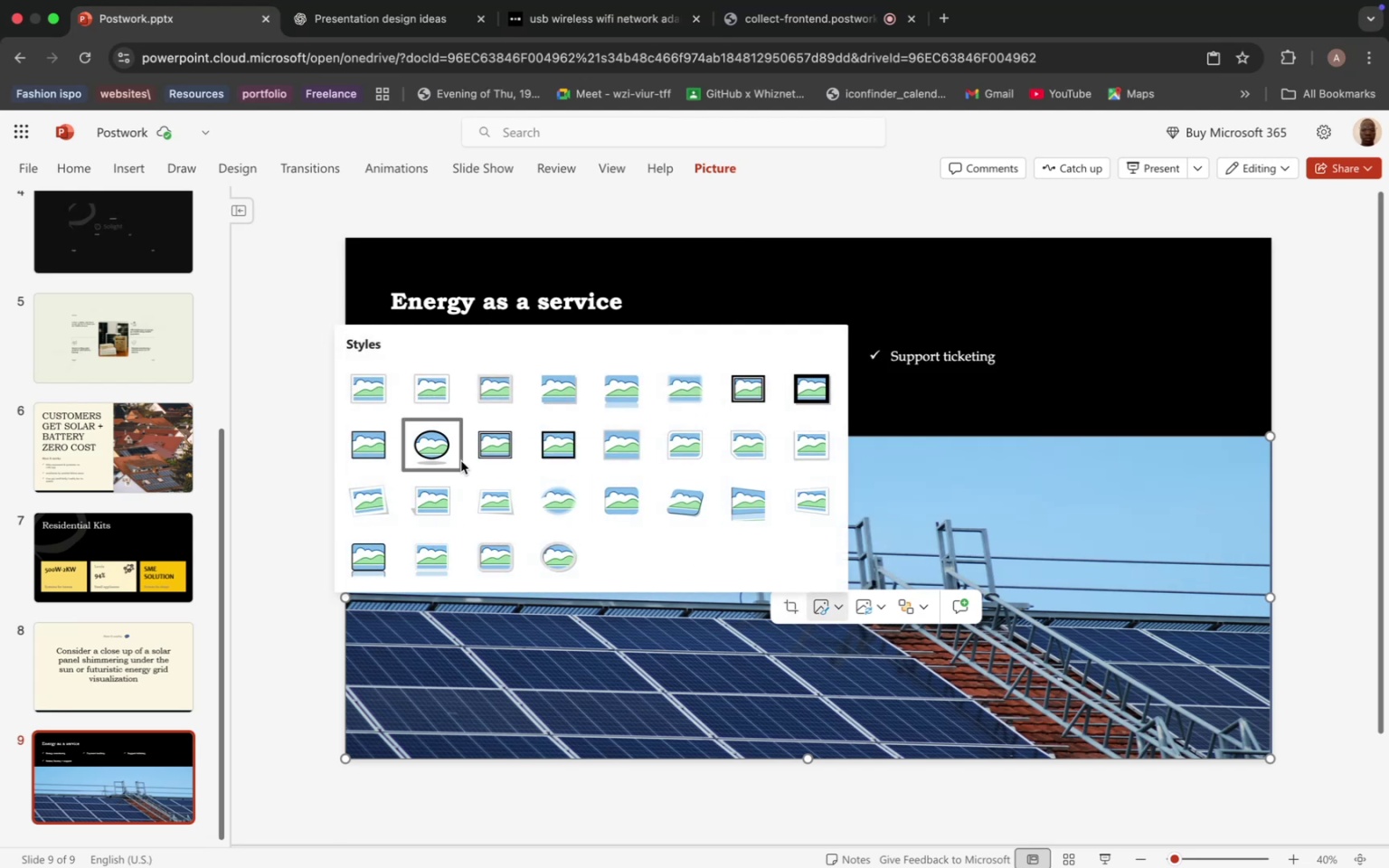 
left_click([451, 450])
 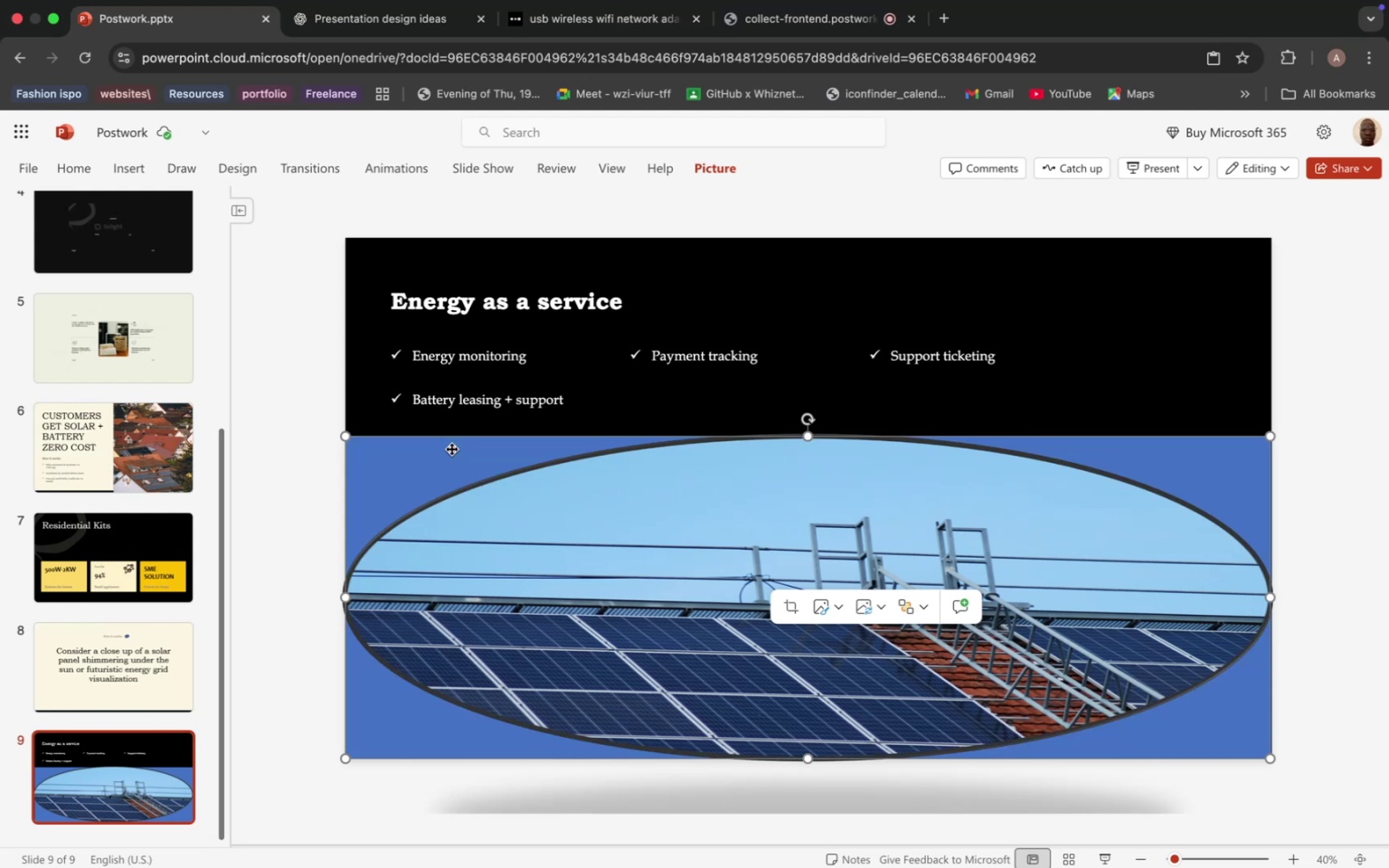 
wait(11.73)
 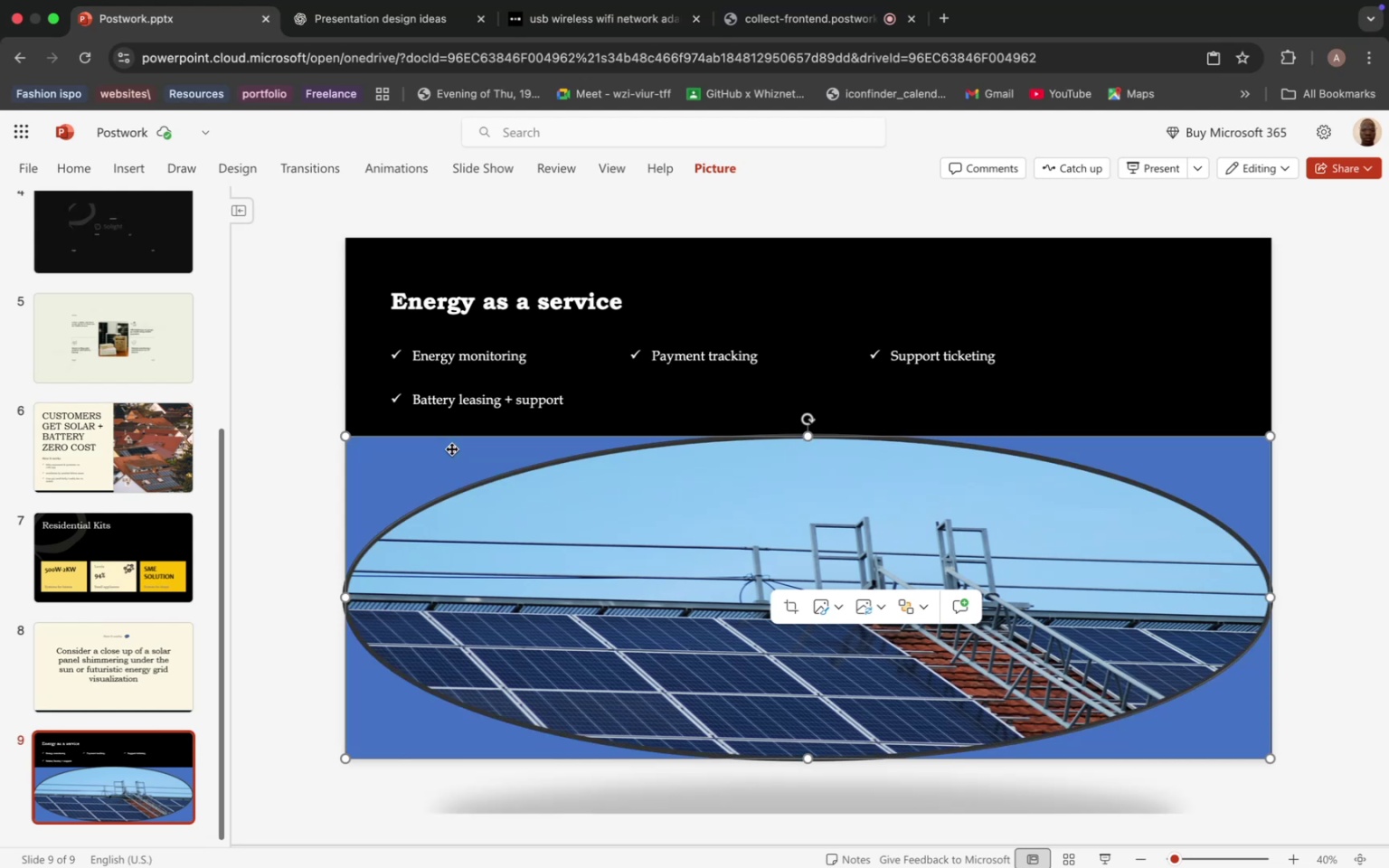 
right_click([702, 526])
 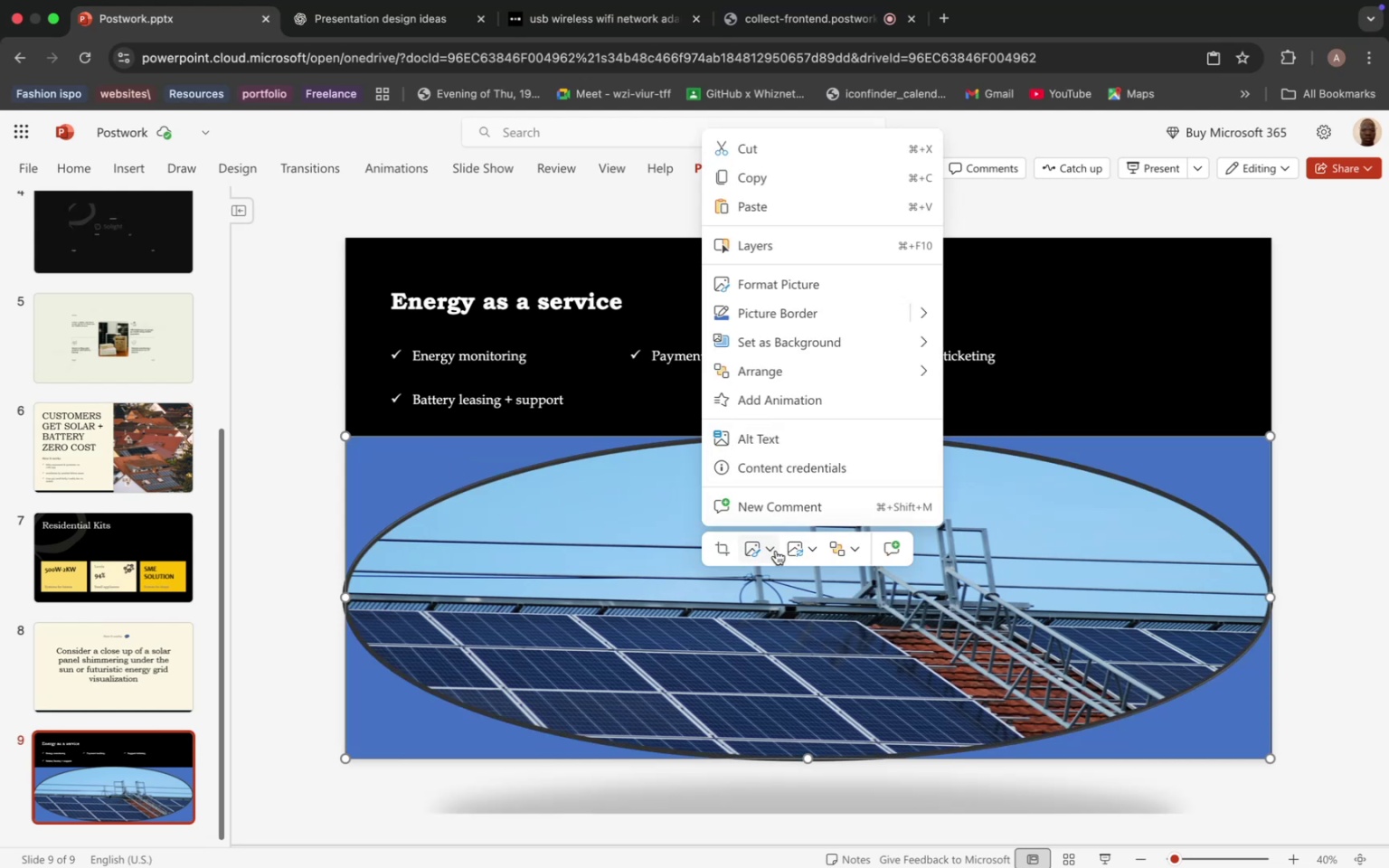 
left_click([774, 549])
 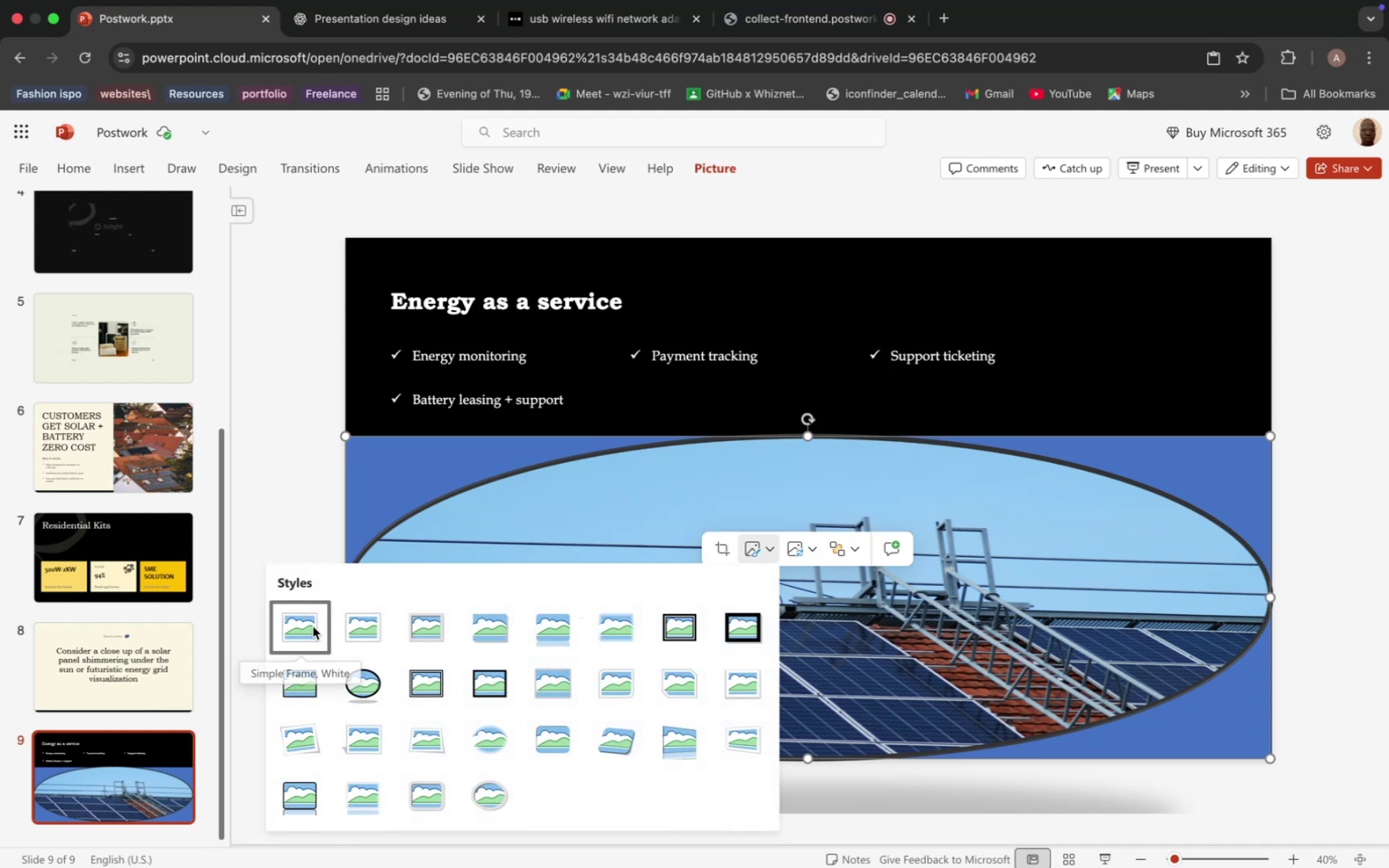 
left_click([313, 627])
 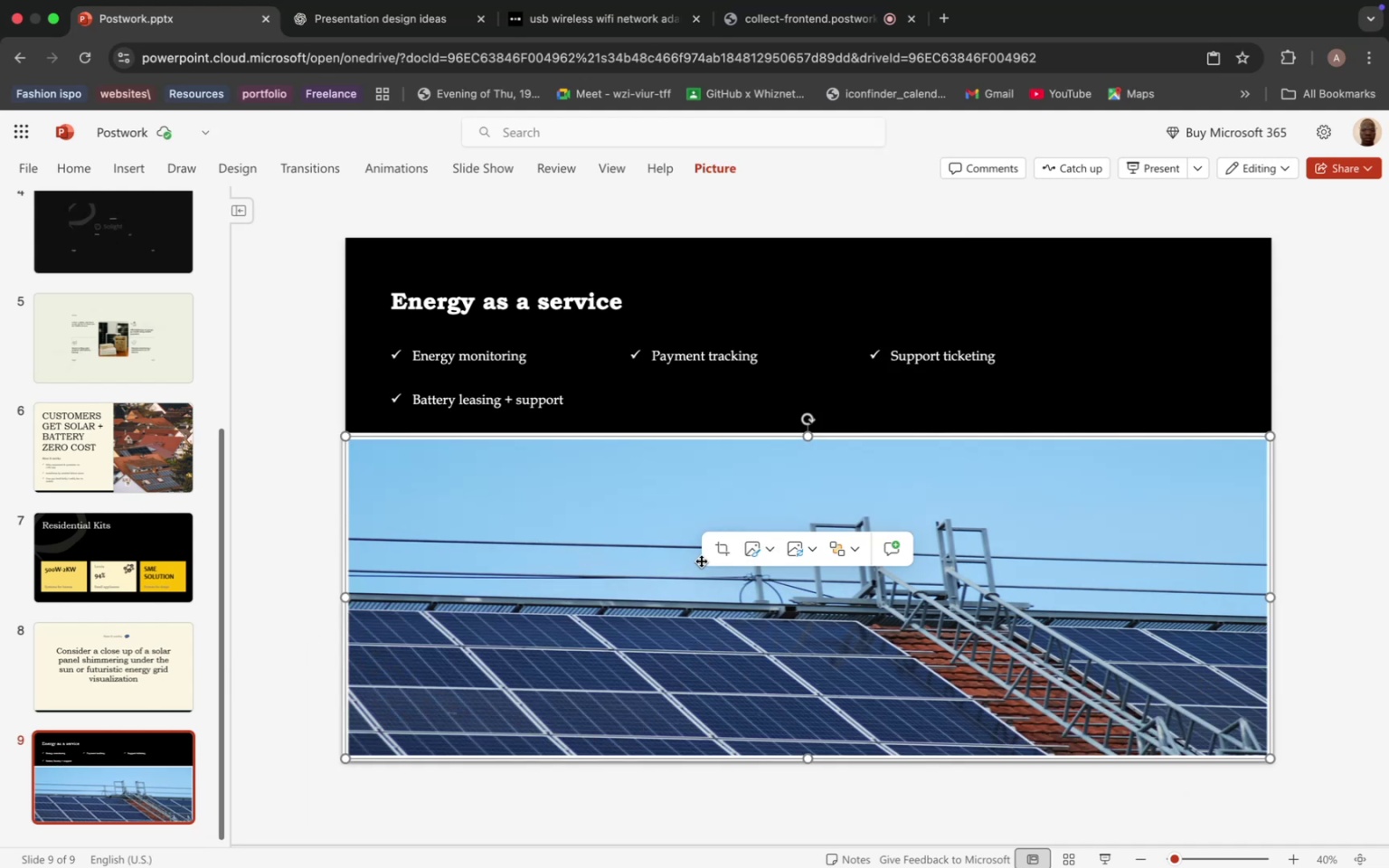 
wait(7.92)
 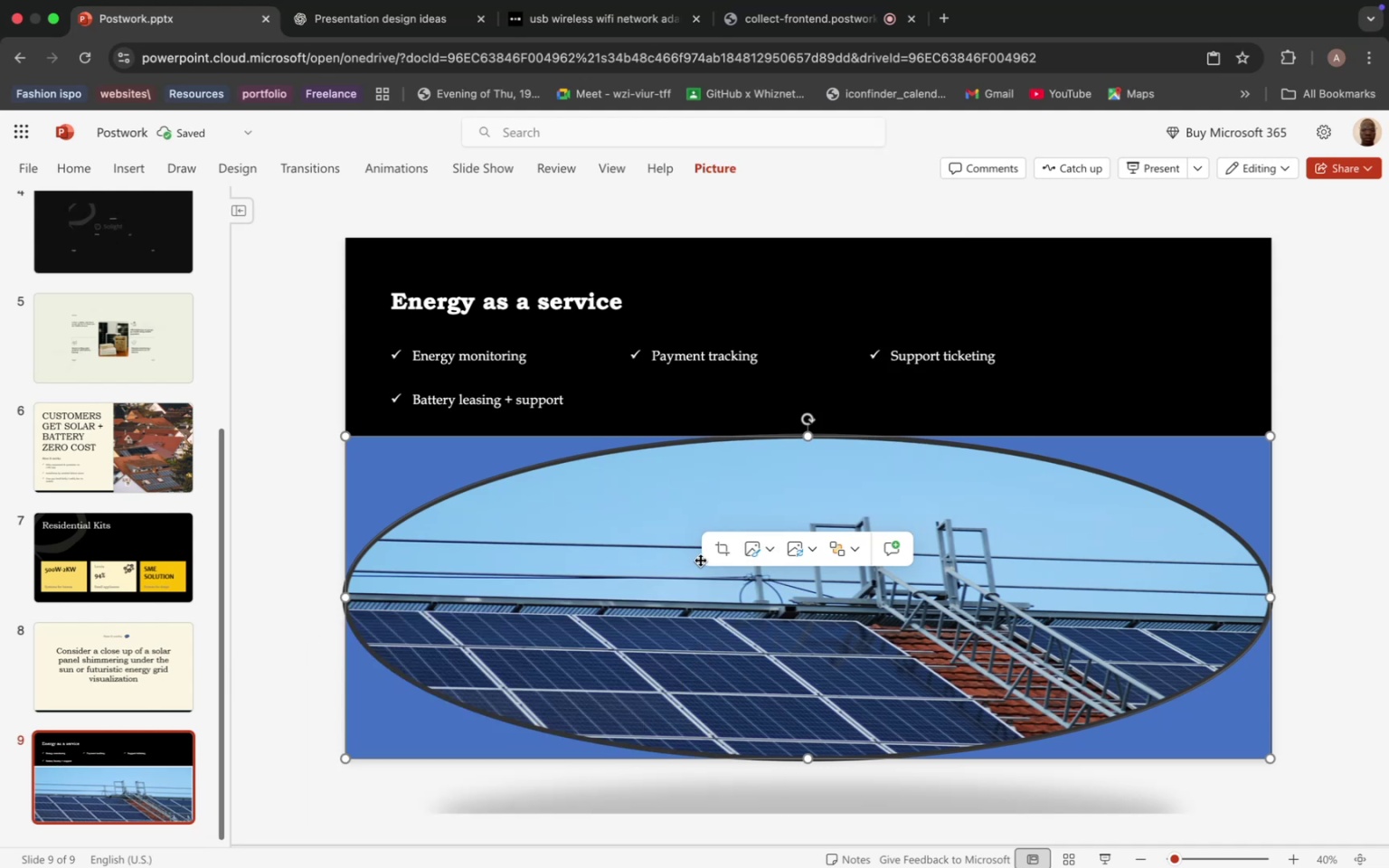 
left_click([885, 403])
 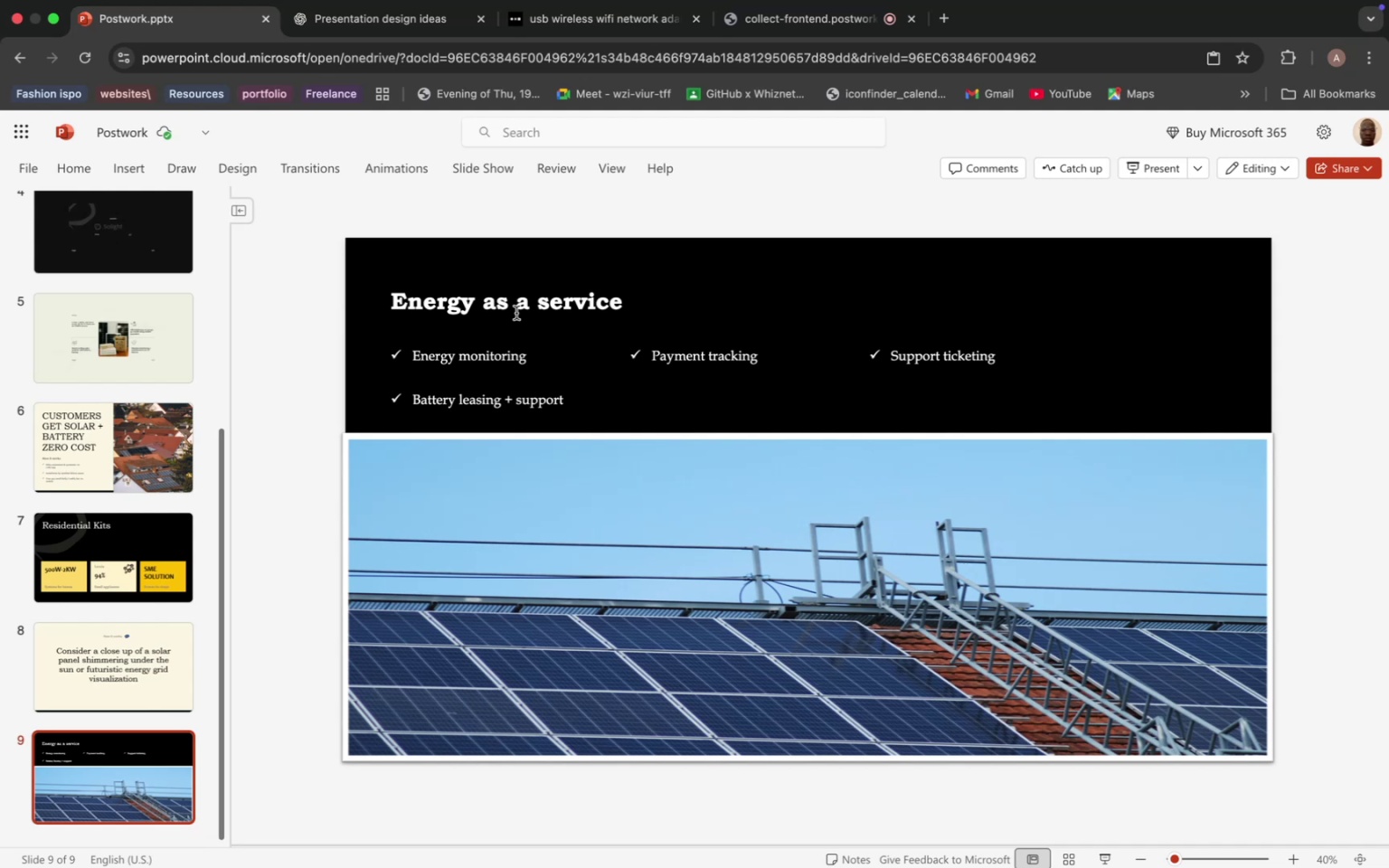 
wait(22.66)
 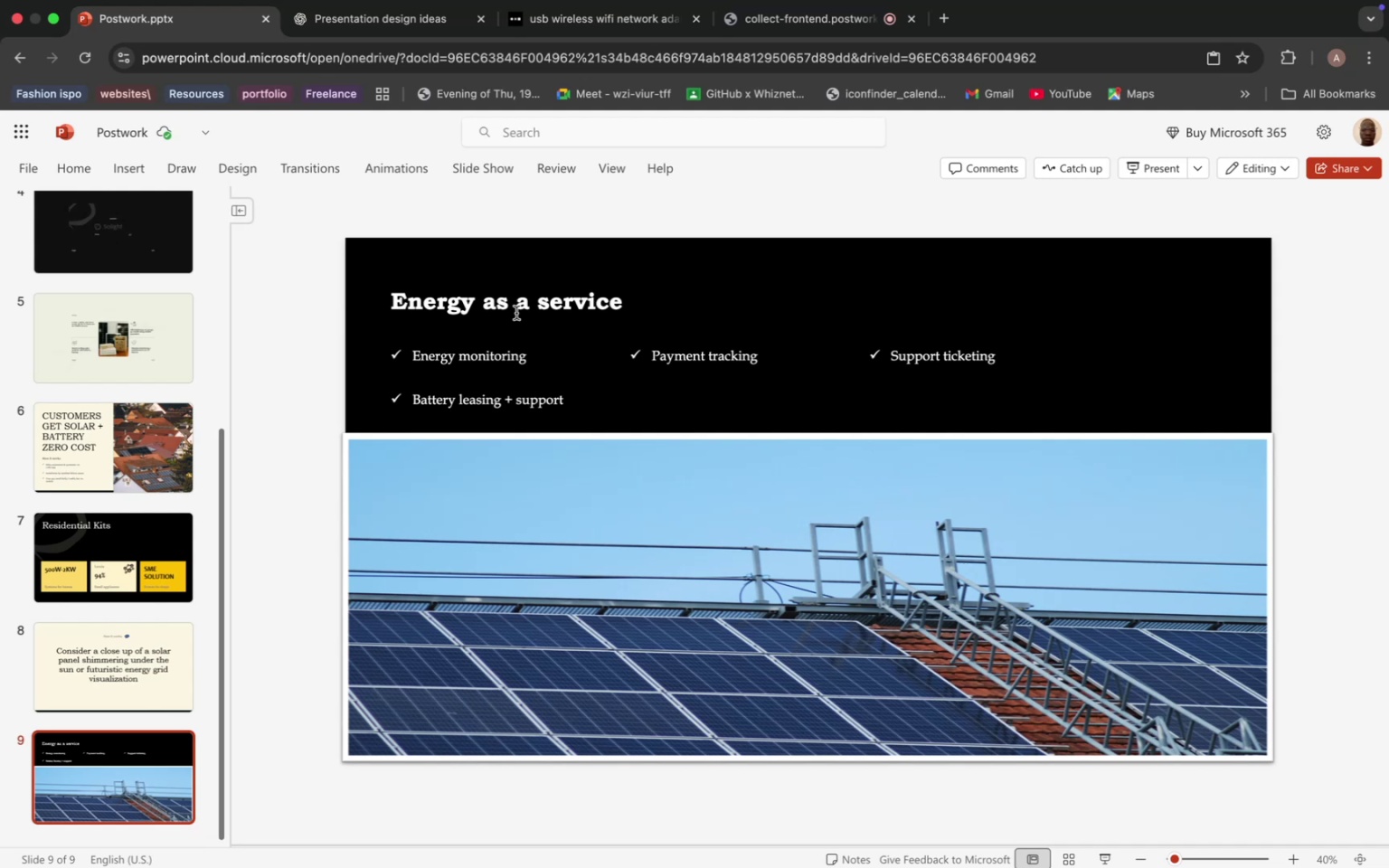 
left_click([481, 365])
 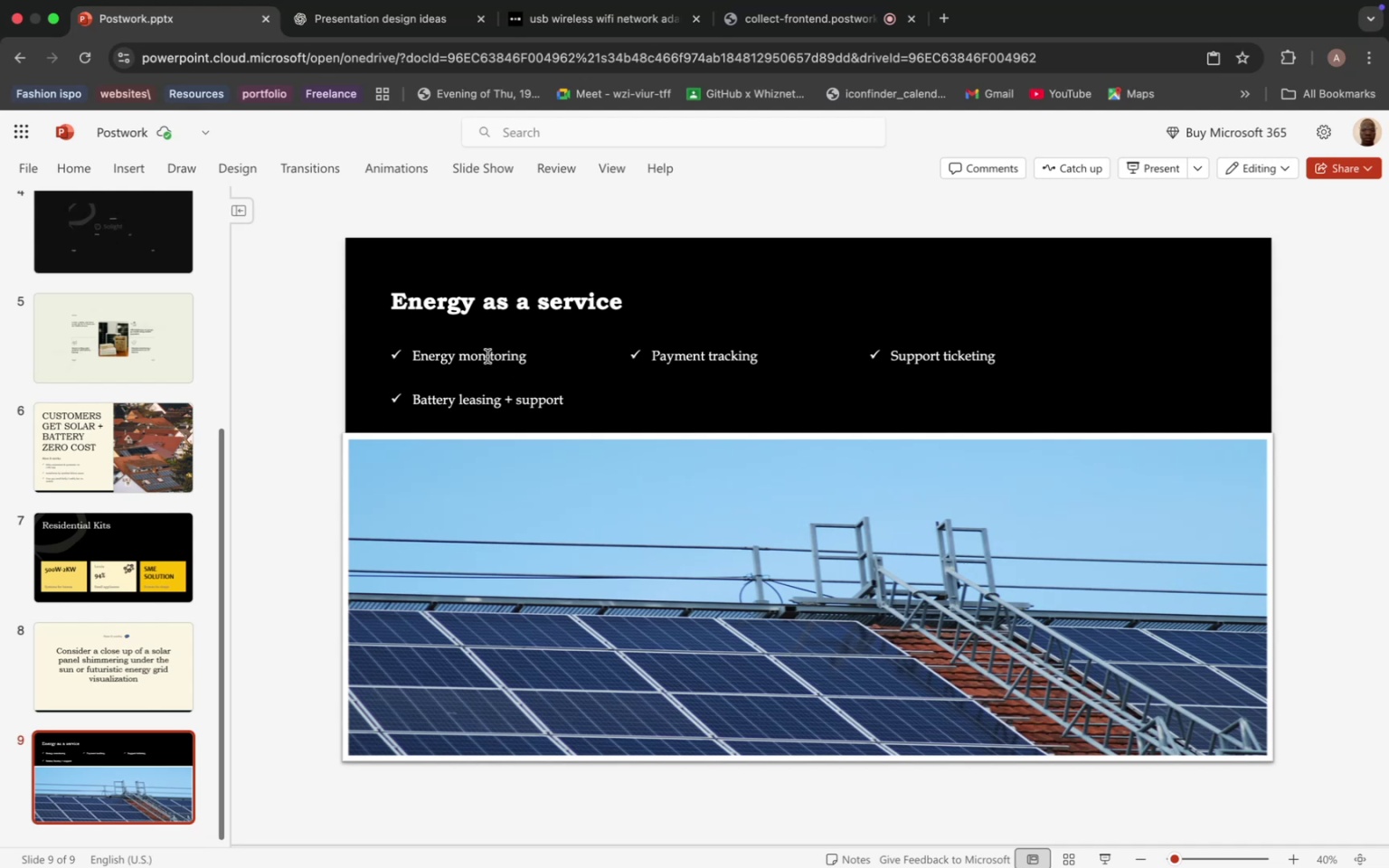 
left_click([487, 356])
 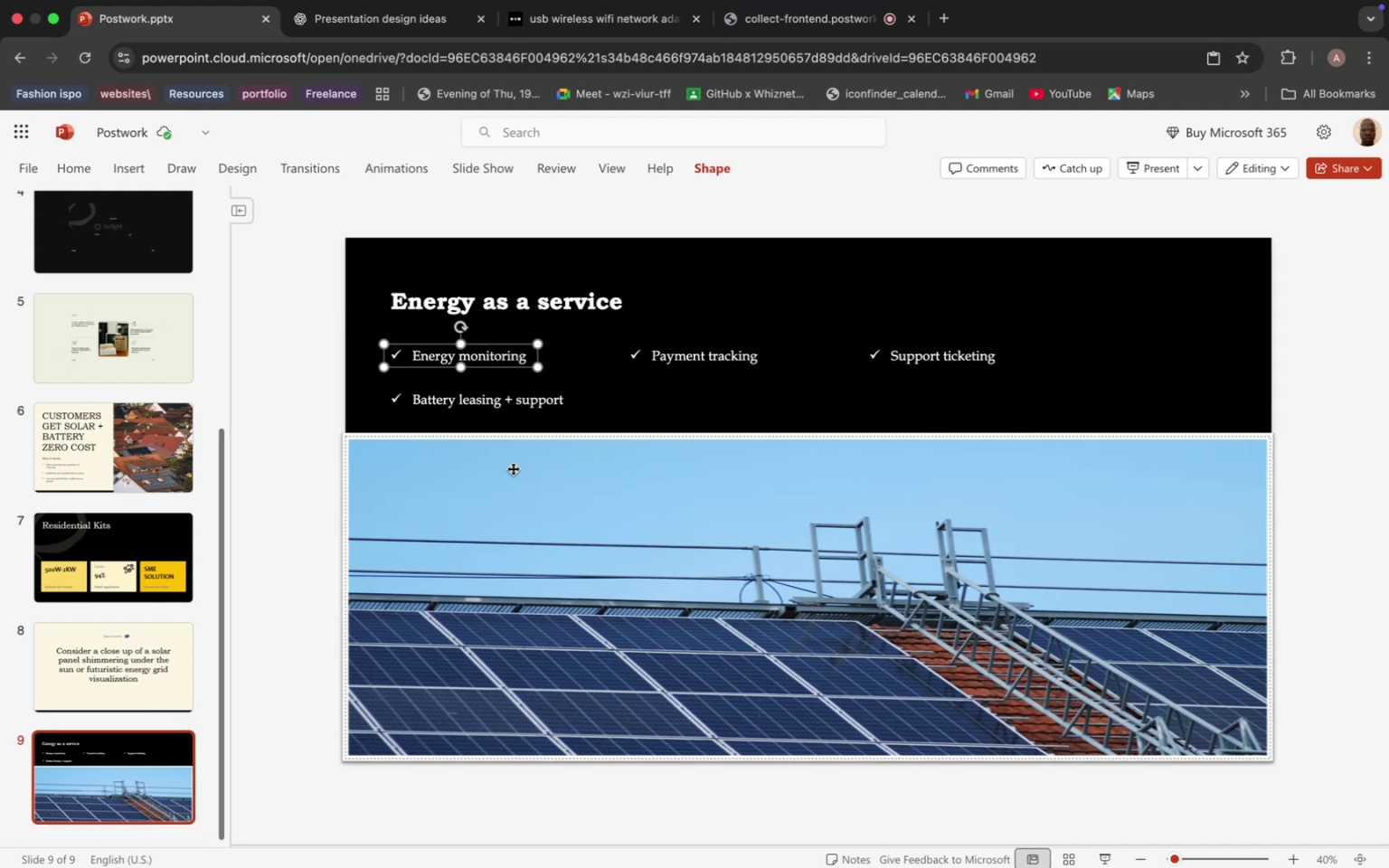 
scroll: coordinate [516, 476], scroll_direction: down, amount: 1.0
 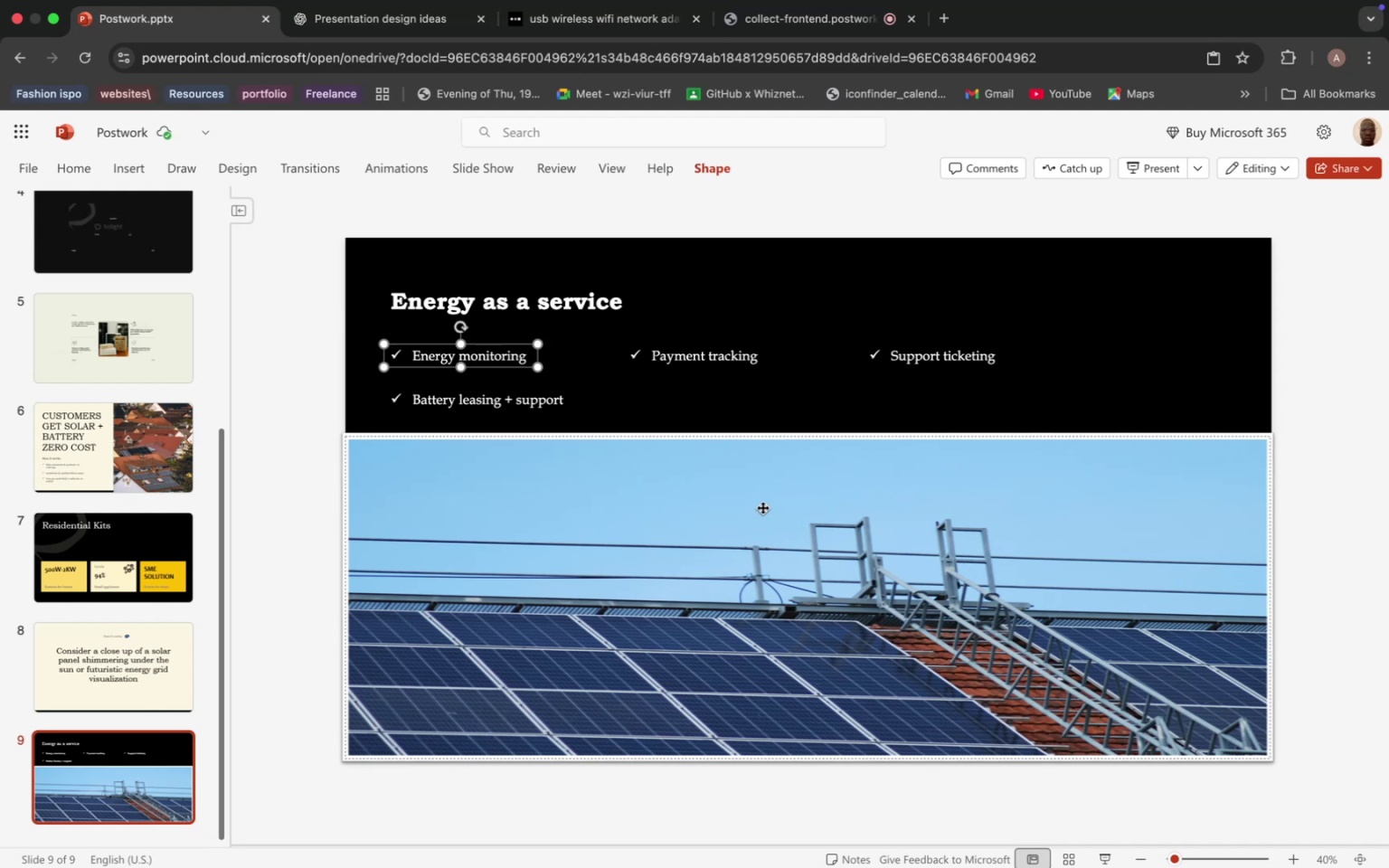 
left_click([762, 507])
 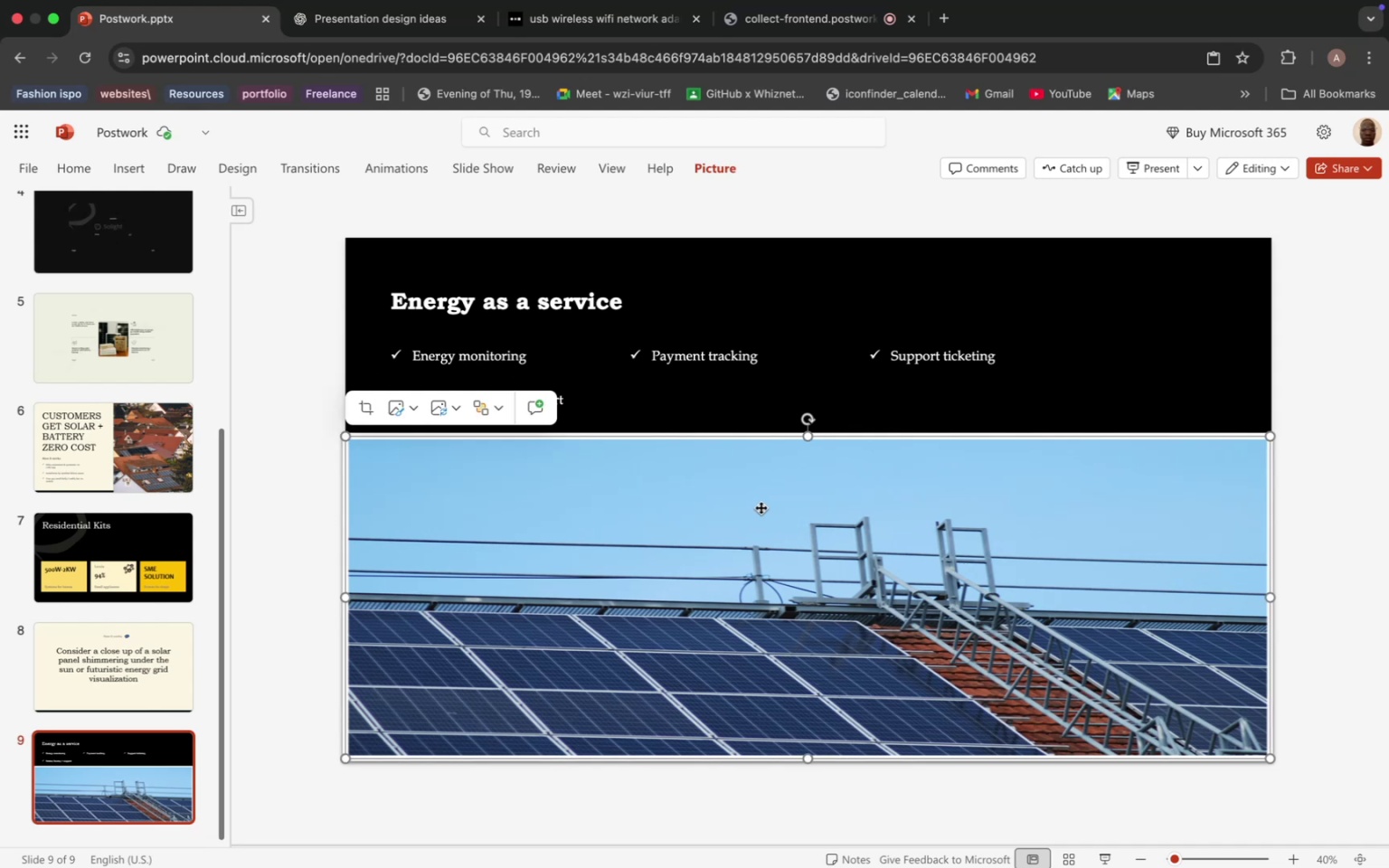 
right_click([761, 507])
 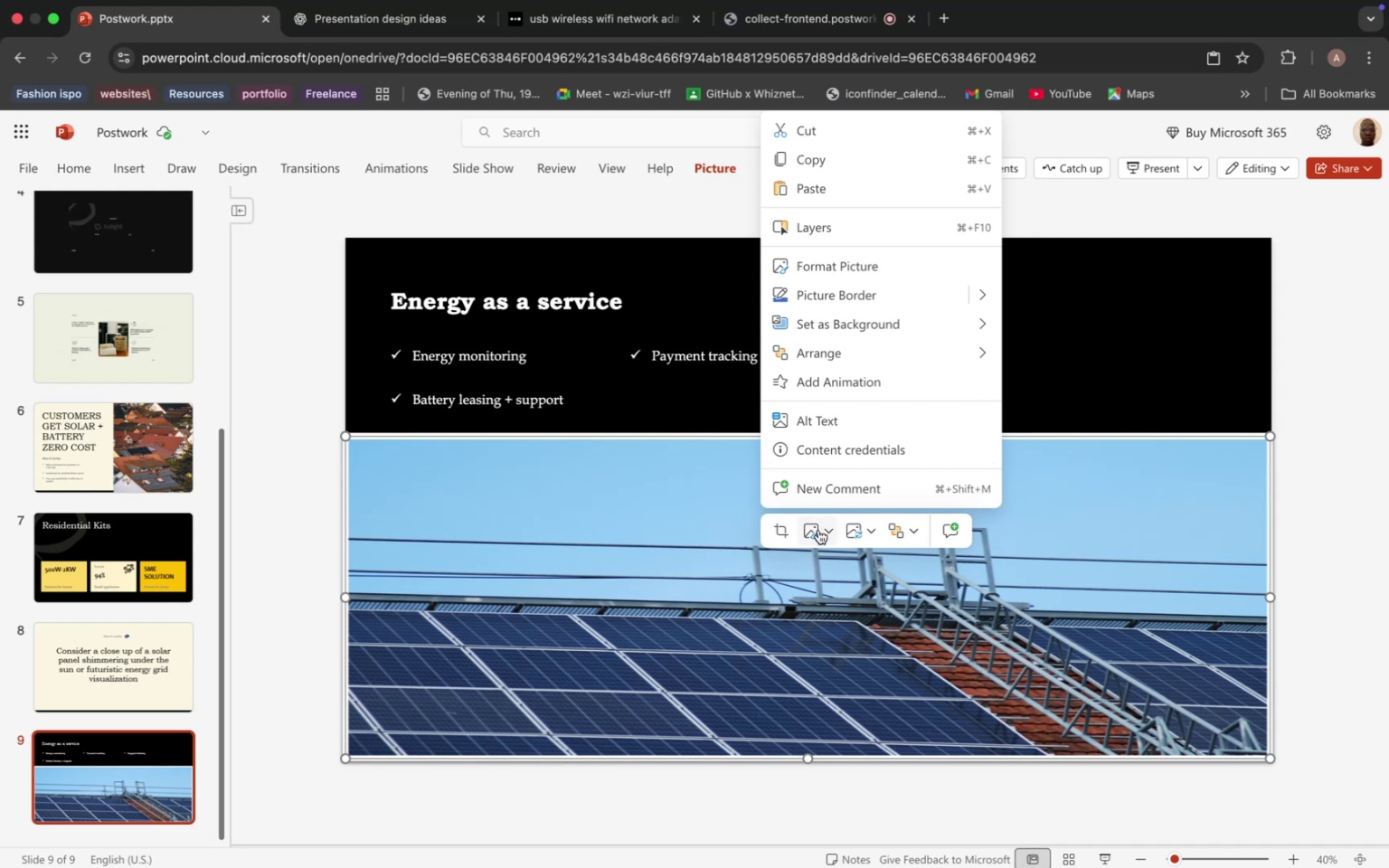 
left_click([831, 531])
 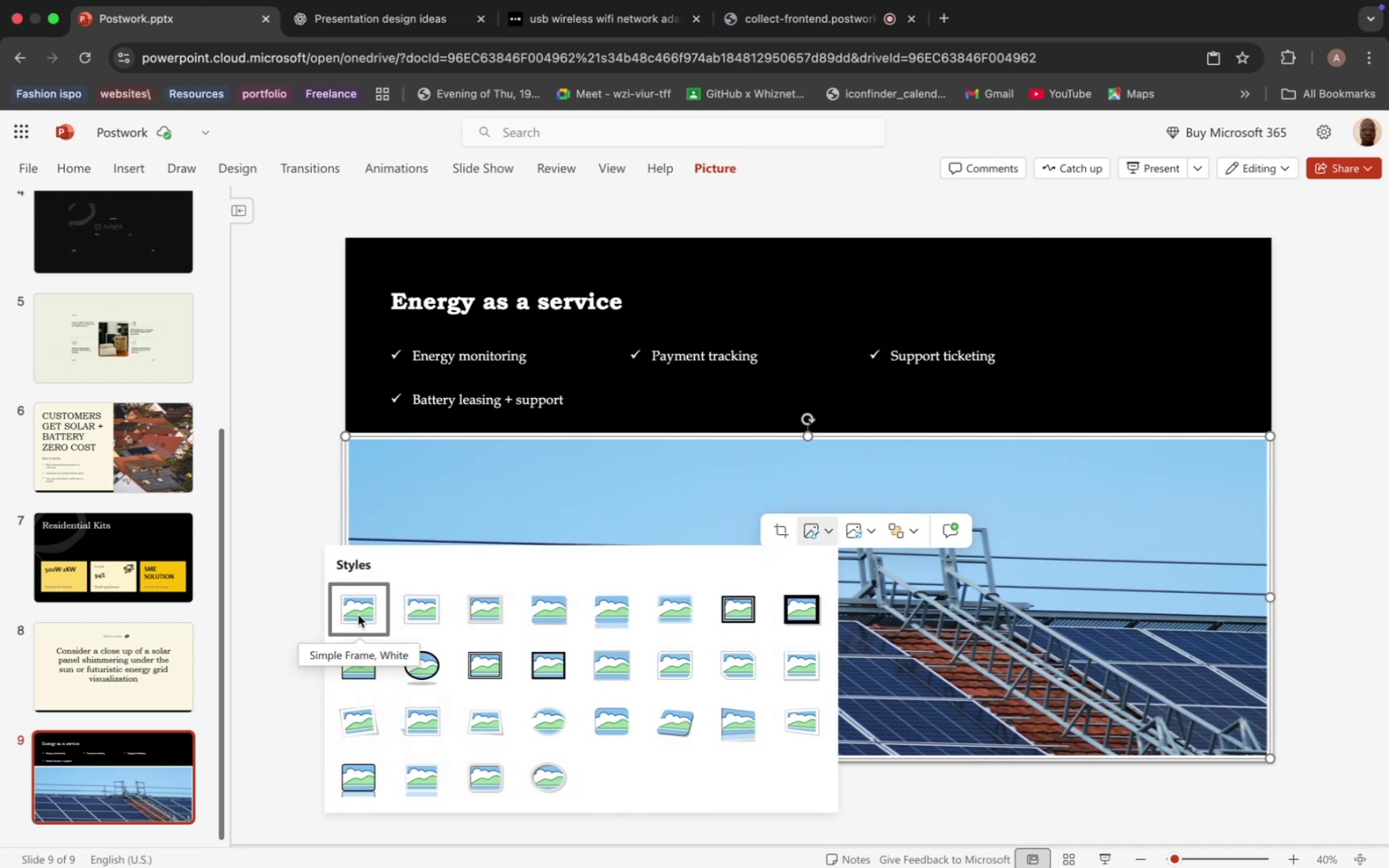 
wait(5.85)
 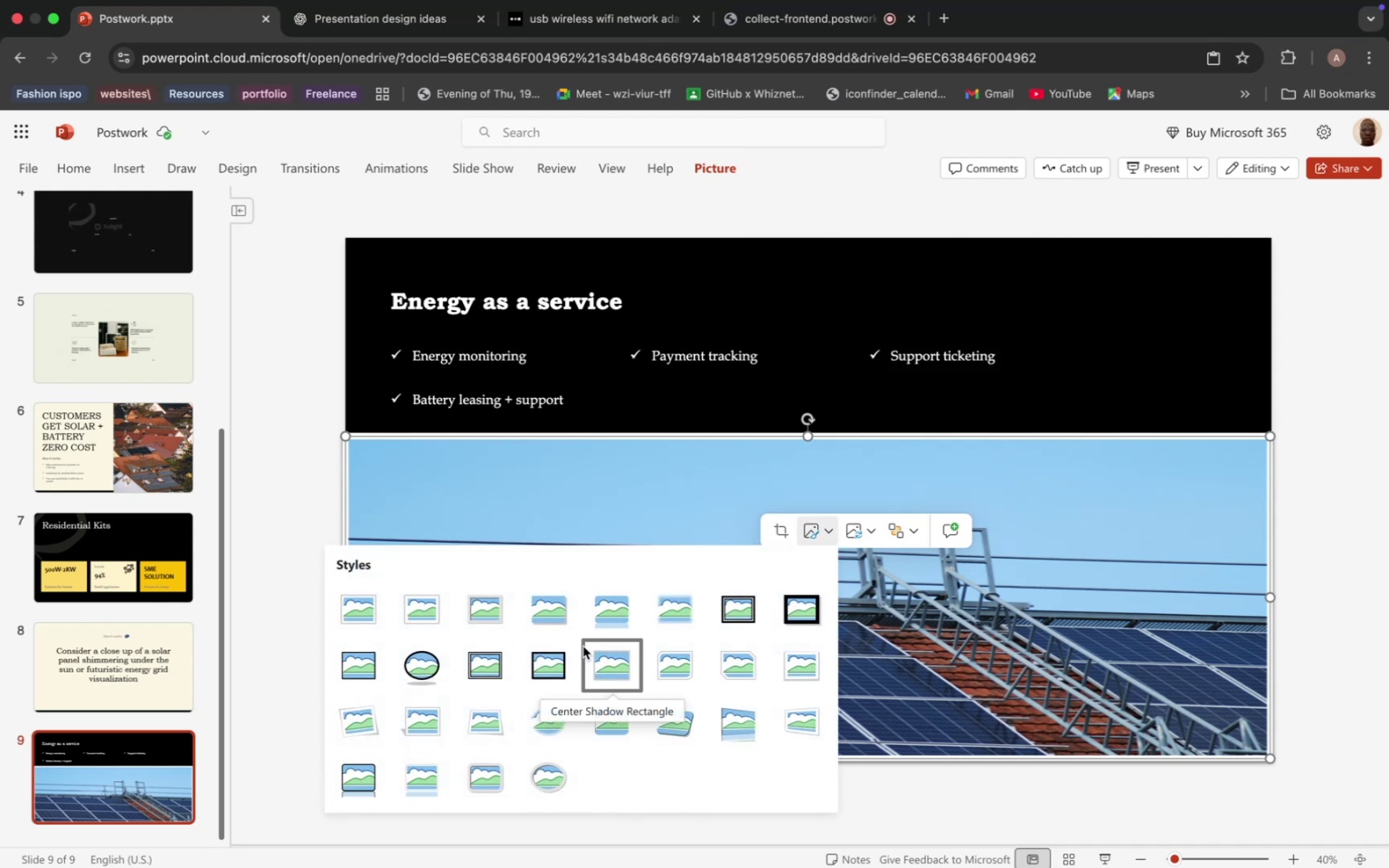 
left_click([358, 615])
 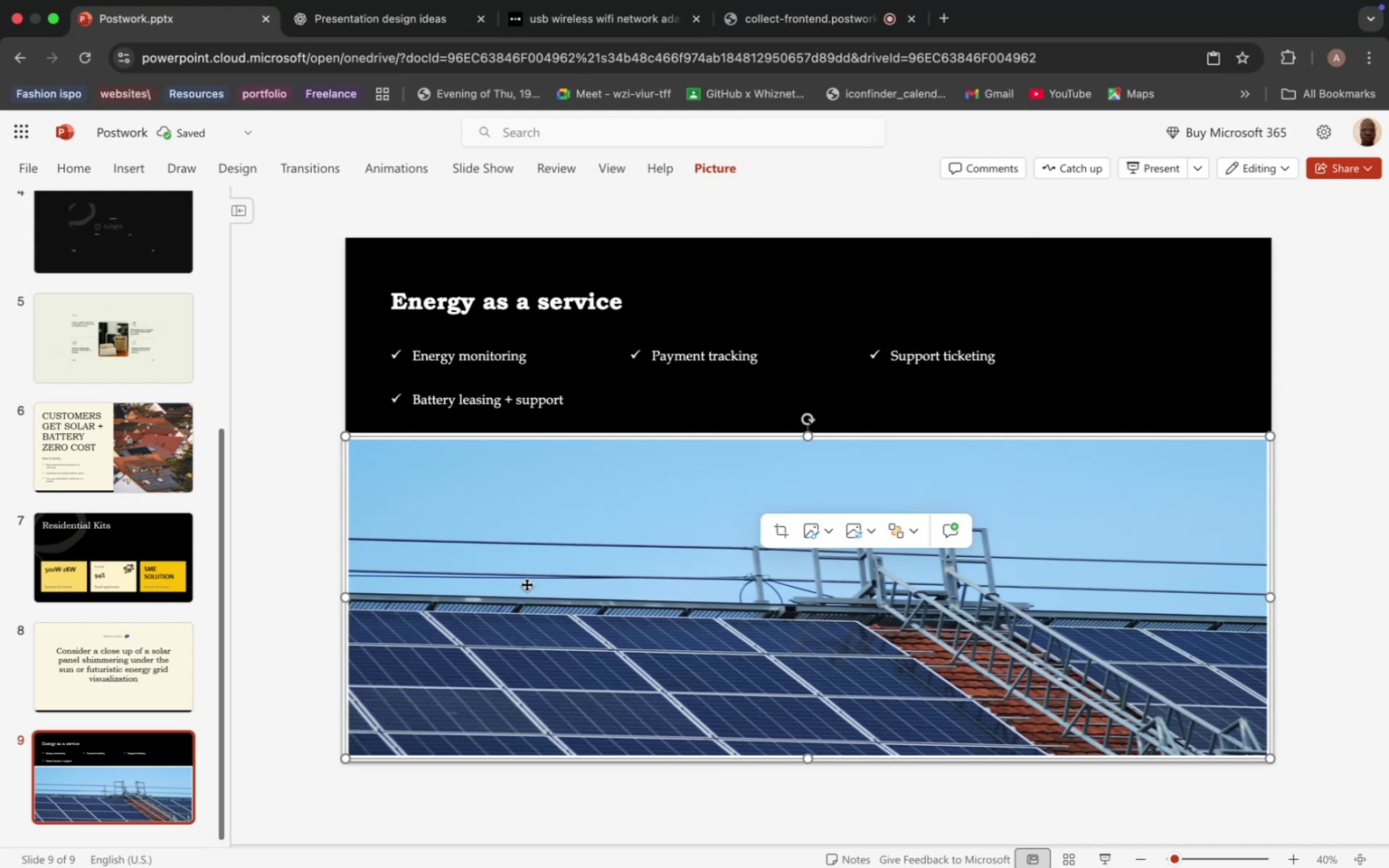 
mouse_move([807, 536])
 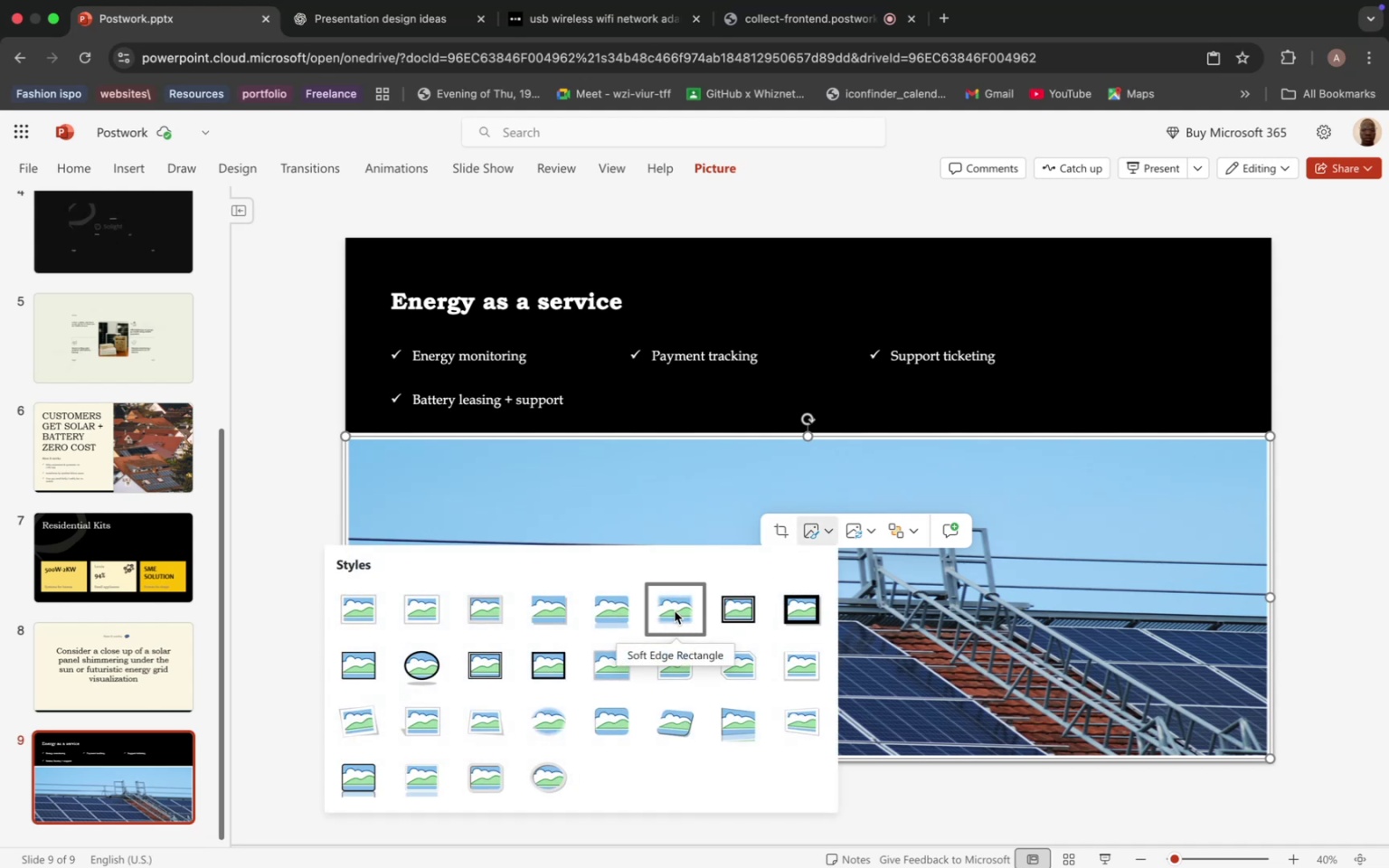 
left_click([675, 611])
 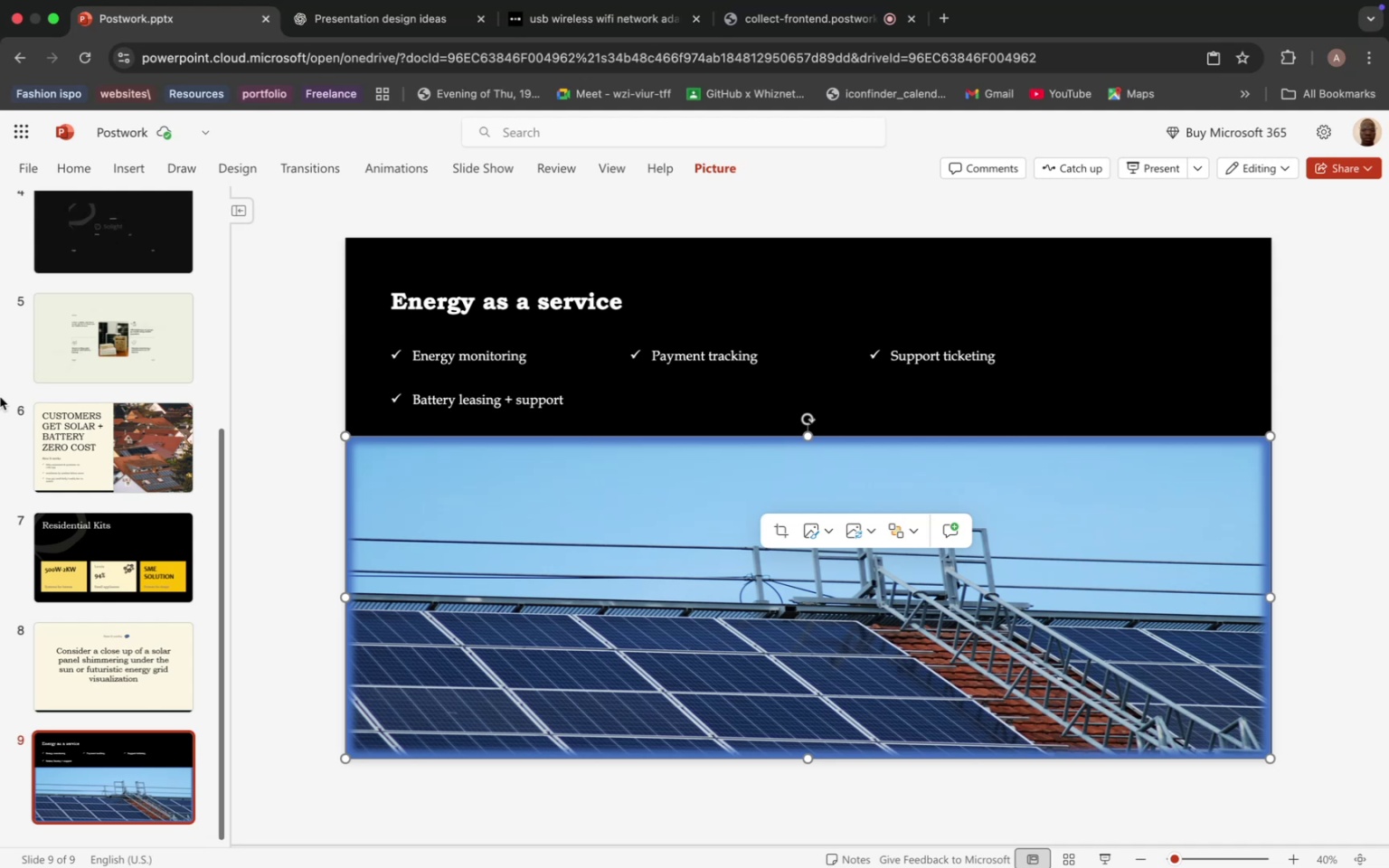 
wait(42.02)
 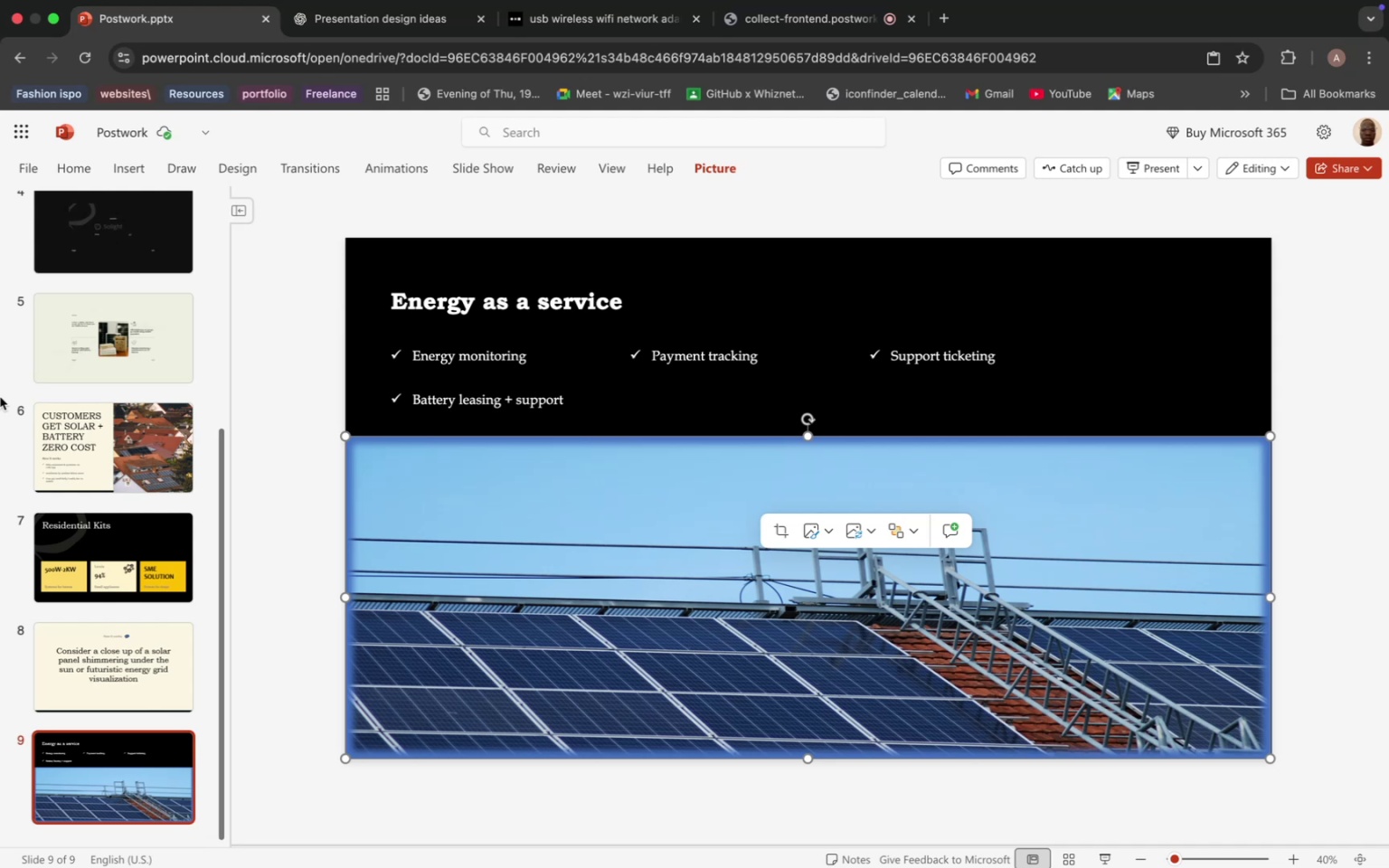 
scroll: coordinate [154, 600], scroll_direction: down, amount: 3.0
 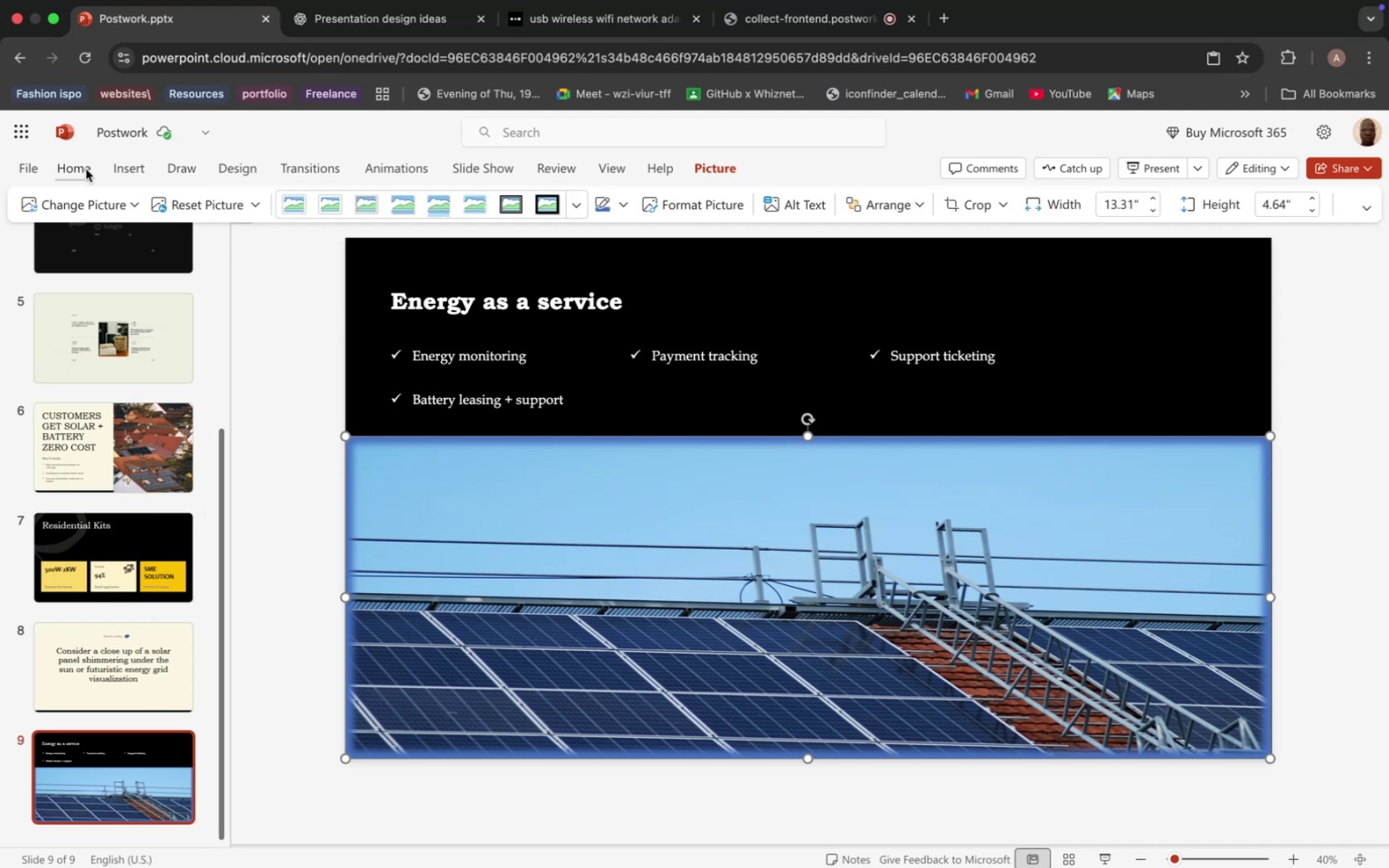 
left_click([86, 171])
 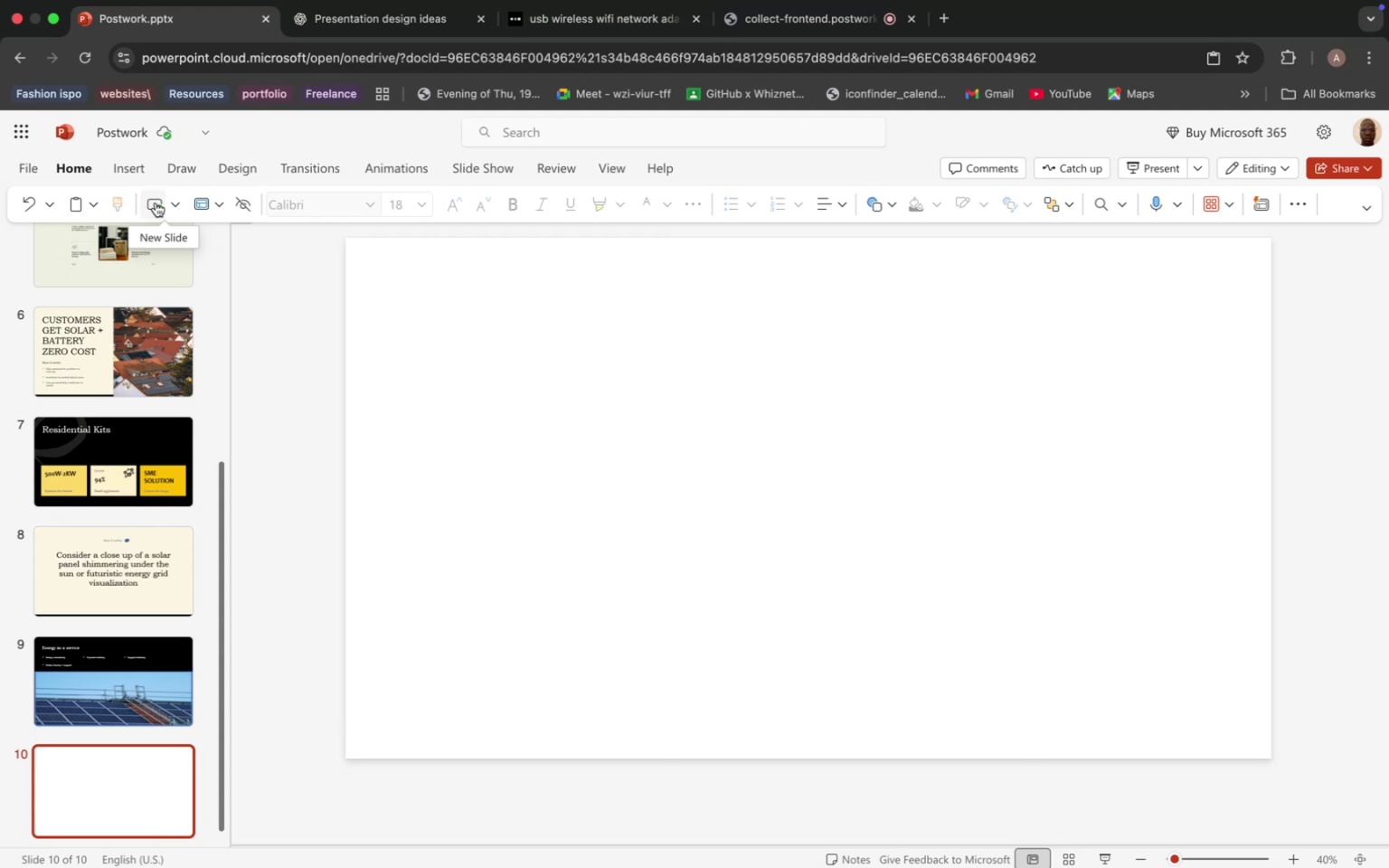 
wait(17.75)
 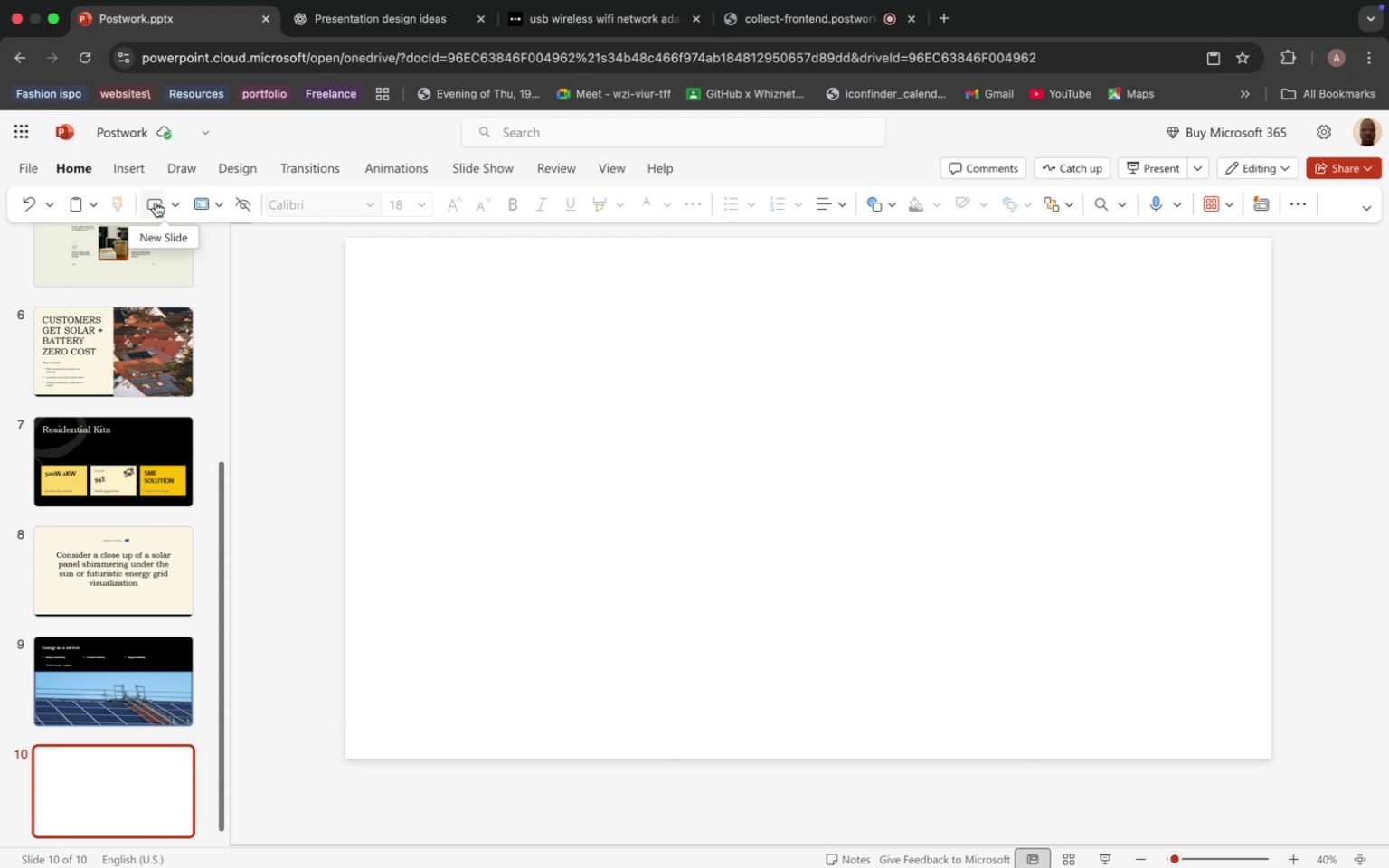 
scroll: coordinate [162, 207], scroll_direction: up, amount: 4.0
 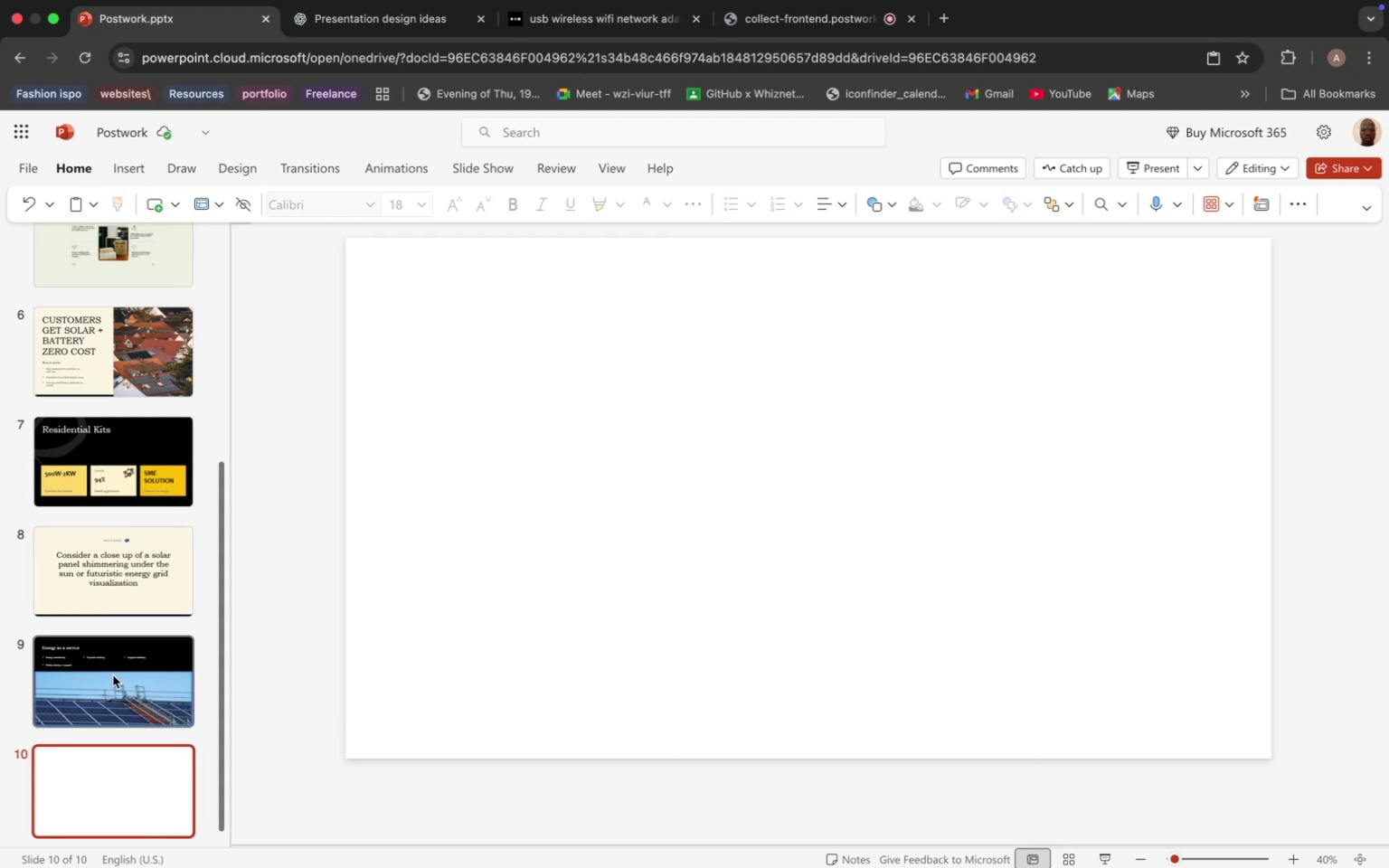 
left_click([119, 678])
 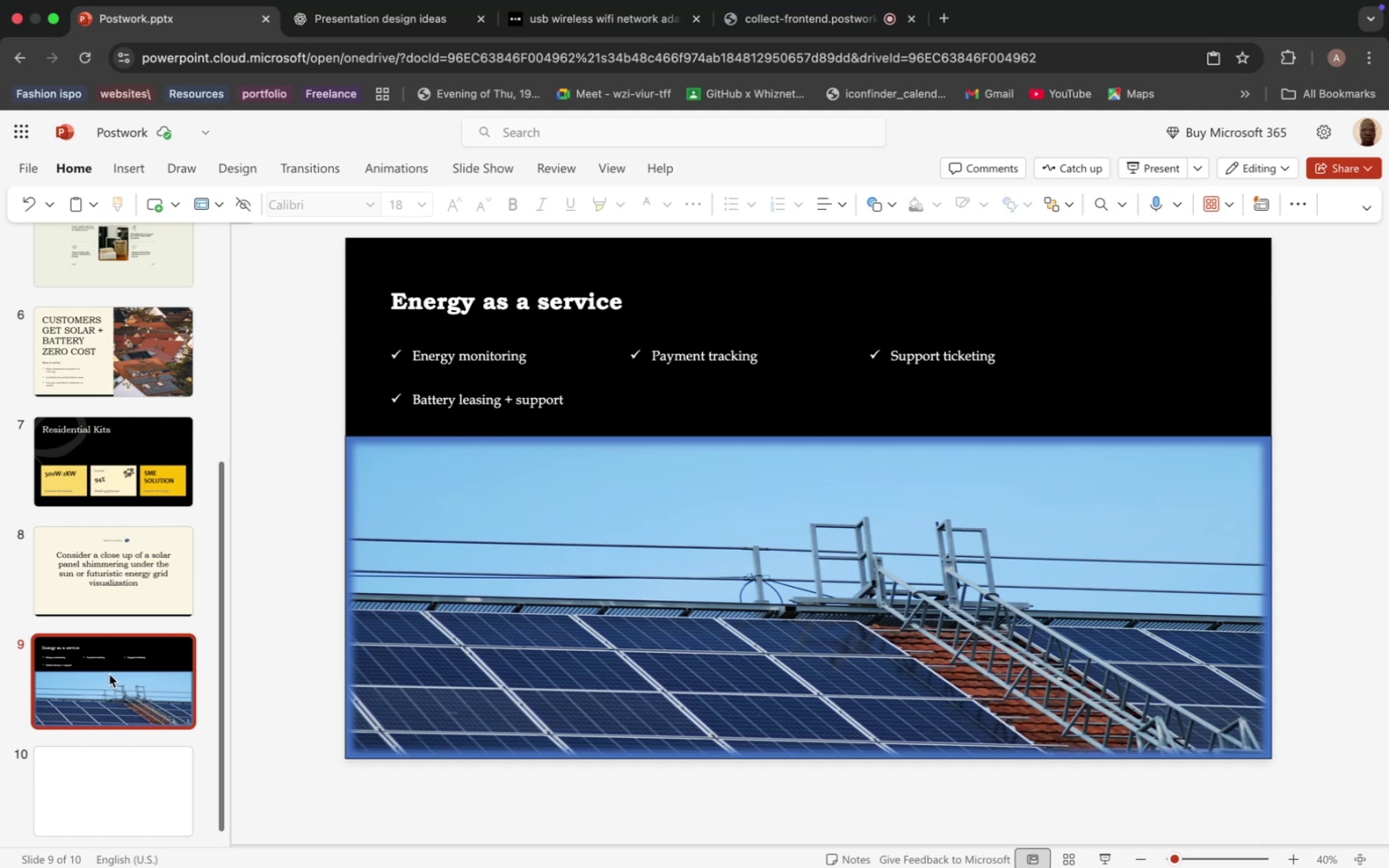 
wait(28.27)
 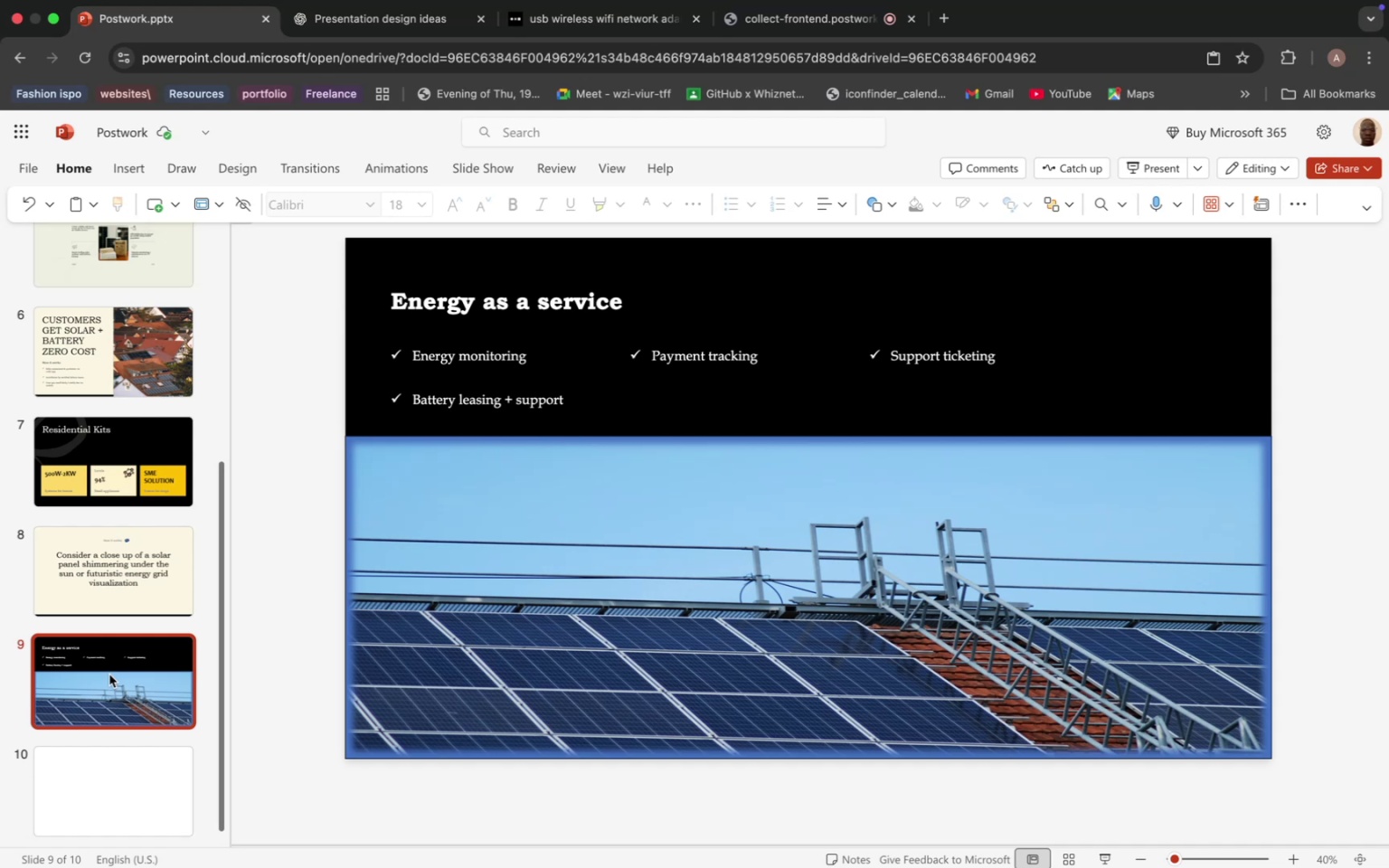 
left_click([458, 399])
 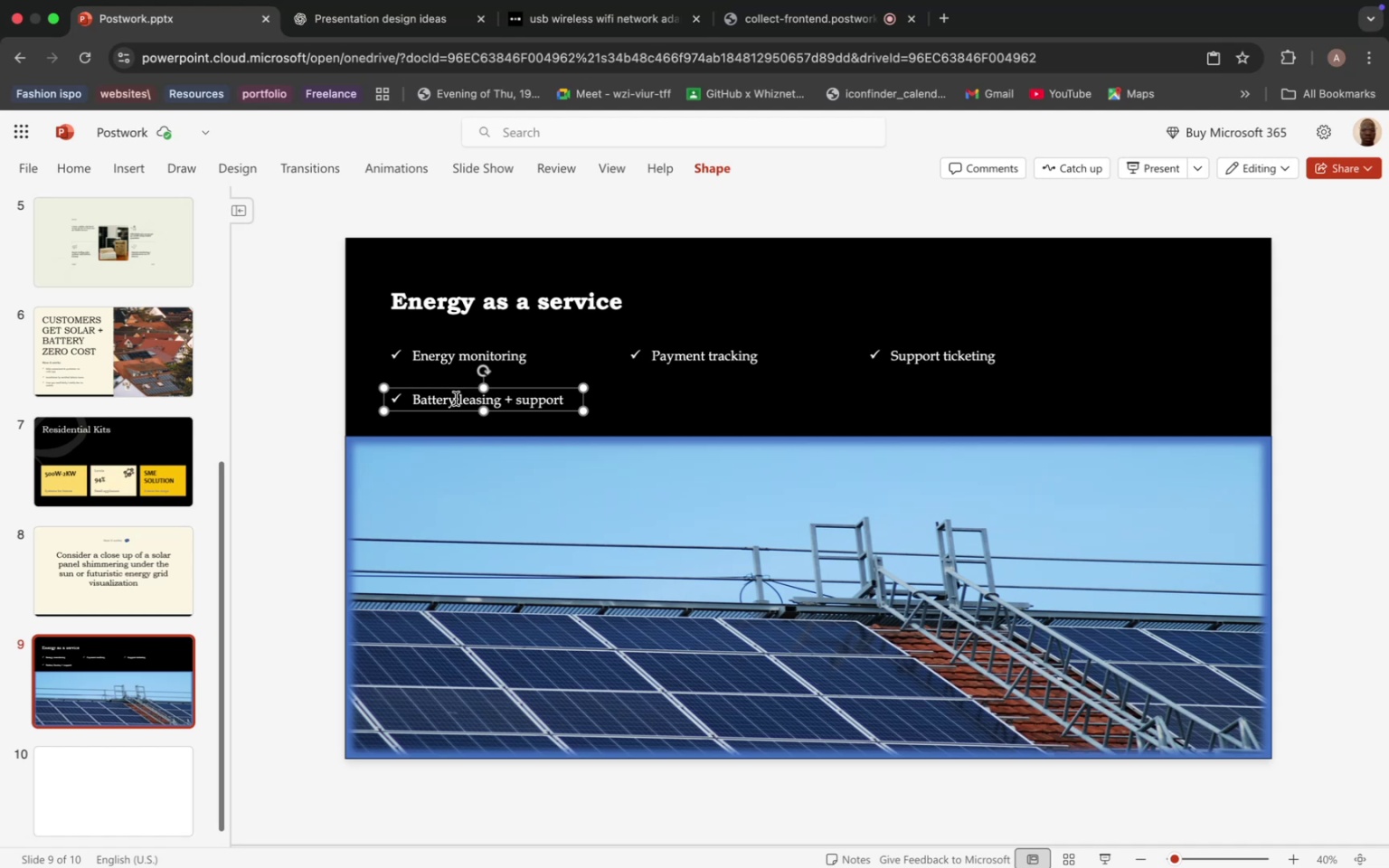 
wait(25.78)
 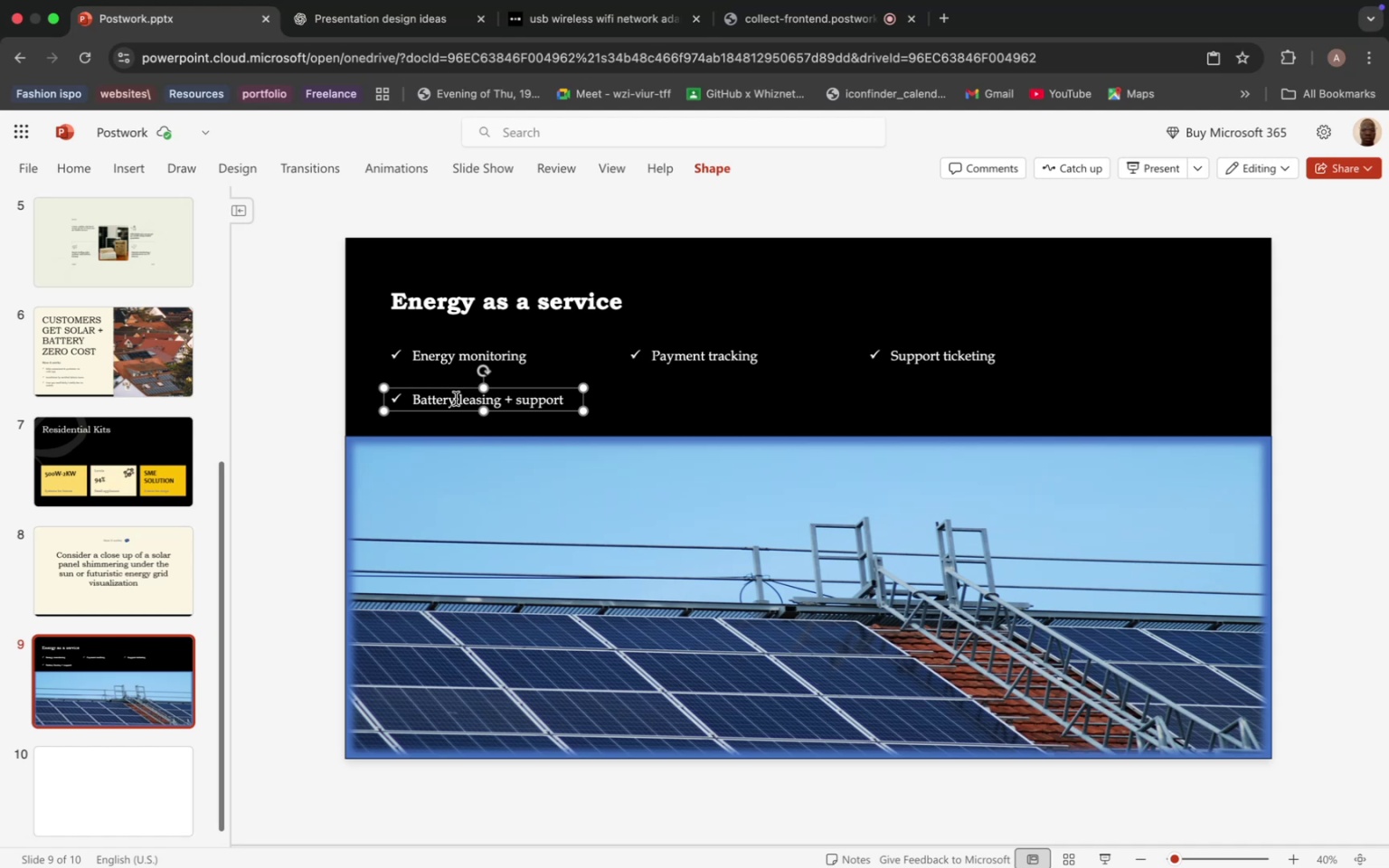 
scroll: coordinate [458, 397], scroll_direction: up, amount: 3.0
 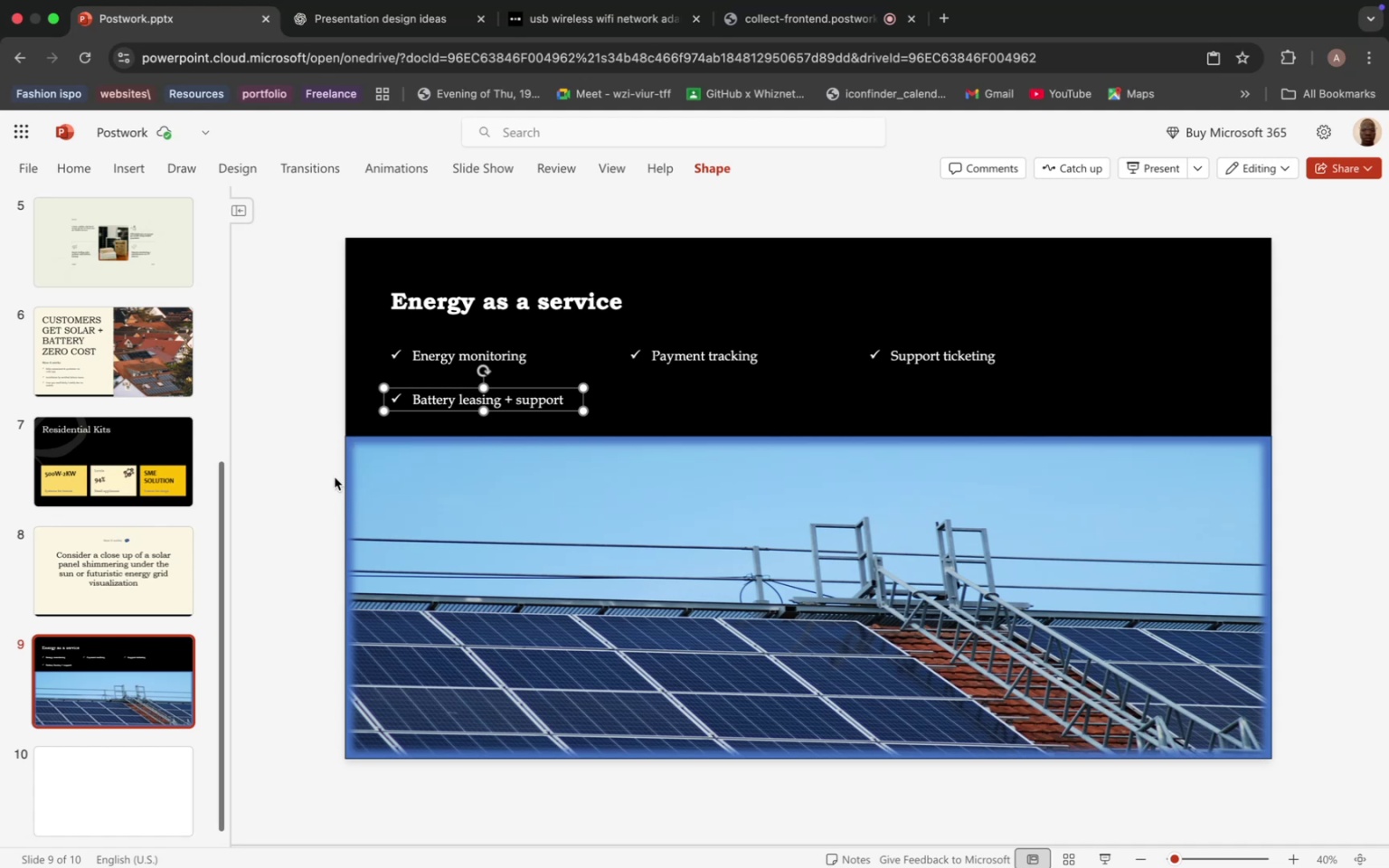 
left_click([335, 478])
 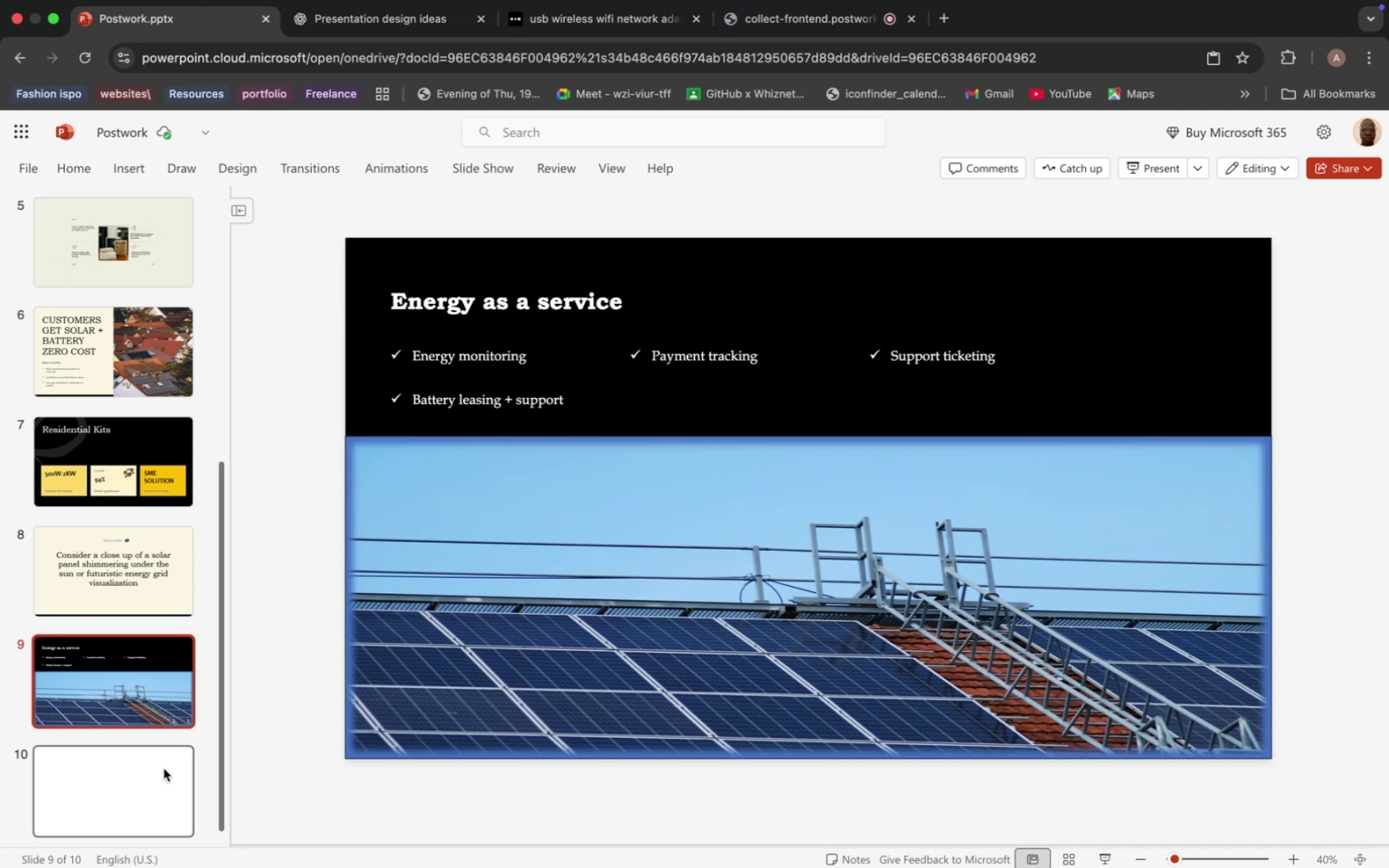 
left_click([164, 769])
 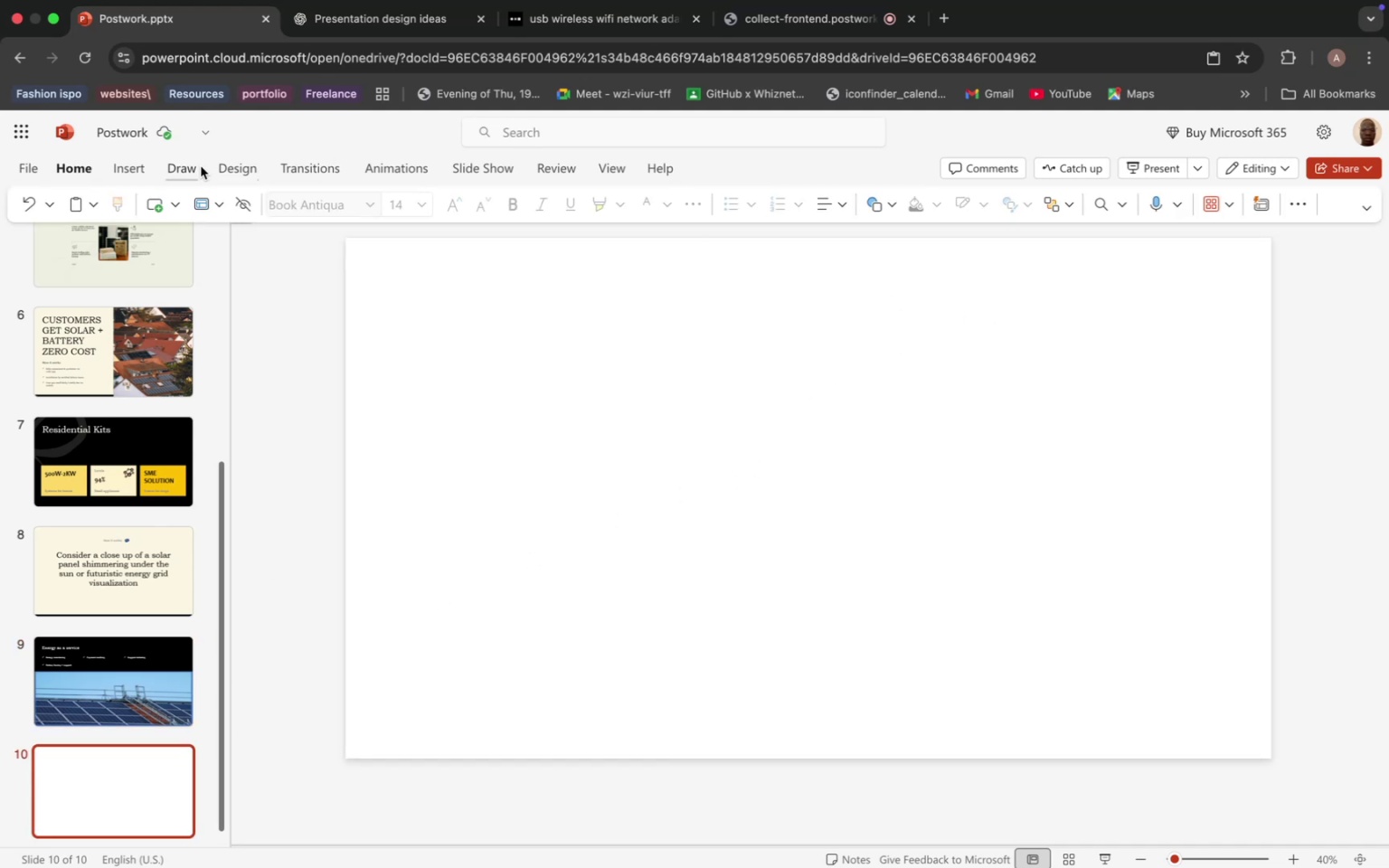 
left_click([202, 166])
 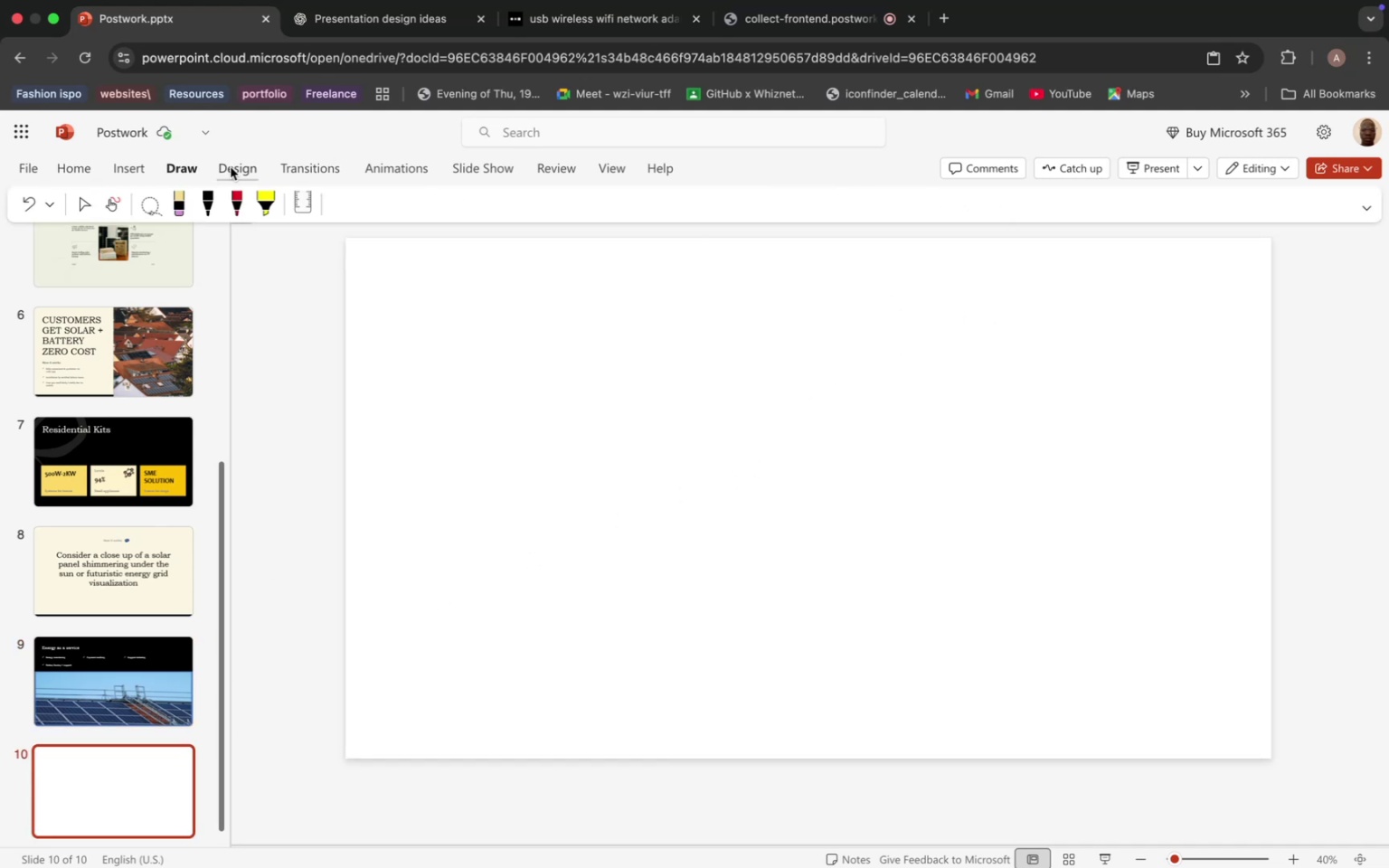 
mouse_move([151, 180])
 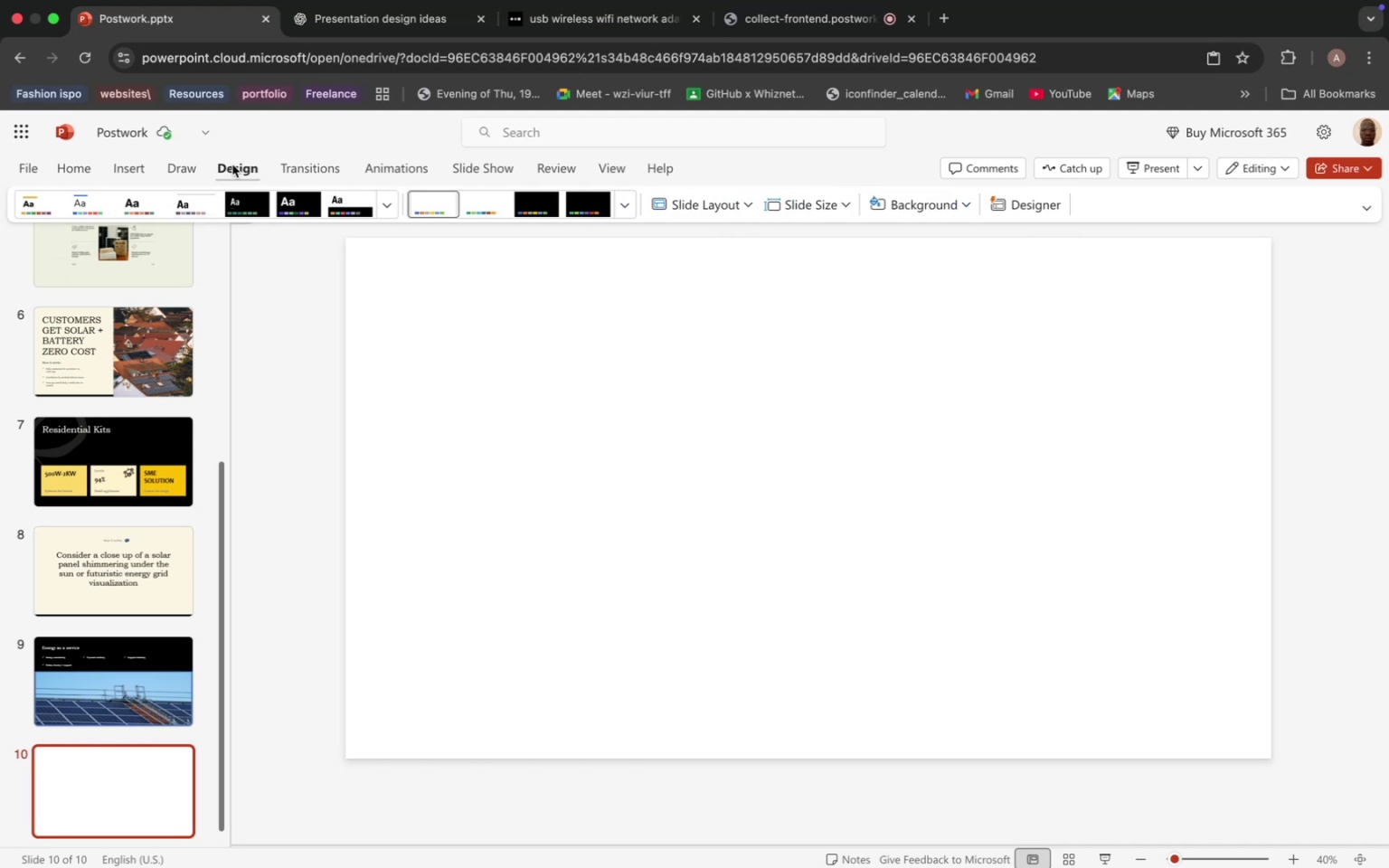 
left_click([881, 204])
 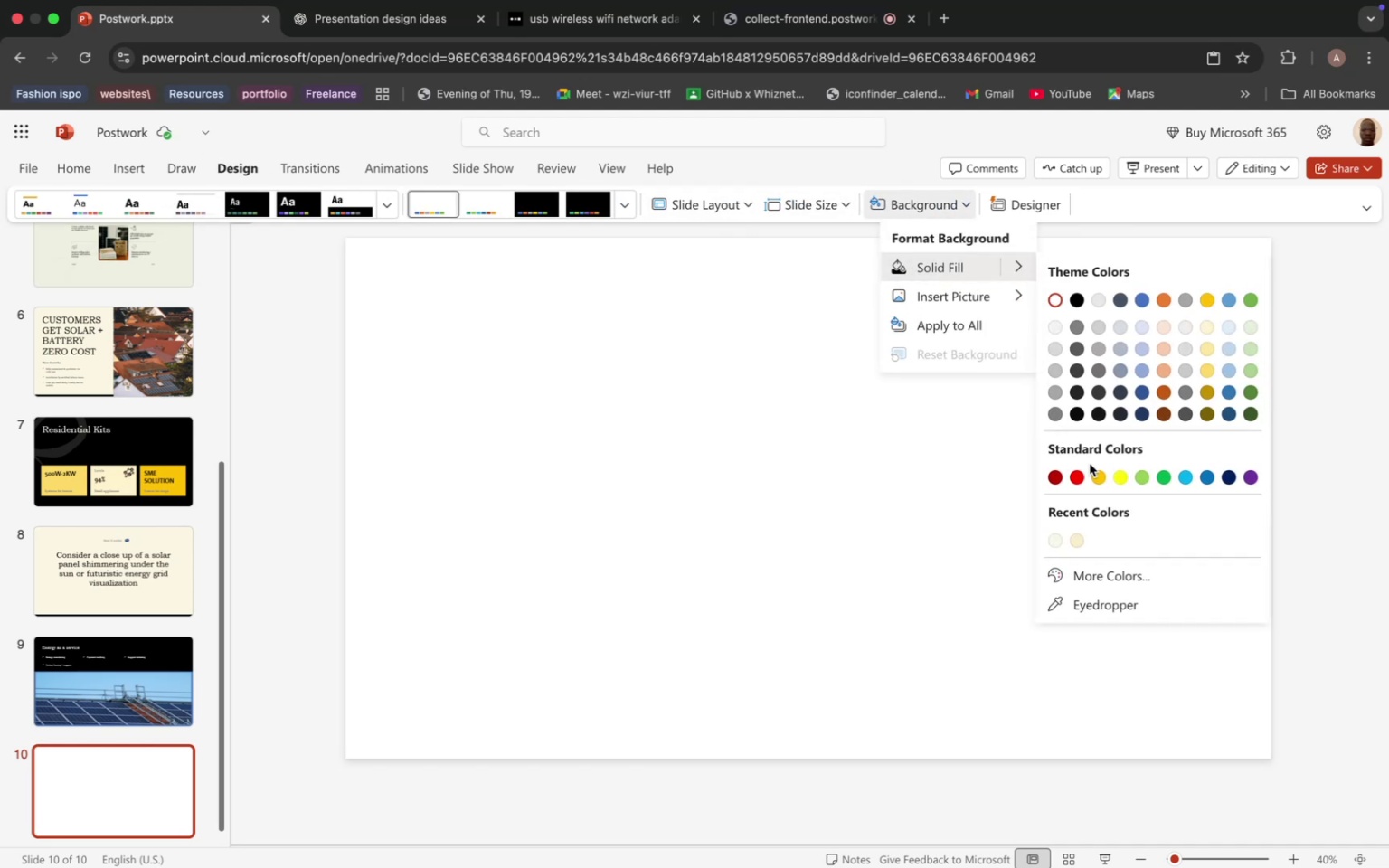 
left_click([1052, 546])
 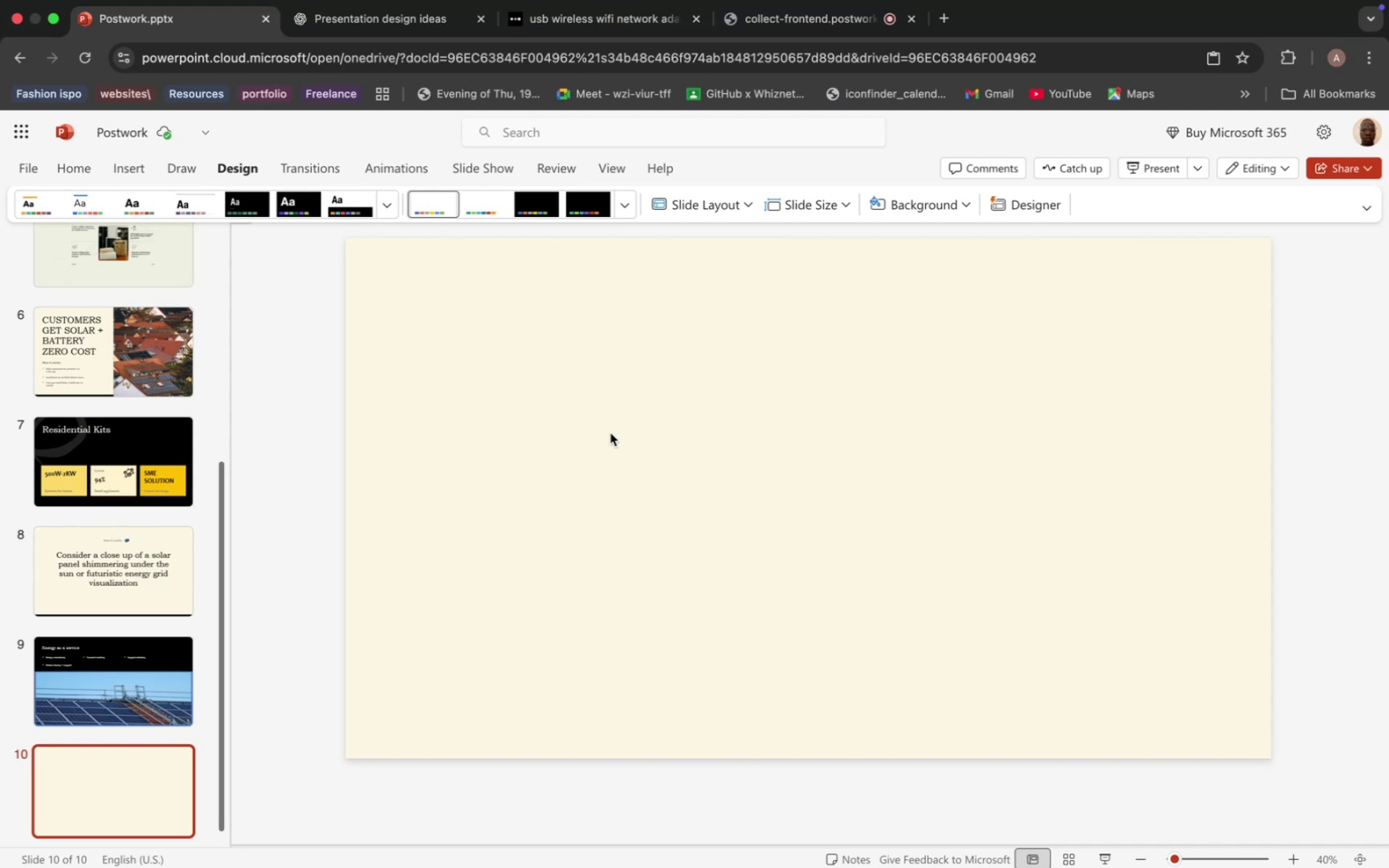 
wait(22.45)
 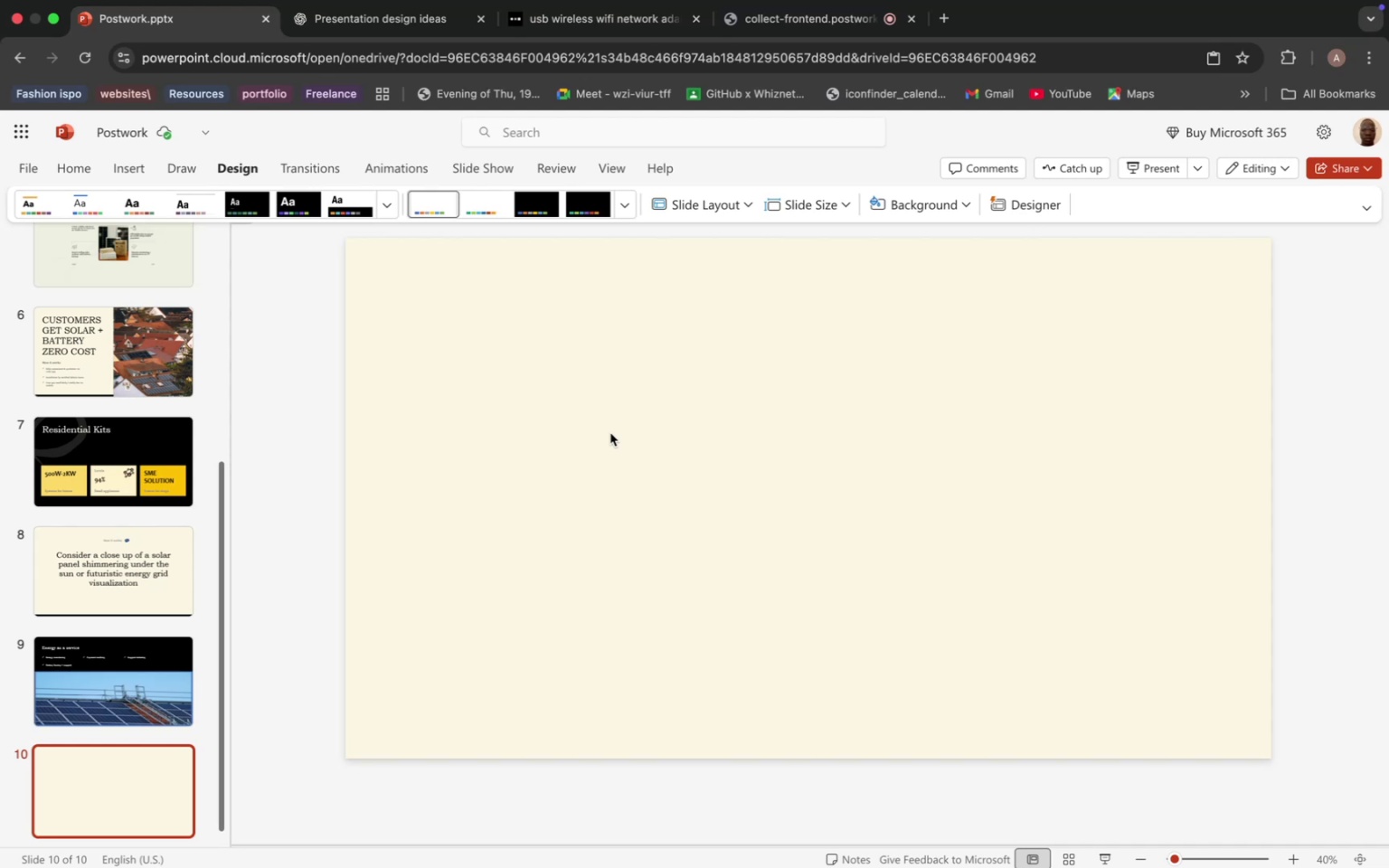 
left_click([69, 165])
 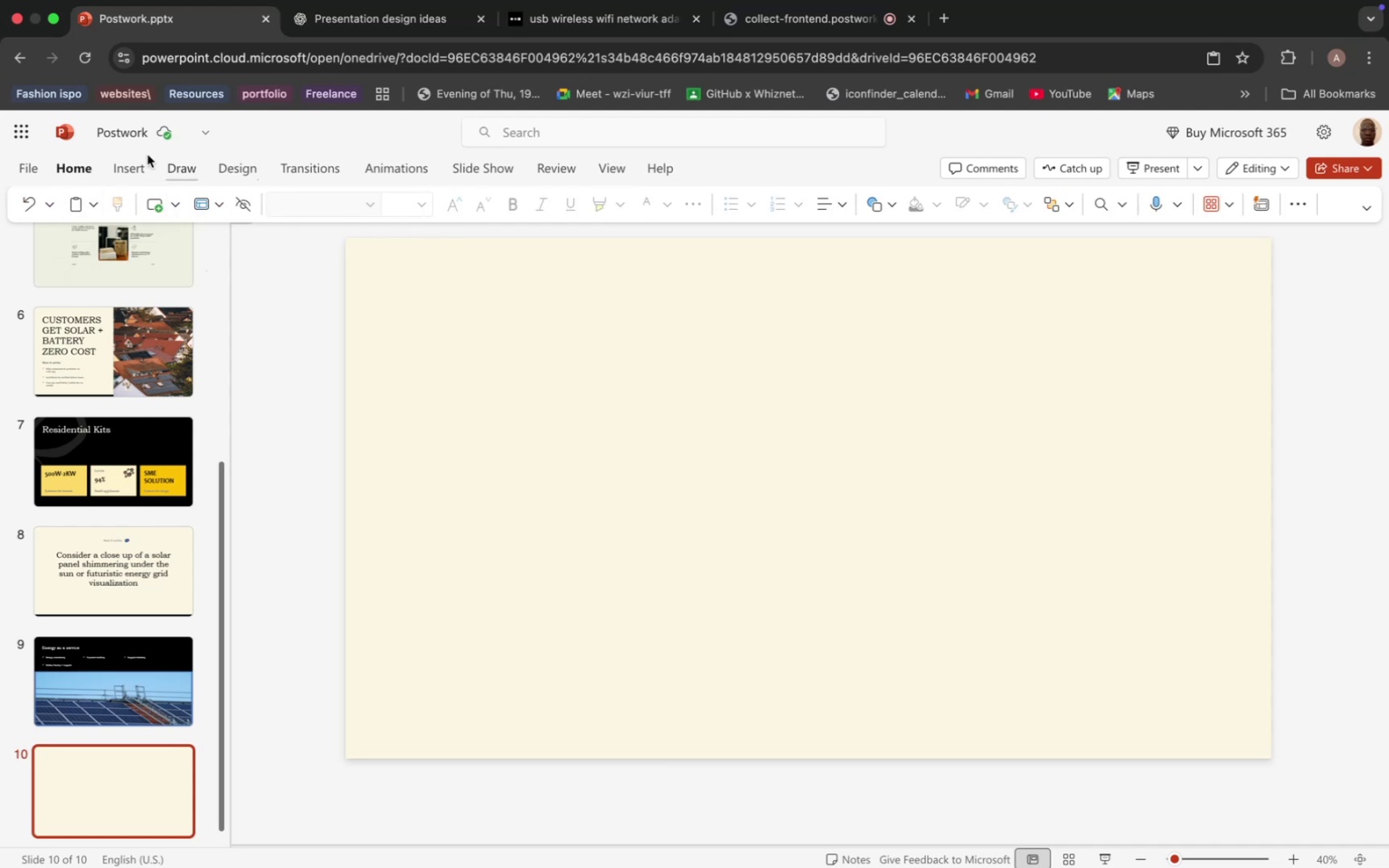 
mouse_move([877, 236])
 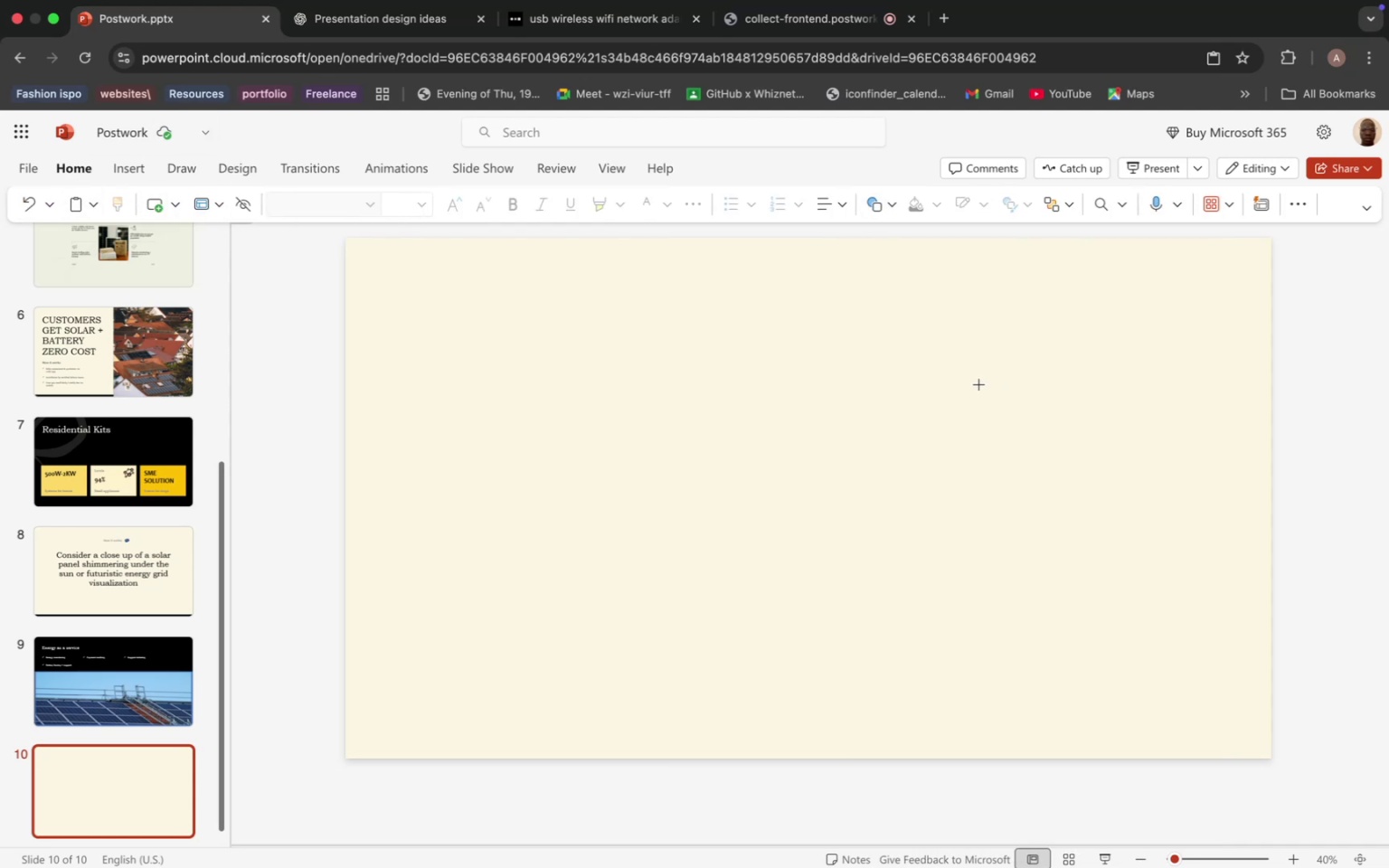 
left_click_drag(start_coordinate=[913, 386], to_coordinate=[1229, 595])
 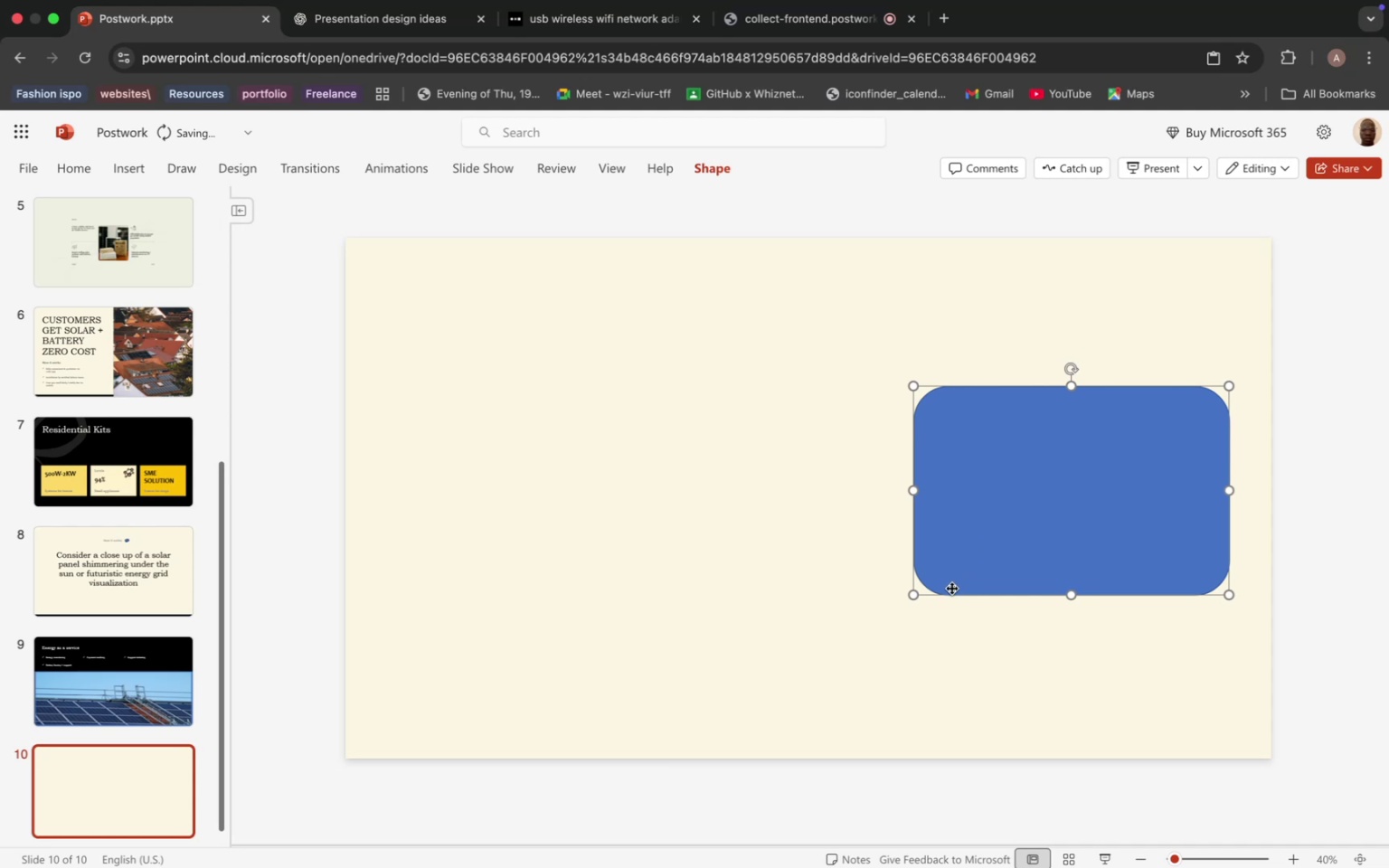 
left_click_drag(start_coordinate=[952, 590], to_coordinate=[912, 585])
 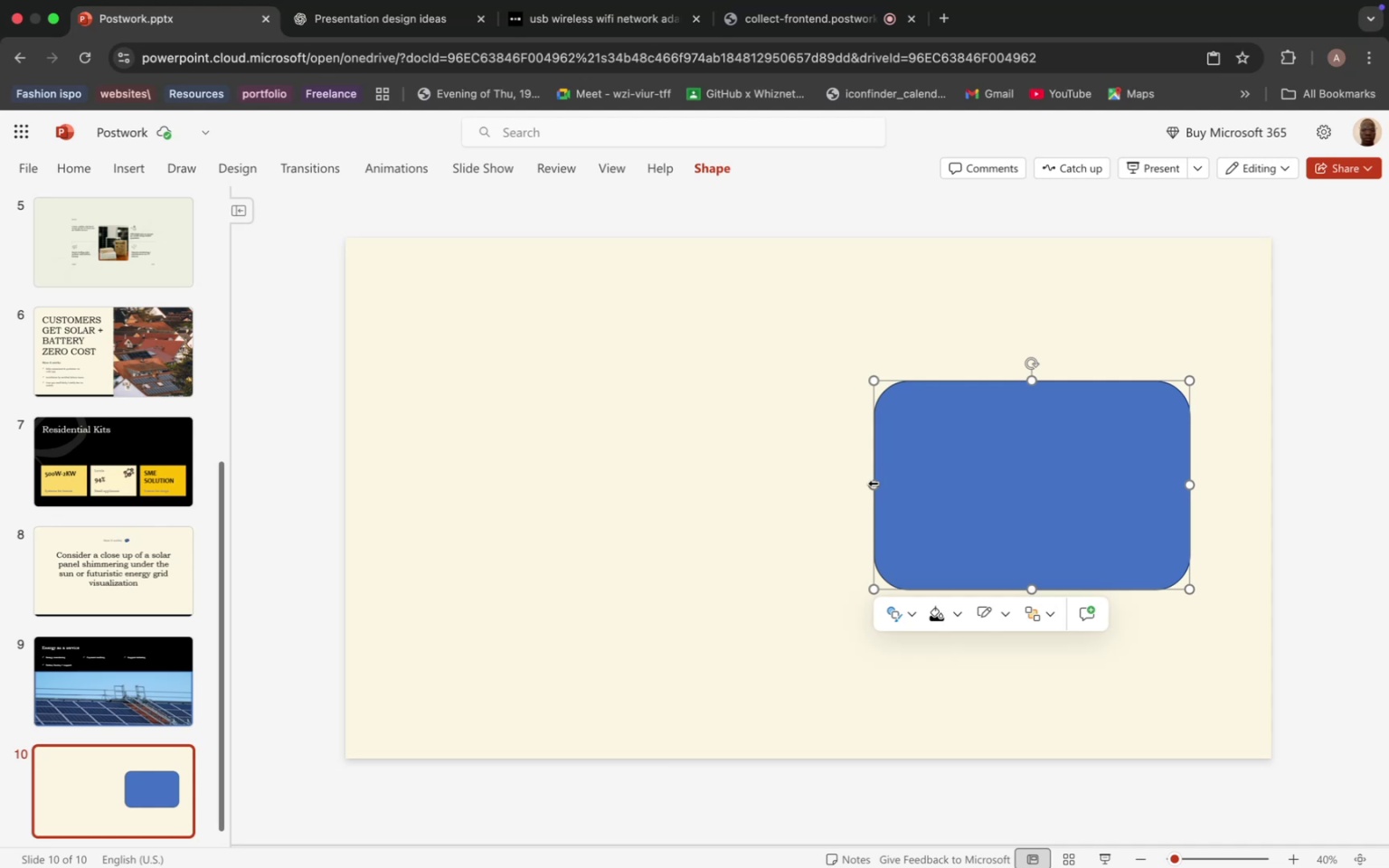 
wait(48.93)
 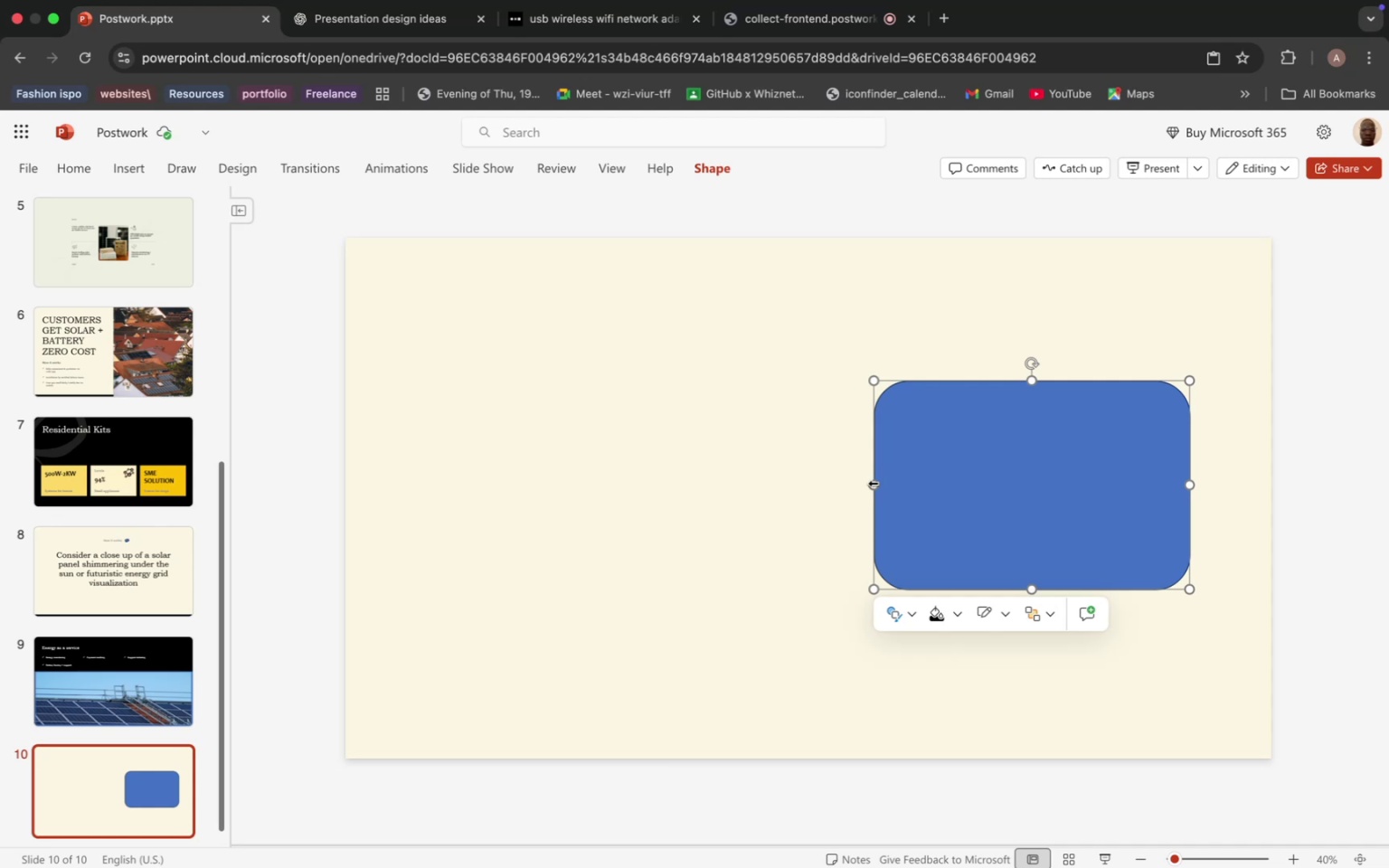 
scroll: coordinate [871, 550], scroll_direction: up, amount: 1.0
 